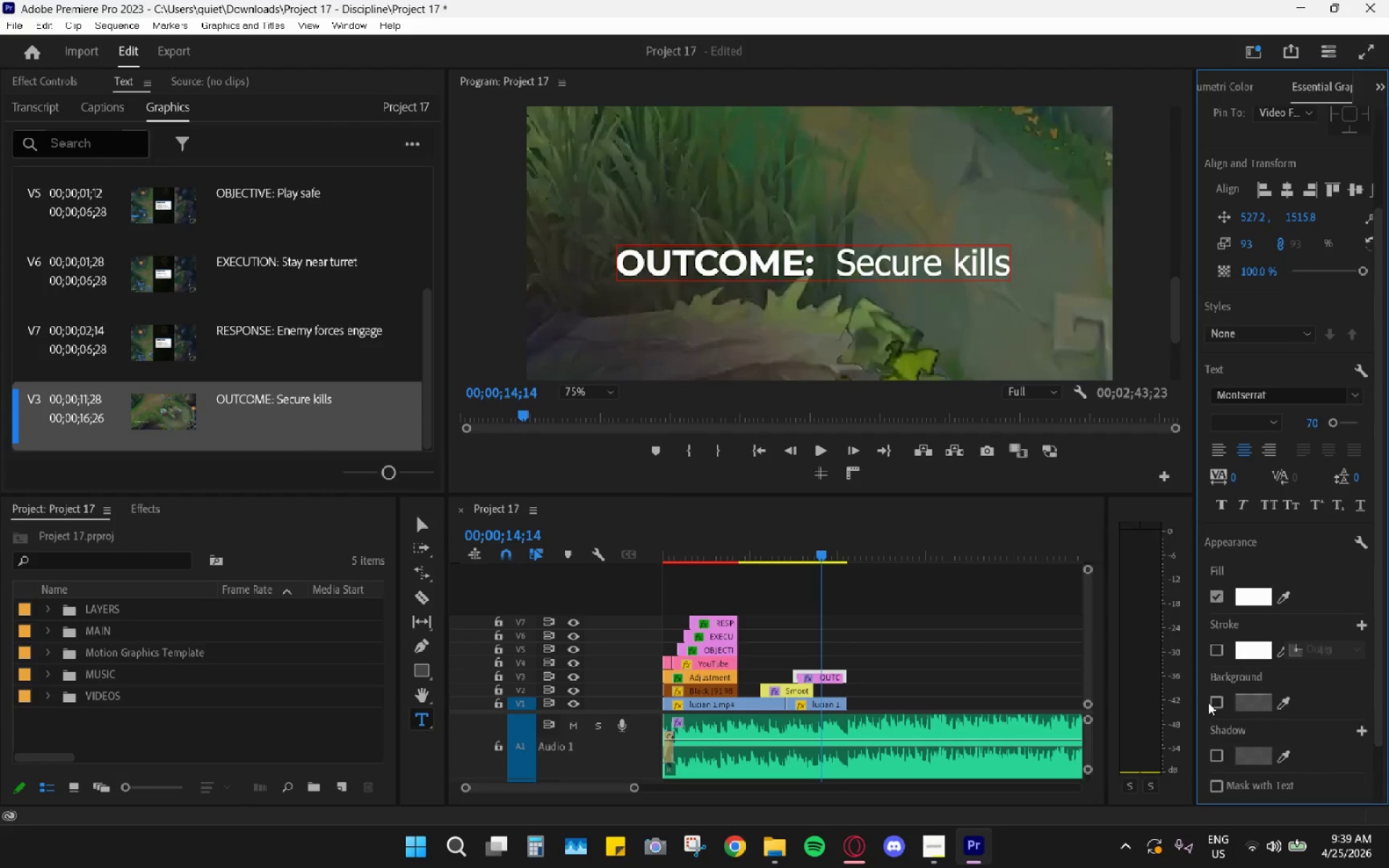 
left_click([1221, 702])
 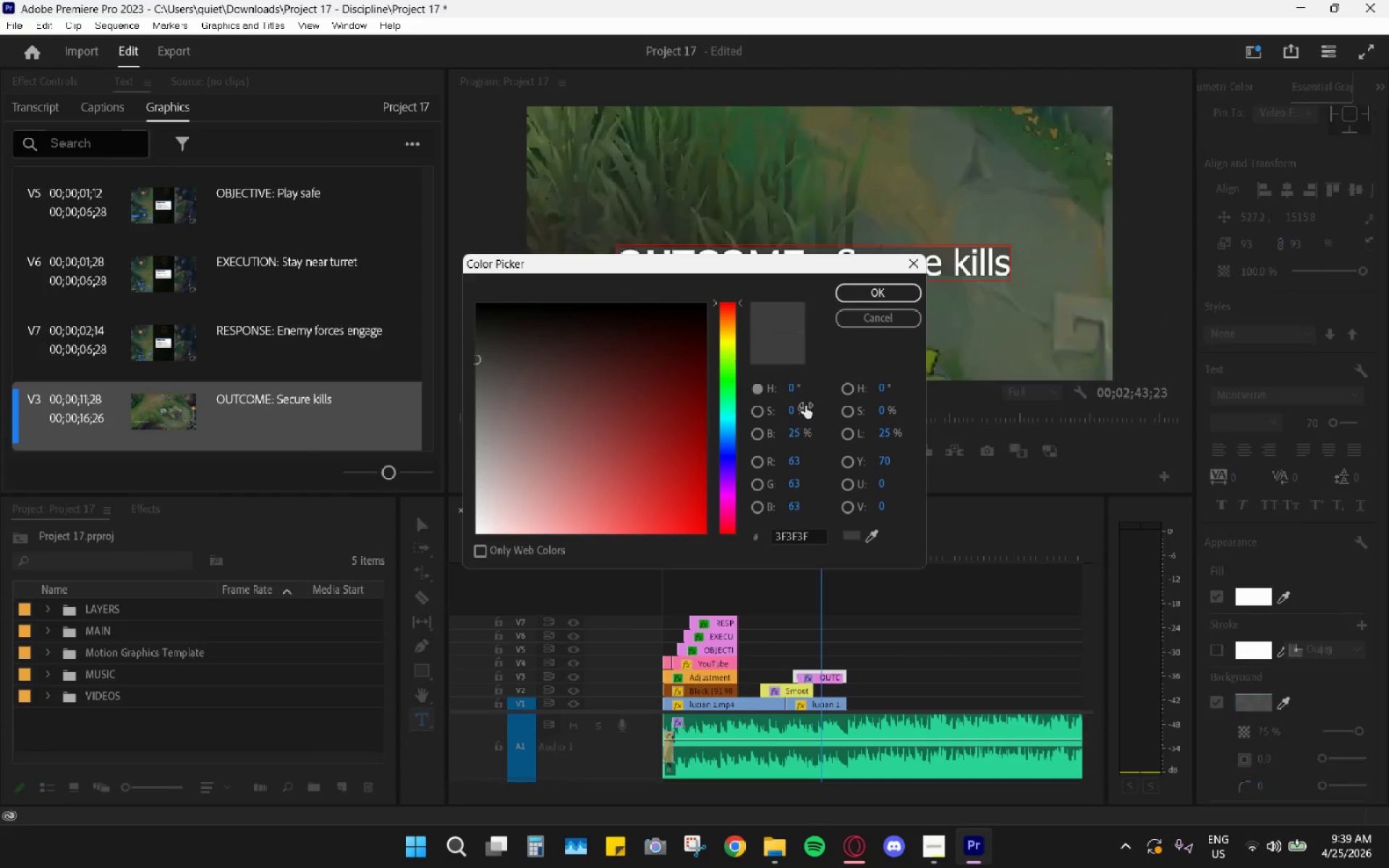 
left_click_drag(start_coordinate=[658, 385], to_coordinate=[823, 281])
 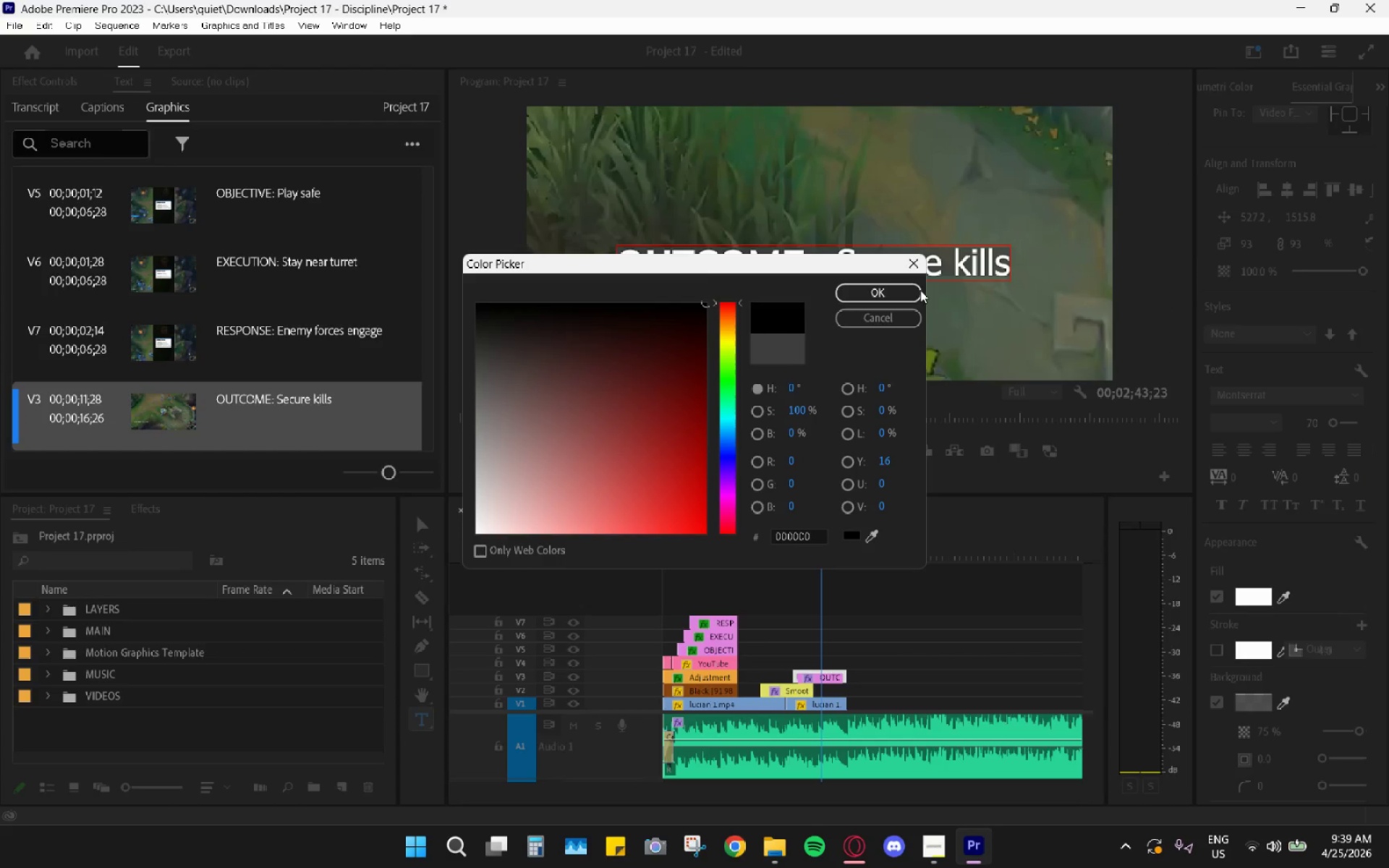 
left_click([909, 290])
 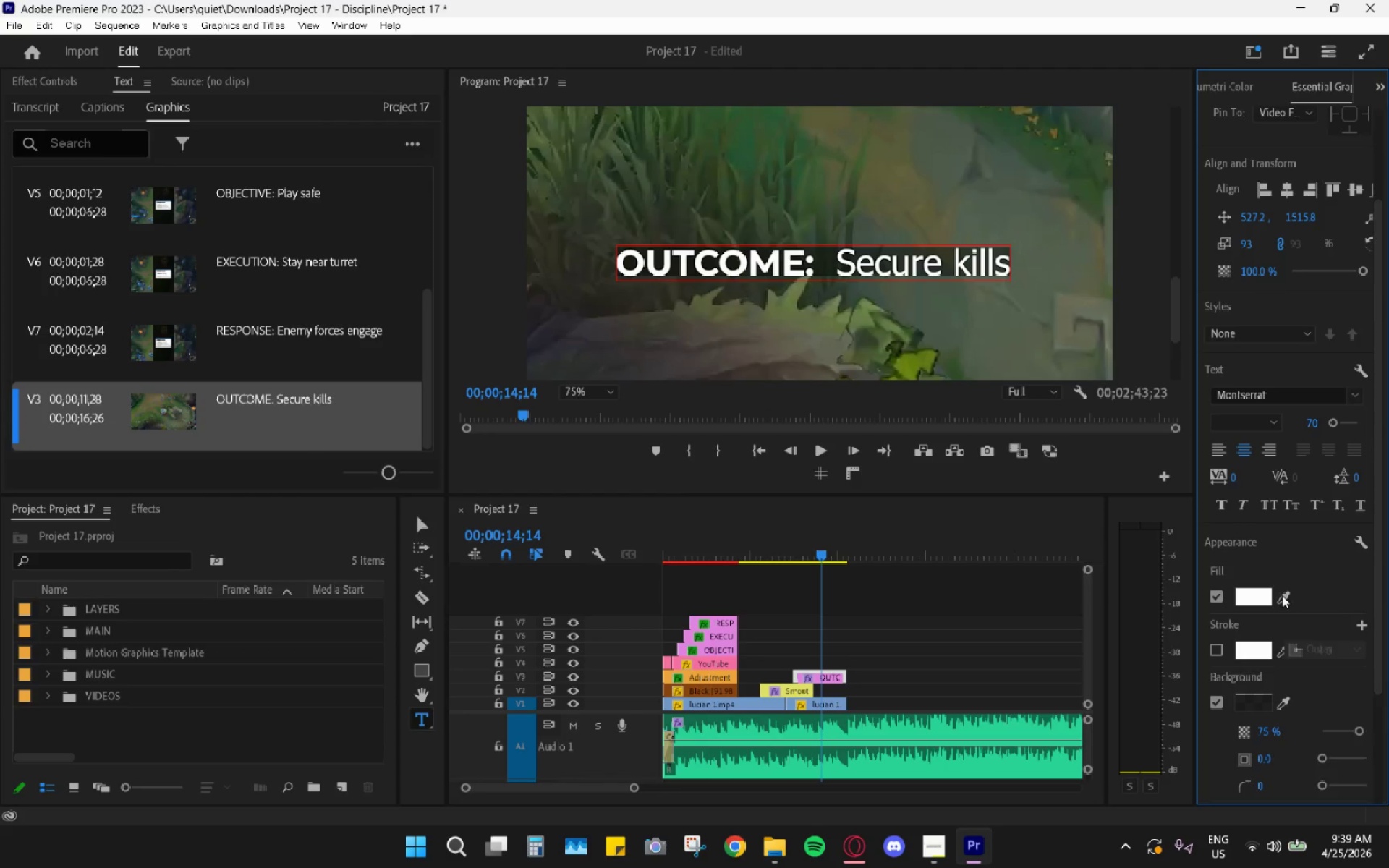 
scroll: coordinate [1301, 715], scroll_direction: down, amount: 7.0
 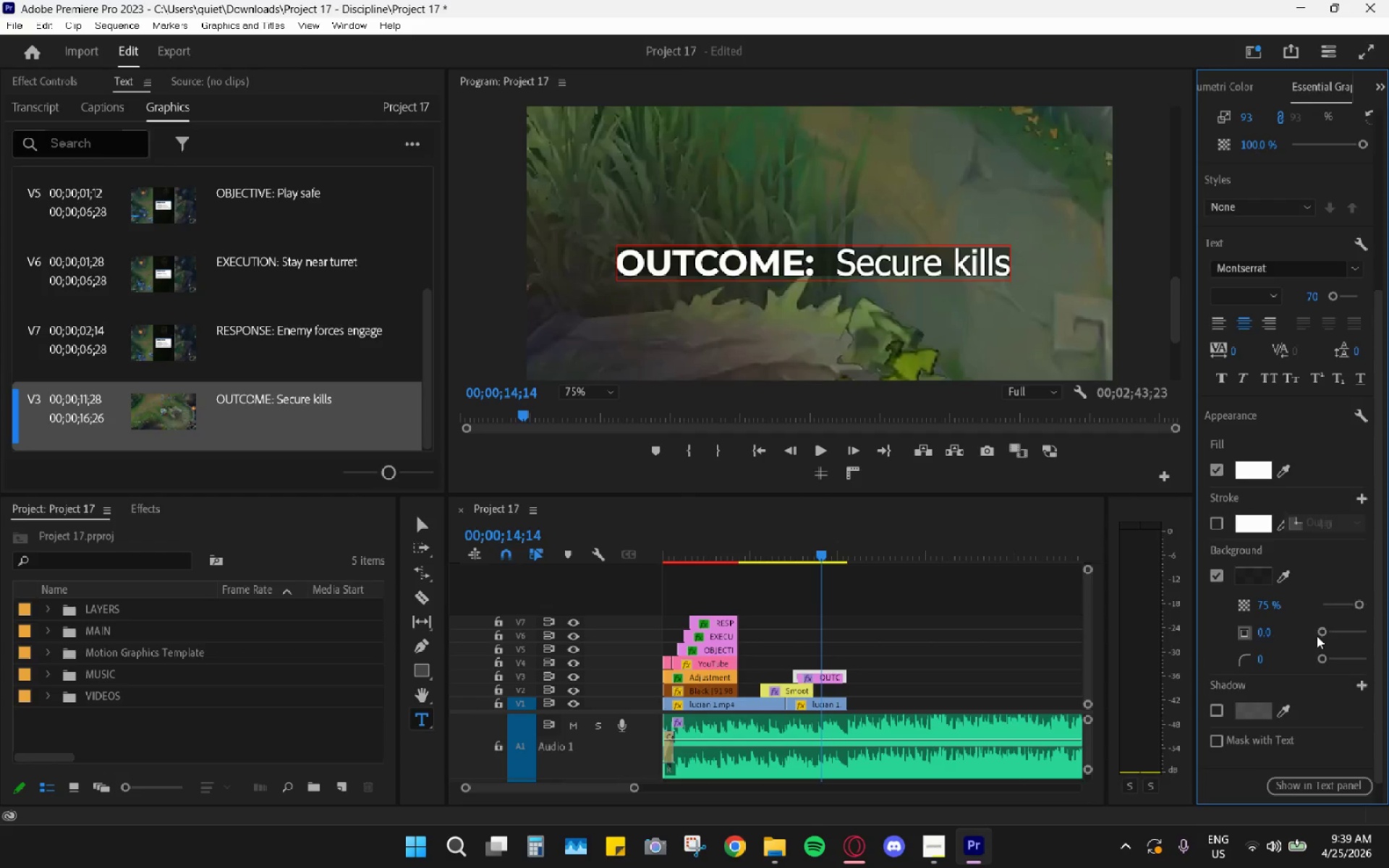 
left_click_drag(start_coordinate=[1322, 634], to_coordinate=[1330, 634])
 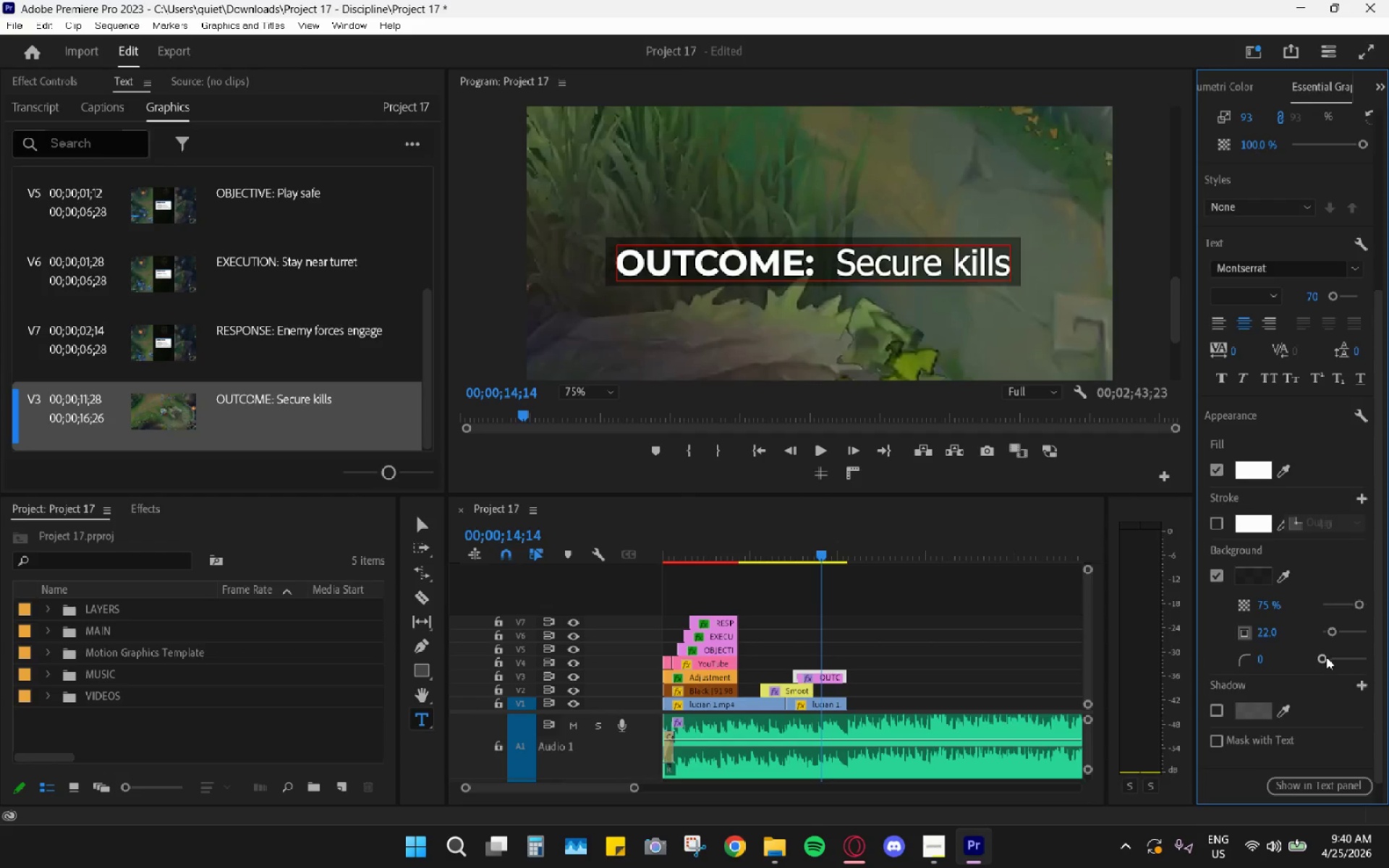 
left_click_drag(start_coordinate=[1326, 657], to_coordinate=[1331, 657])
 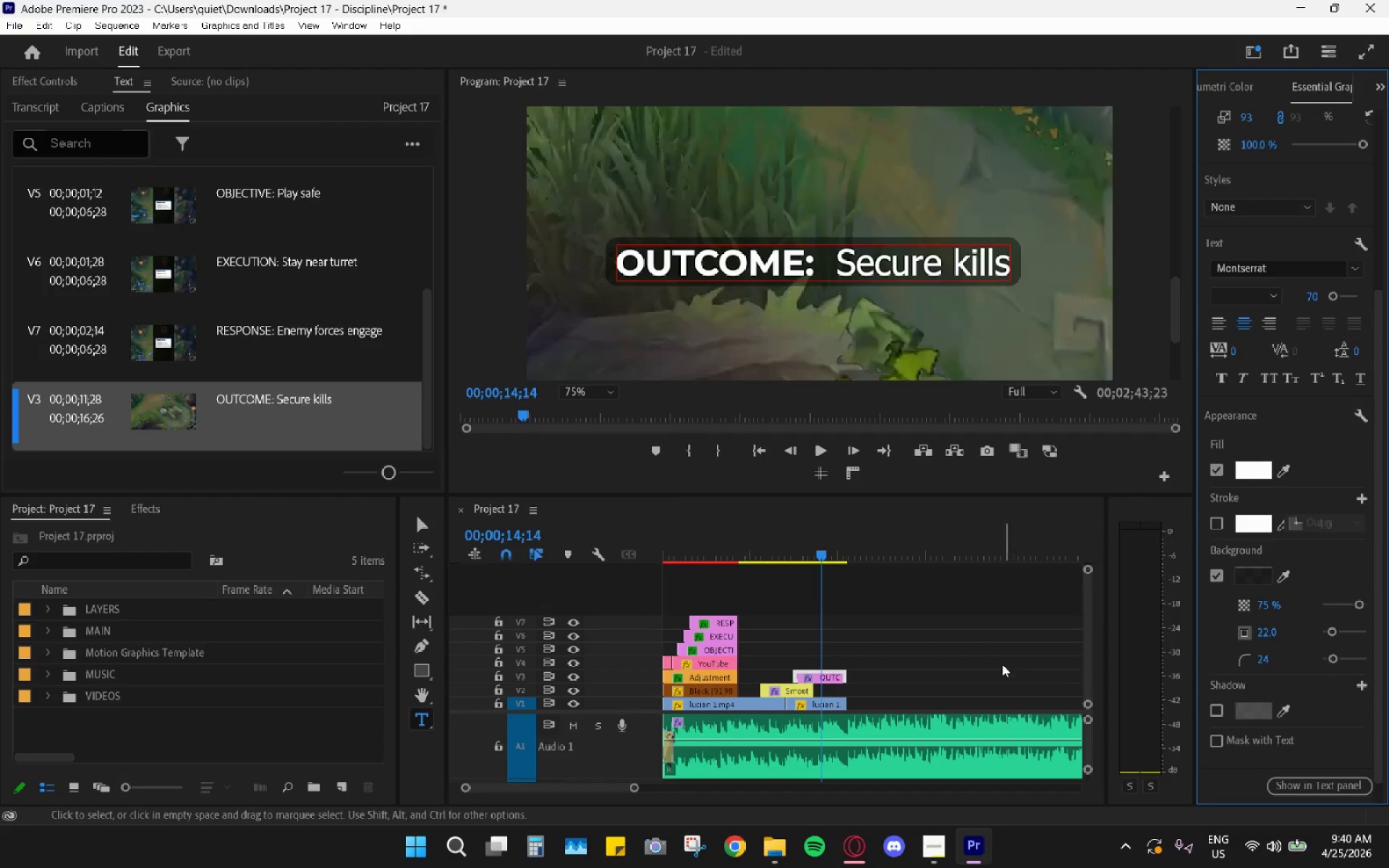 
left_click([927, 642])
 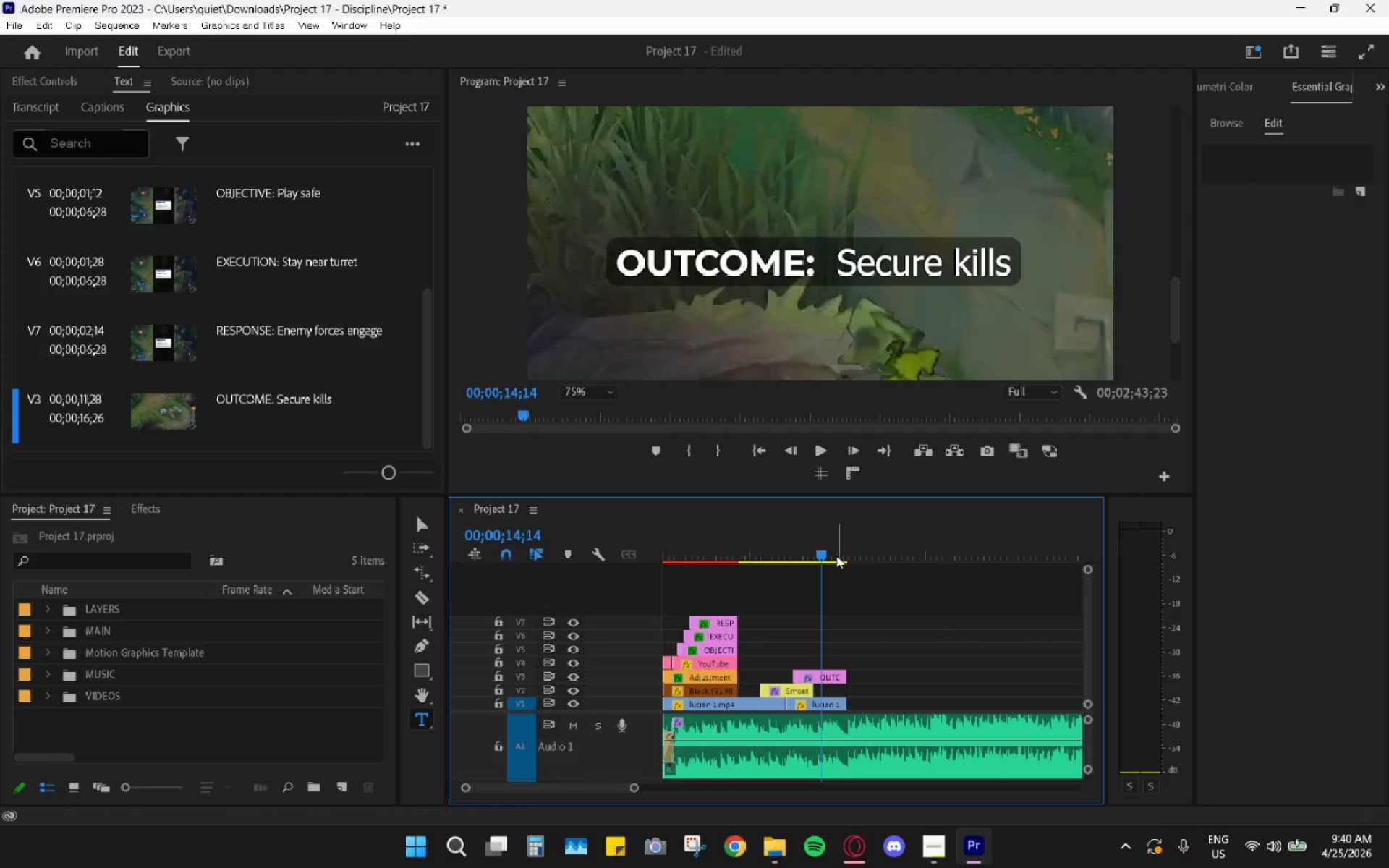 
left_click_drag(start_coordinate=[790, 532], to_coordinate=[825, 554])
 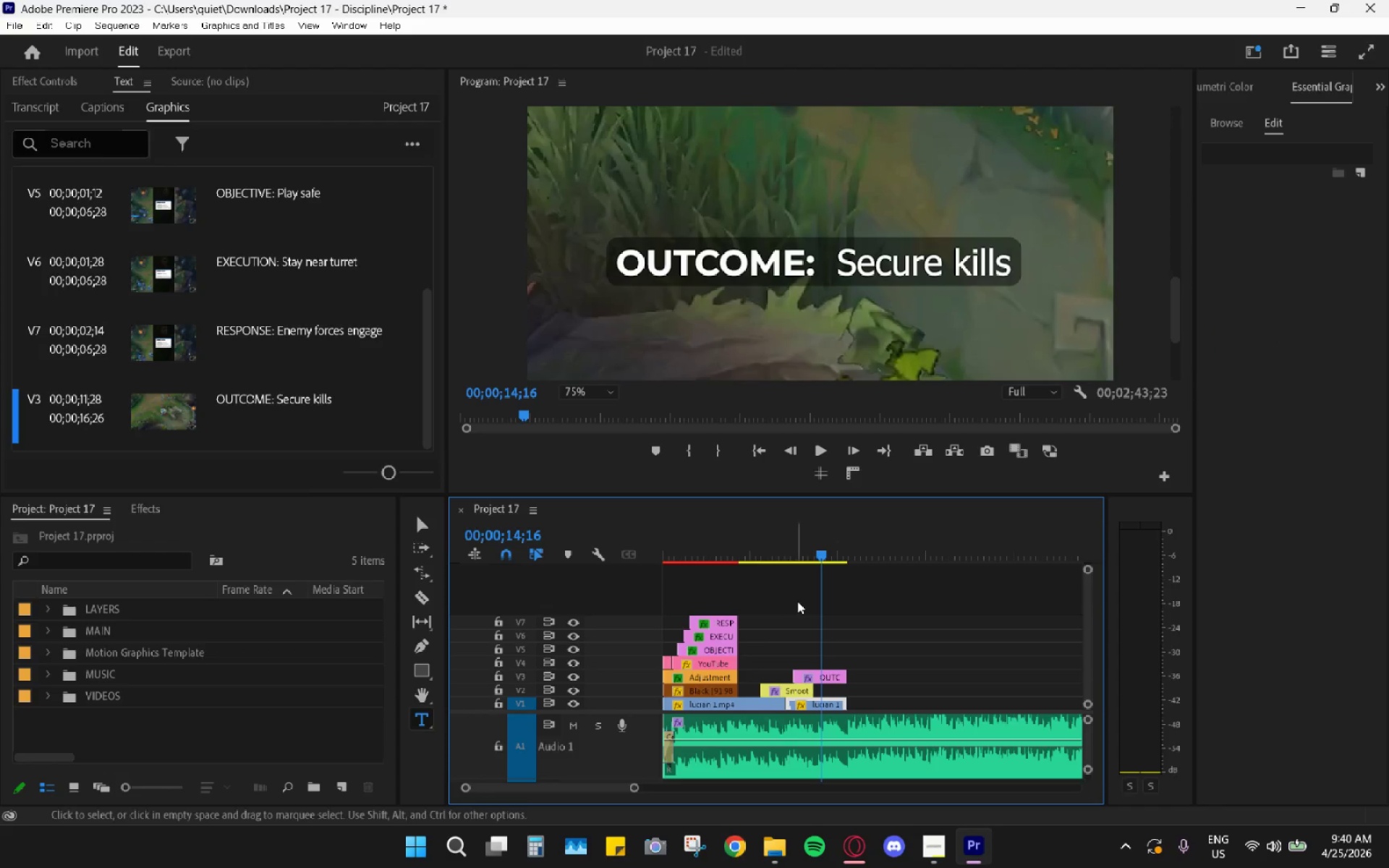 
left_click([830, 673])
 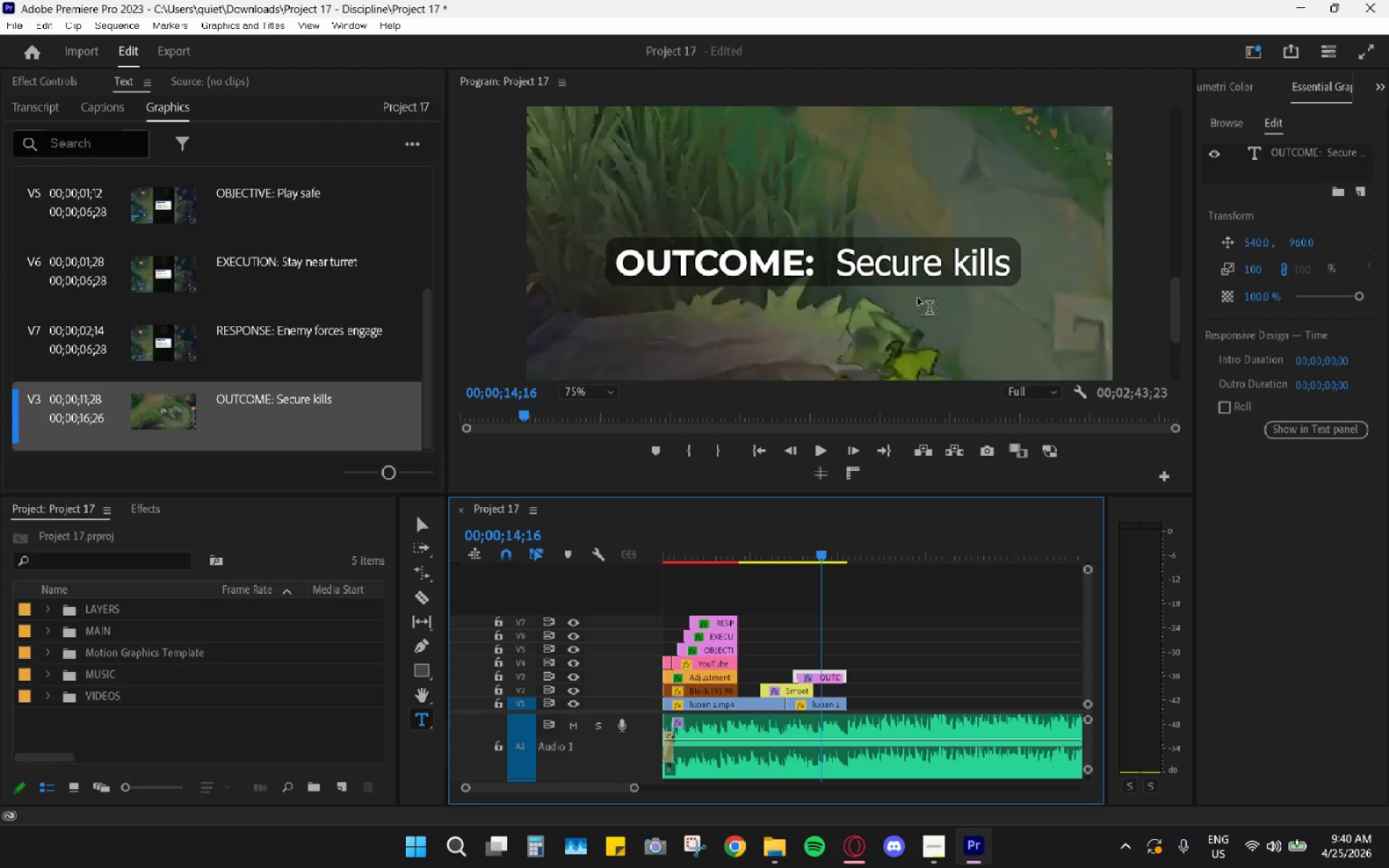 
left_click([919, 270])
 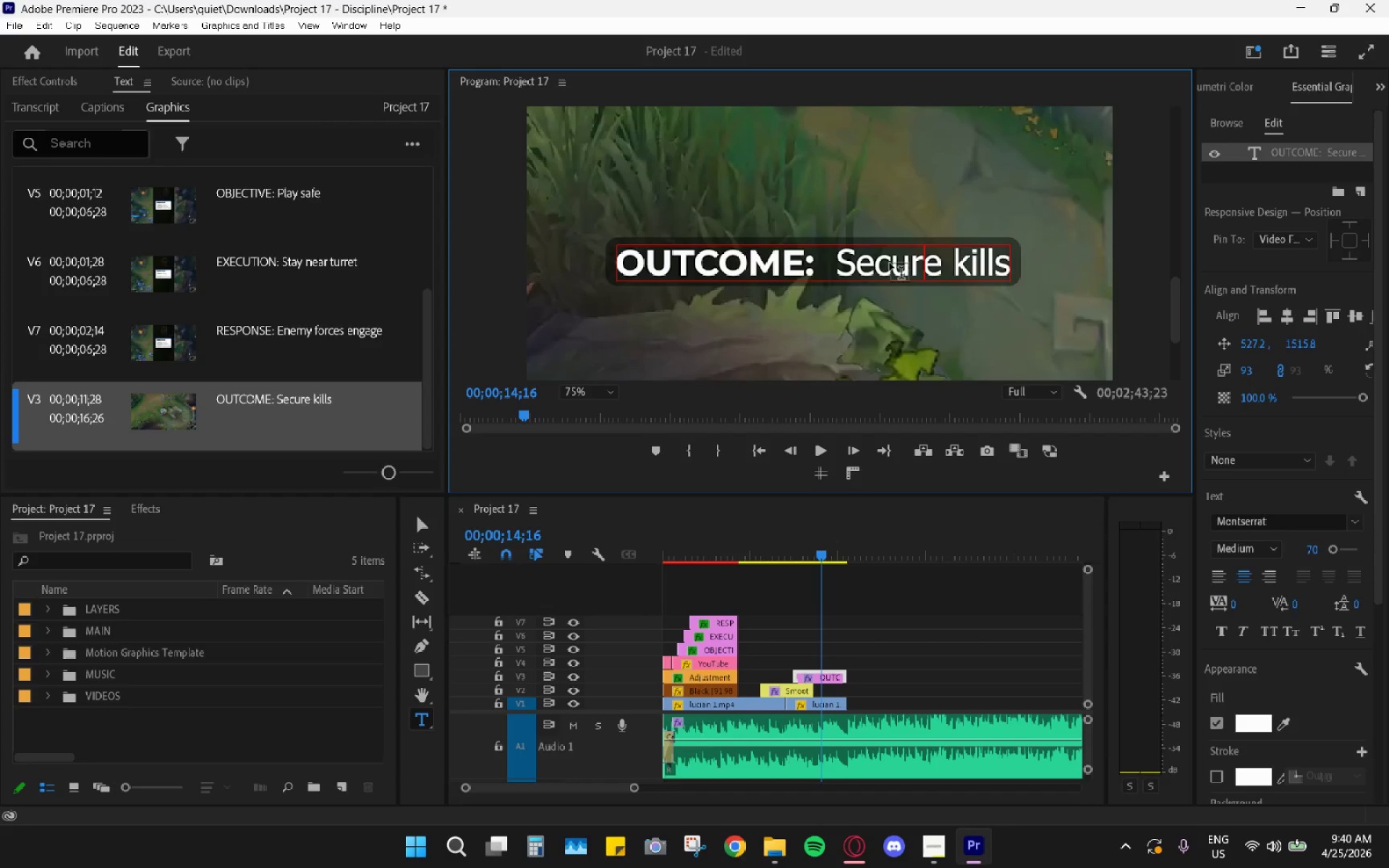 
left_click_drag(start_coordinate=[838, 267], to_coordinate=[1010, 263])
 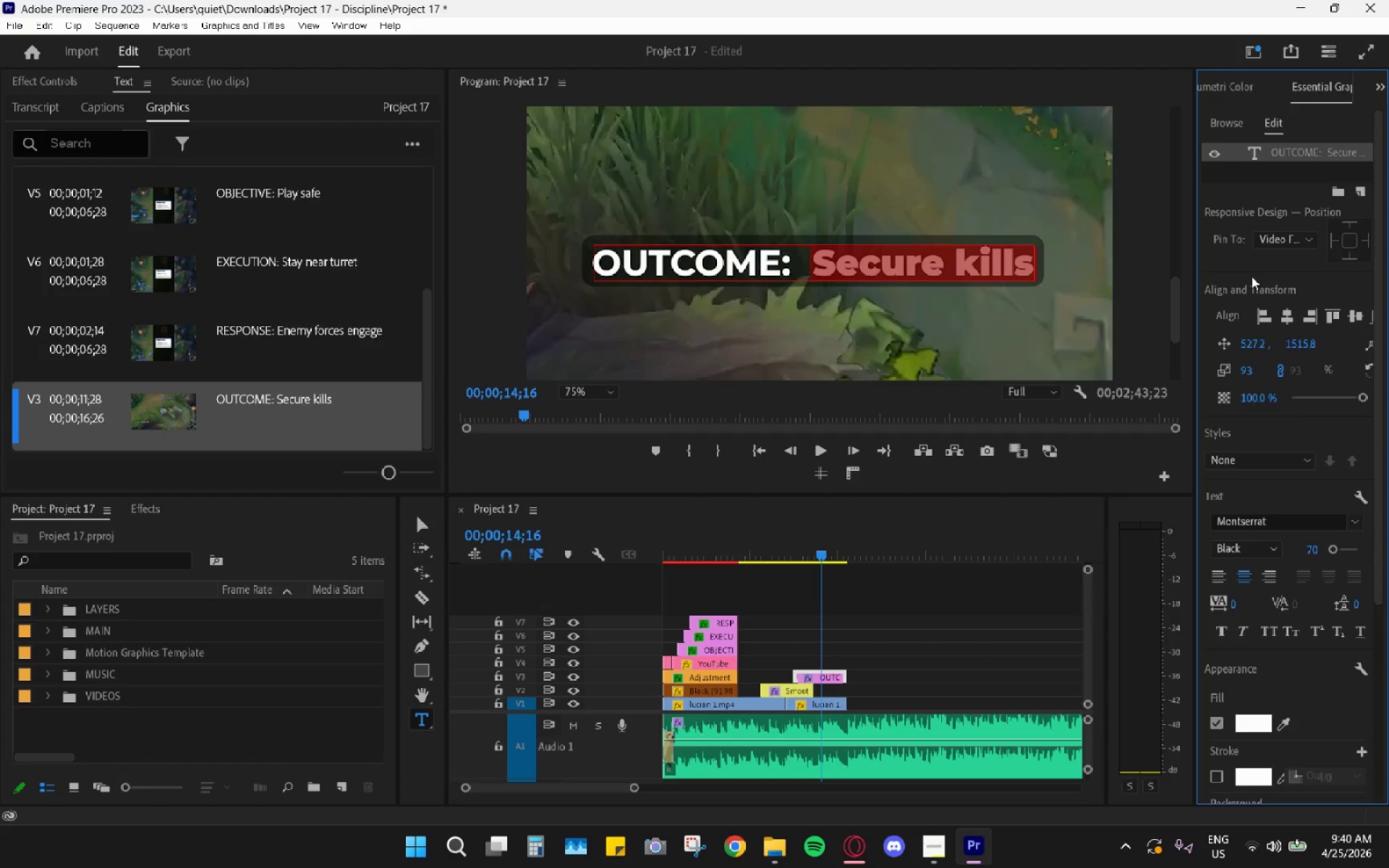 
wait(7.74)
 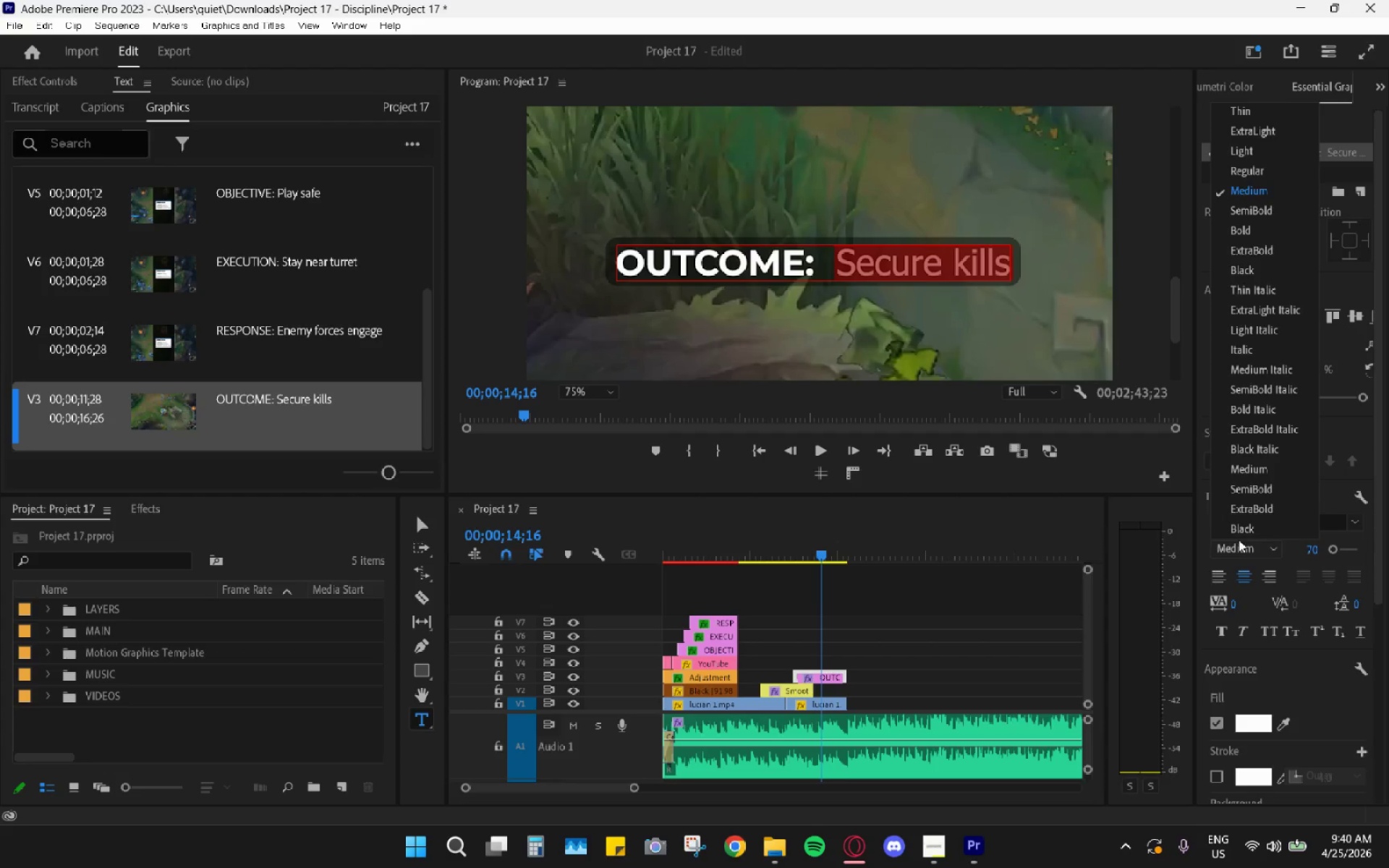 
left_click([1264, 238])
 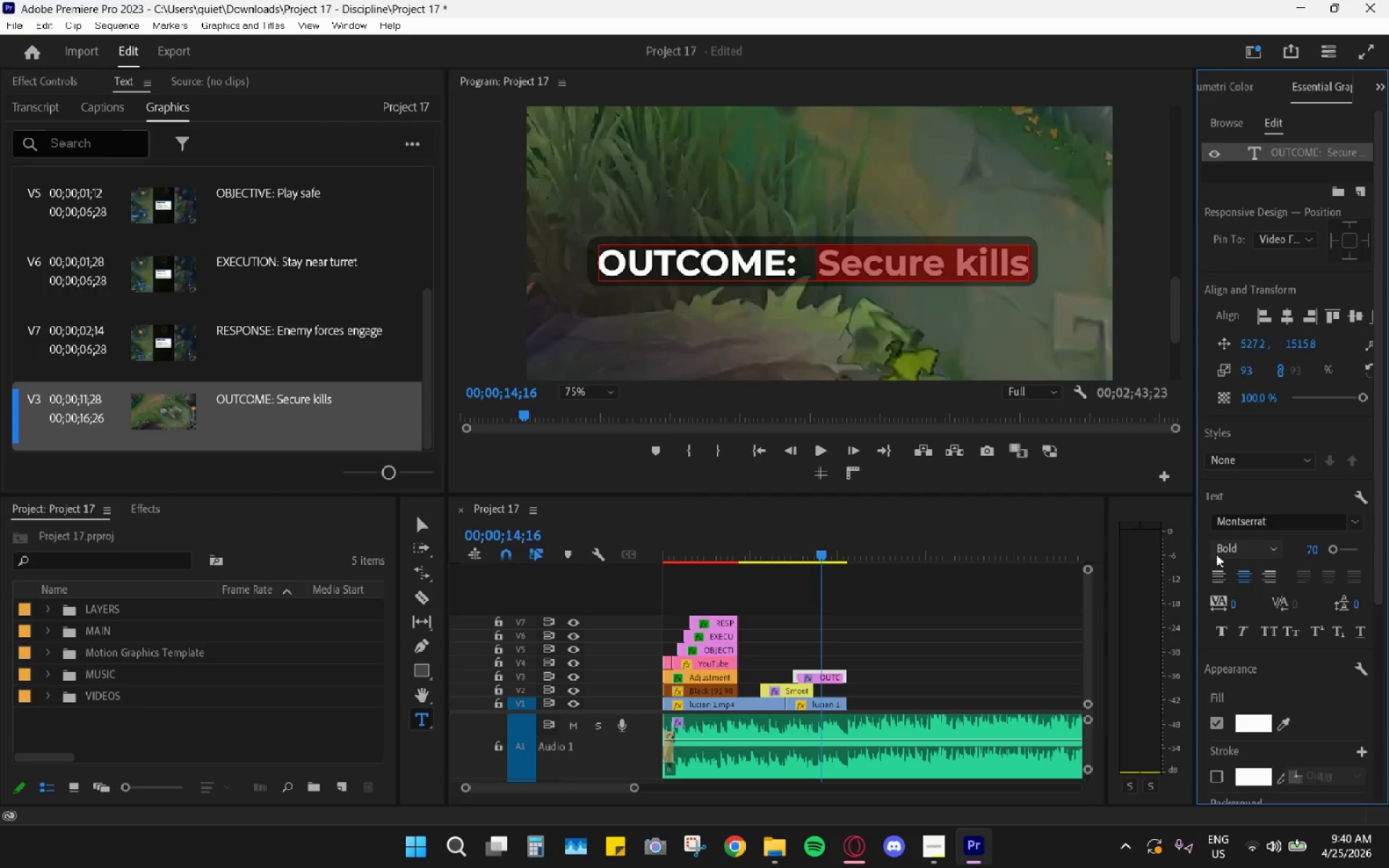 
left_click([1234, 551])
 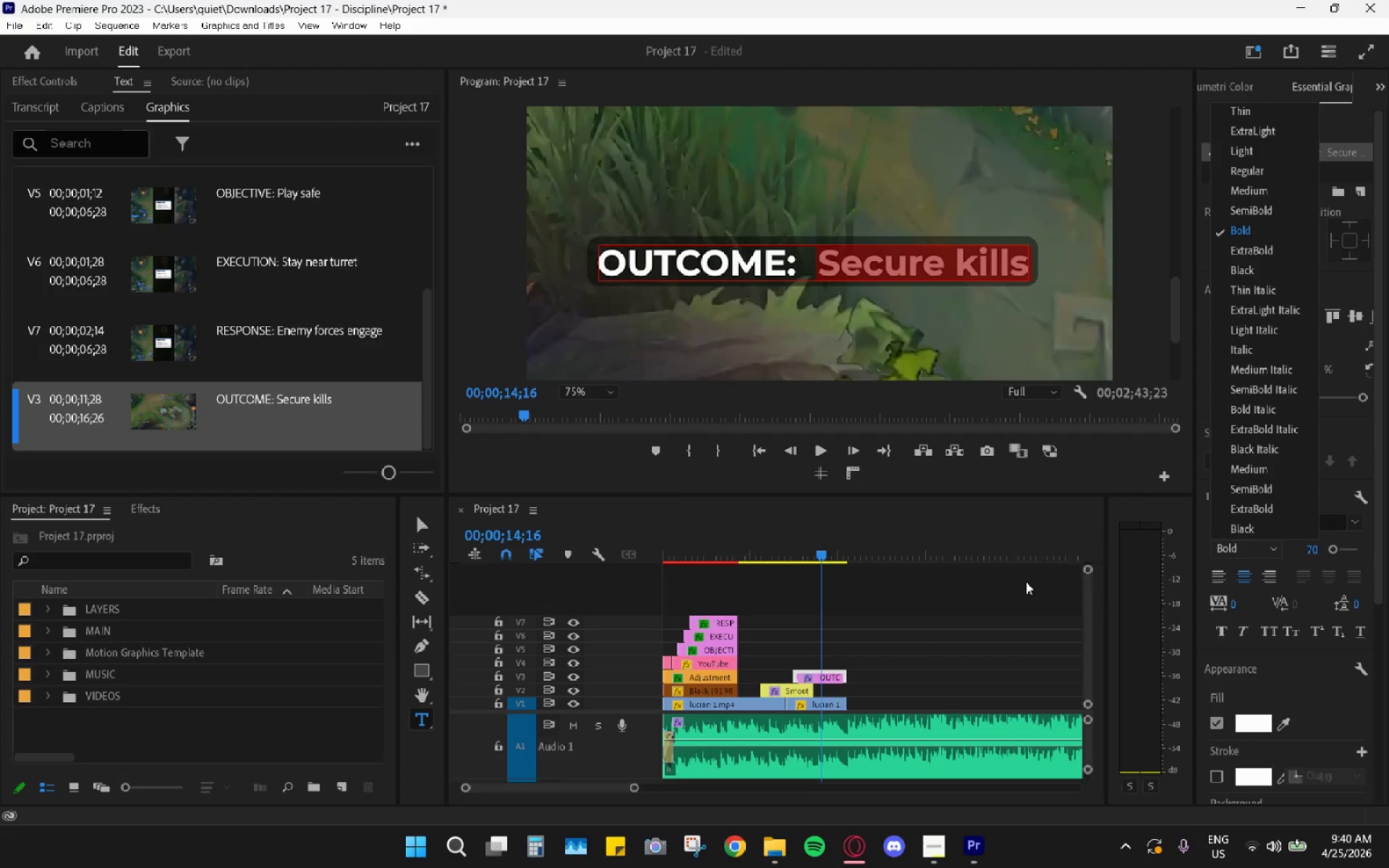 
left_click([909, 603])
 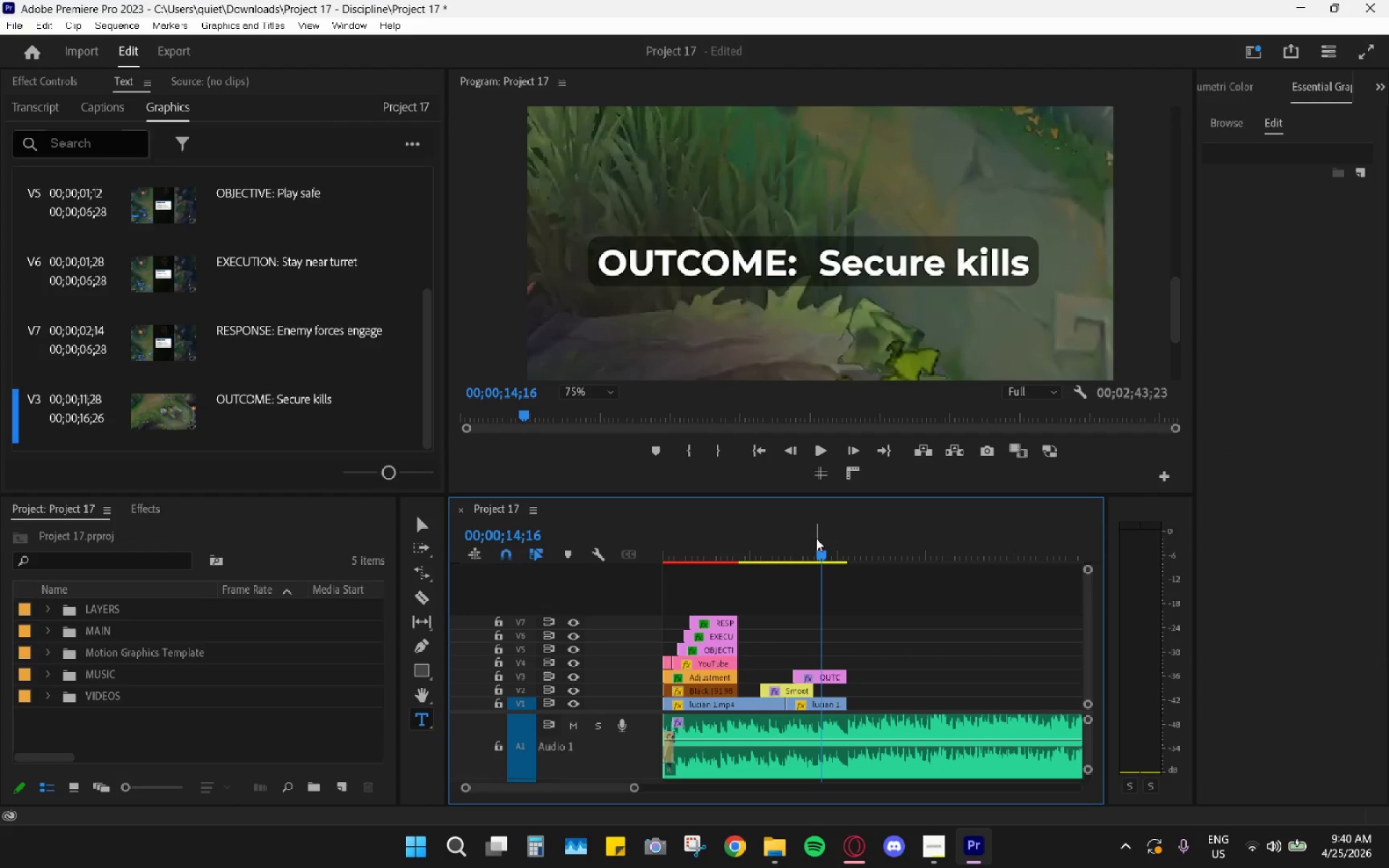 
left_click_drag(start_coordinate=[802, 542], to_coordinate=[794, 545])
 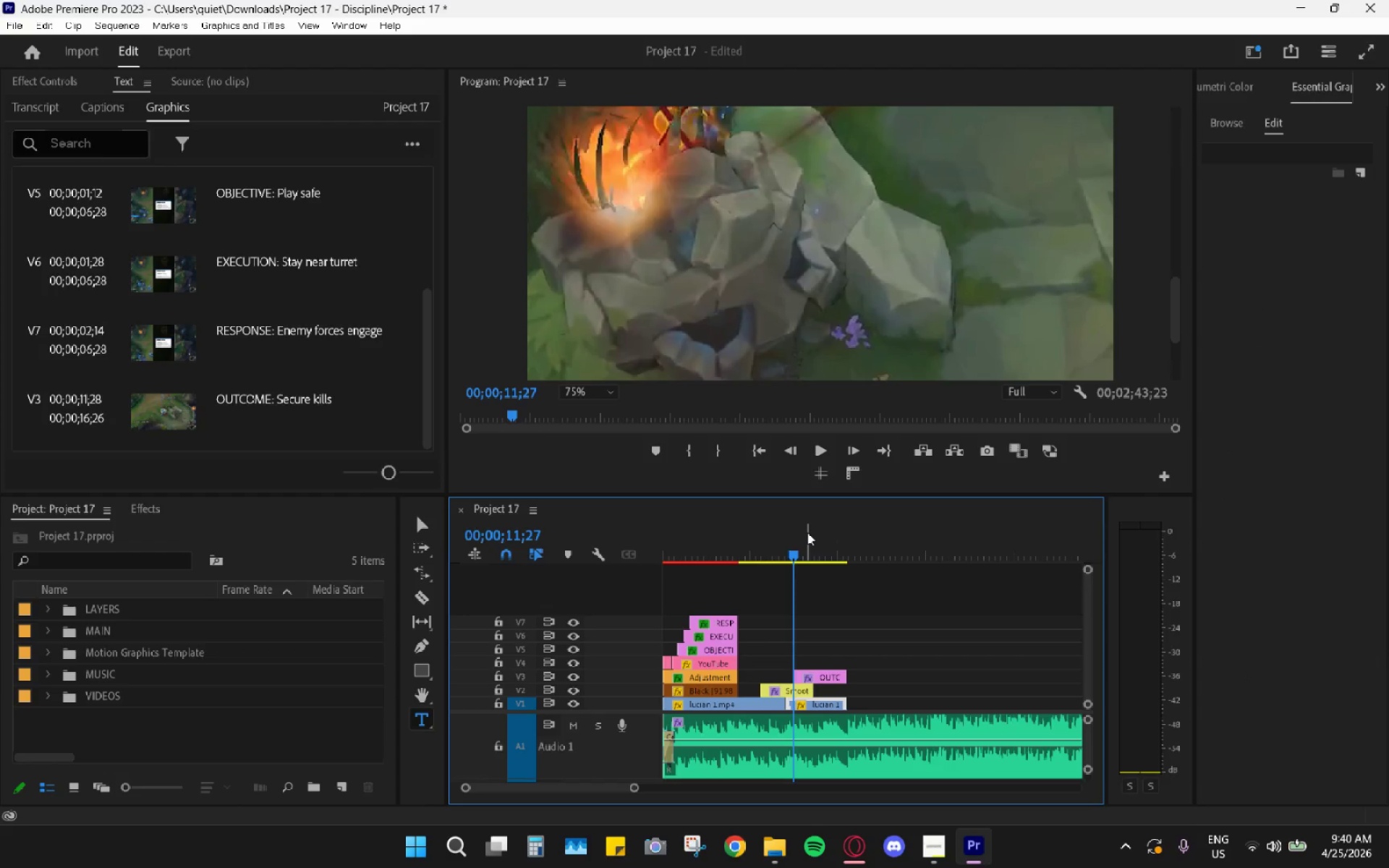 
key(Space)
 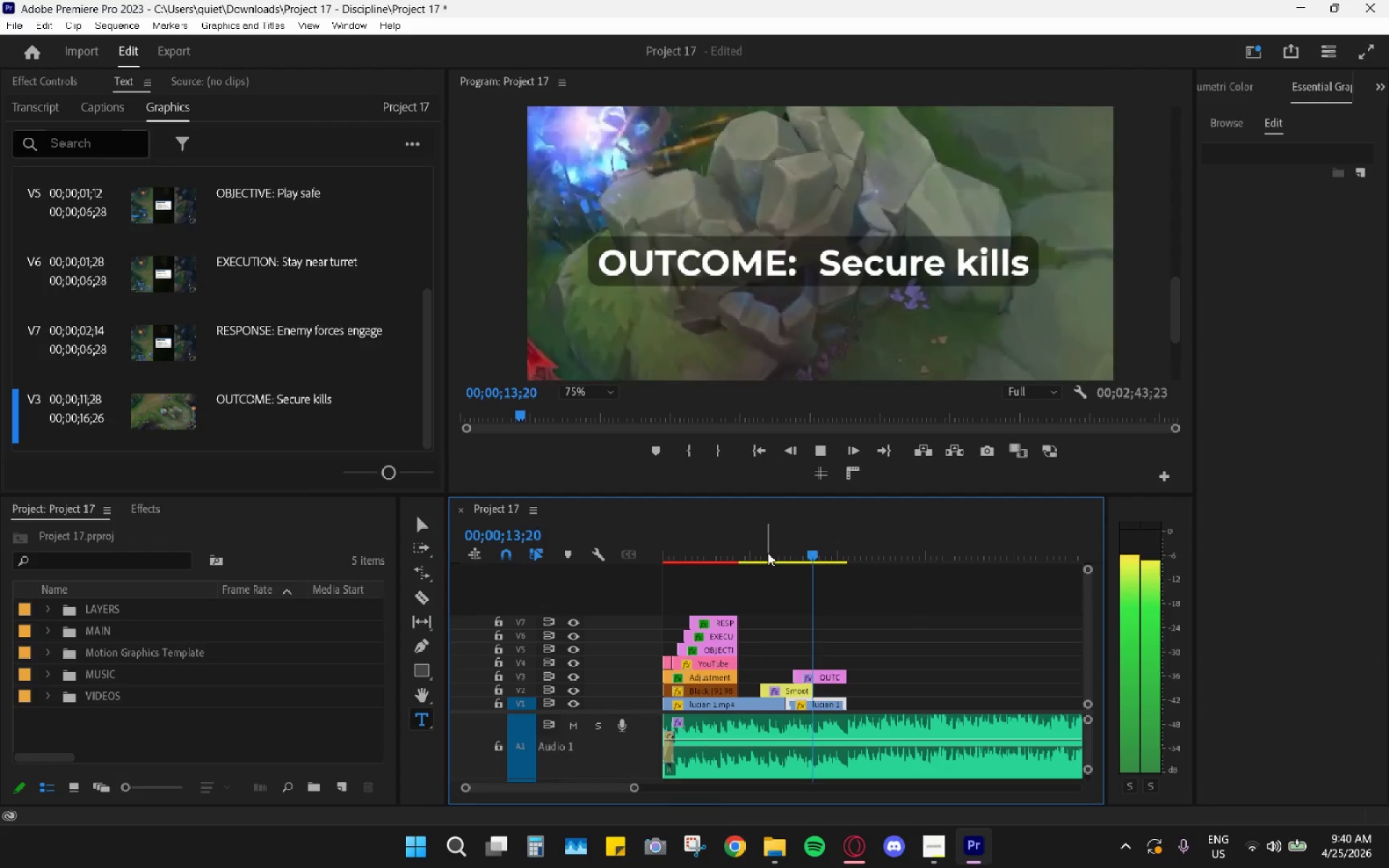 
key(Space)
 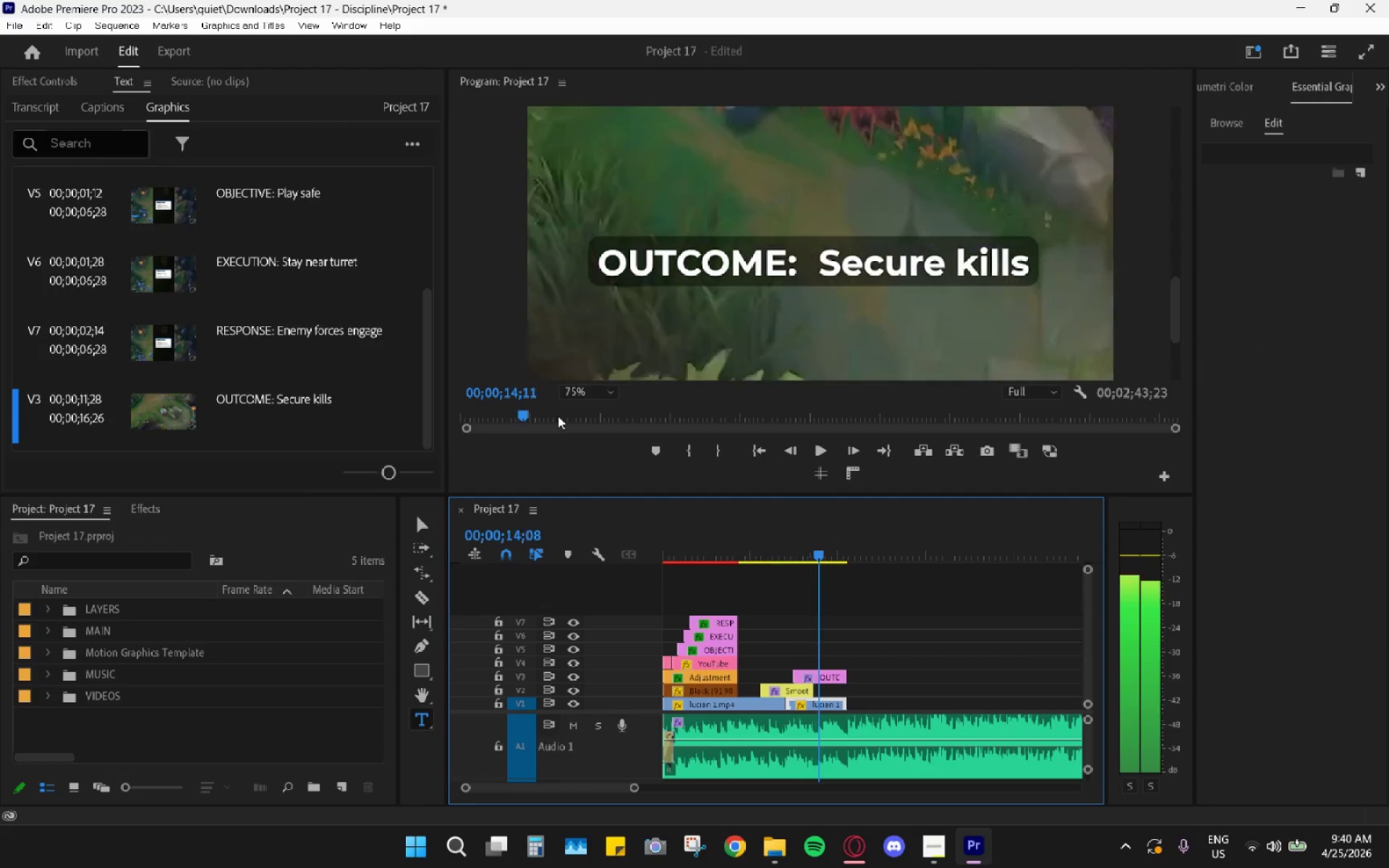 
left_click([582, 390])
 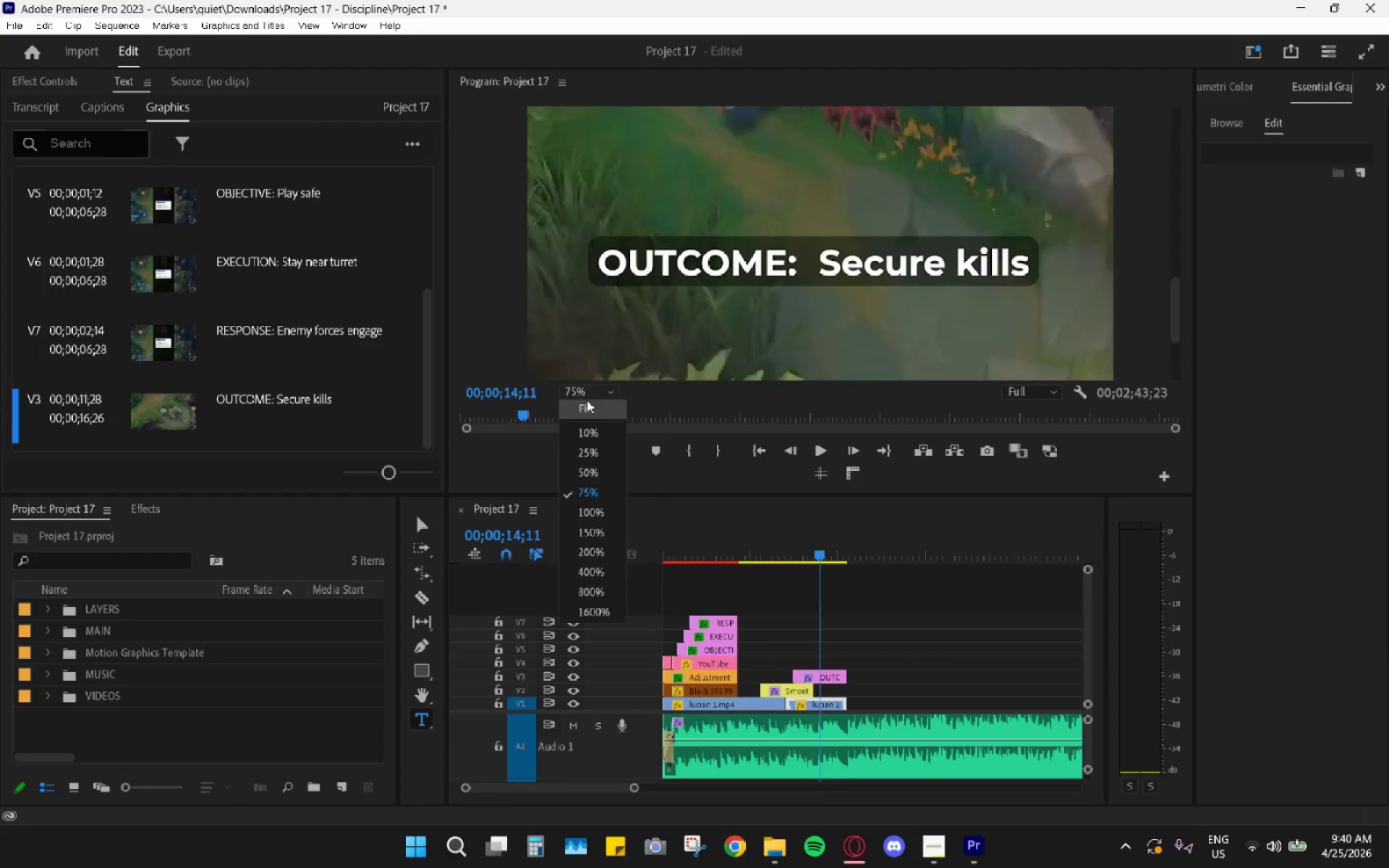 
left_click_drag(start_coordinate=[587, 402], to_coordinate=[587, 406])
 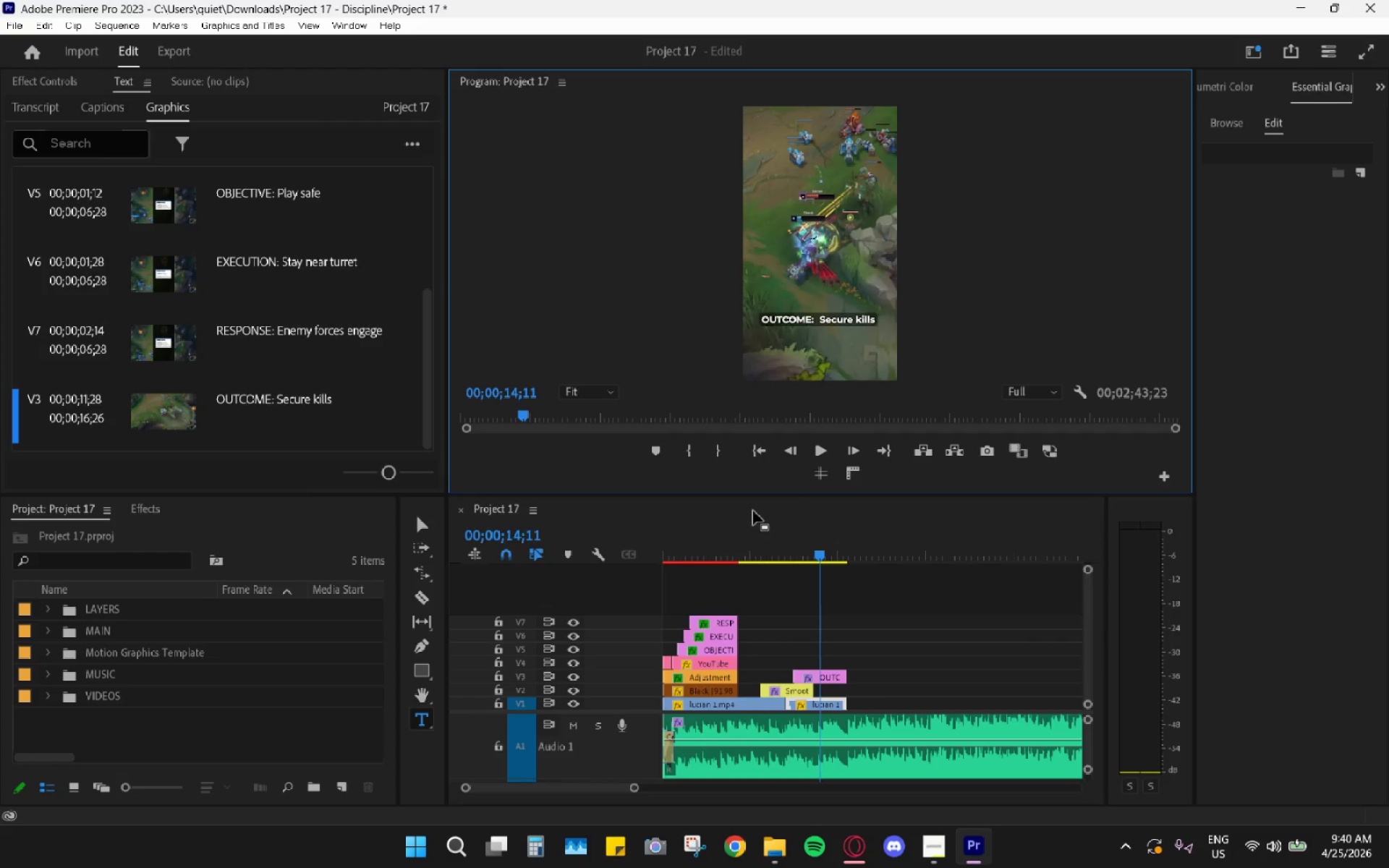 
left_click([423, 519])
 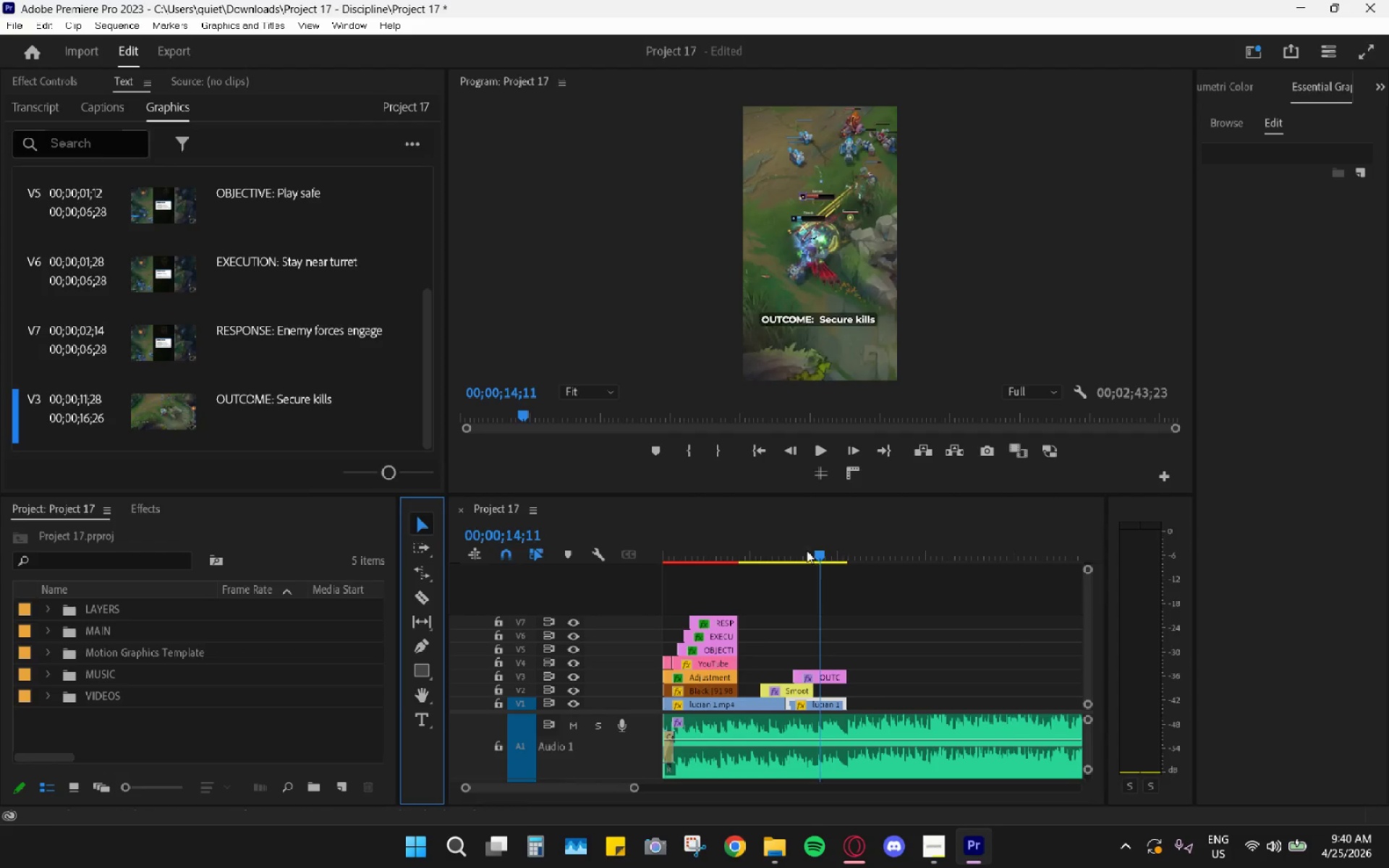 
left_click_drag(start_coordinate=[770, 543], to_coordinate=[657, 541])
 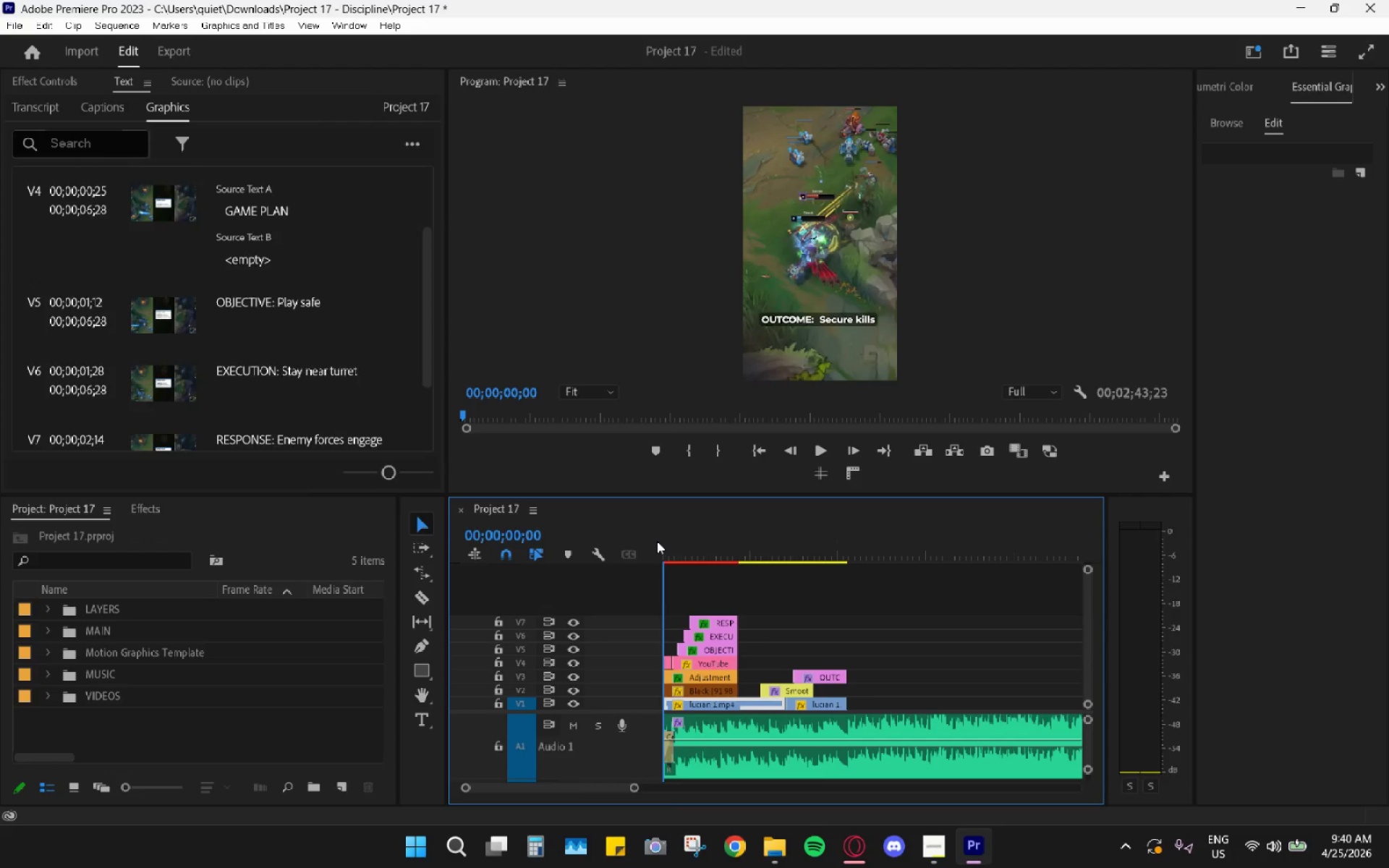 
key(Space)
 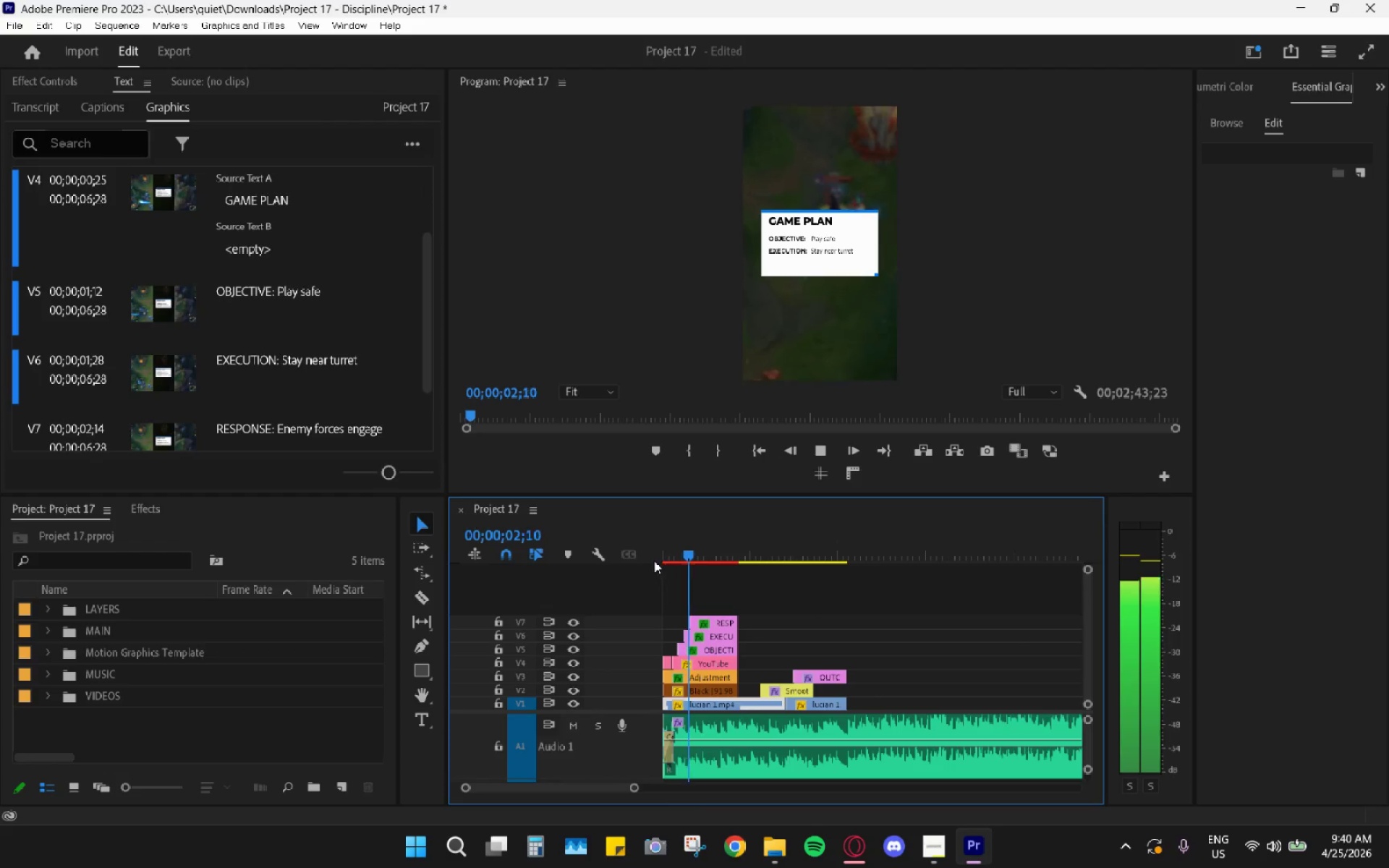 
key(Space)
 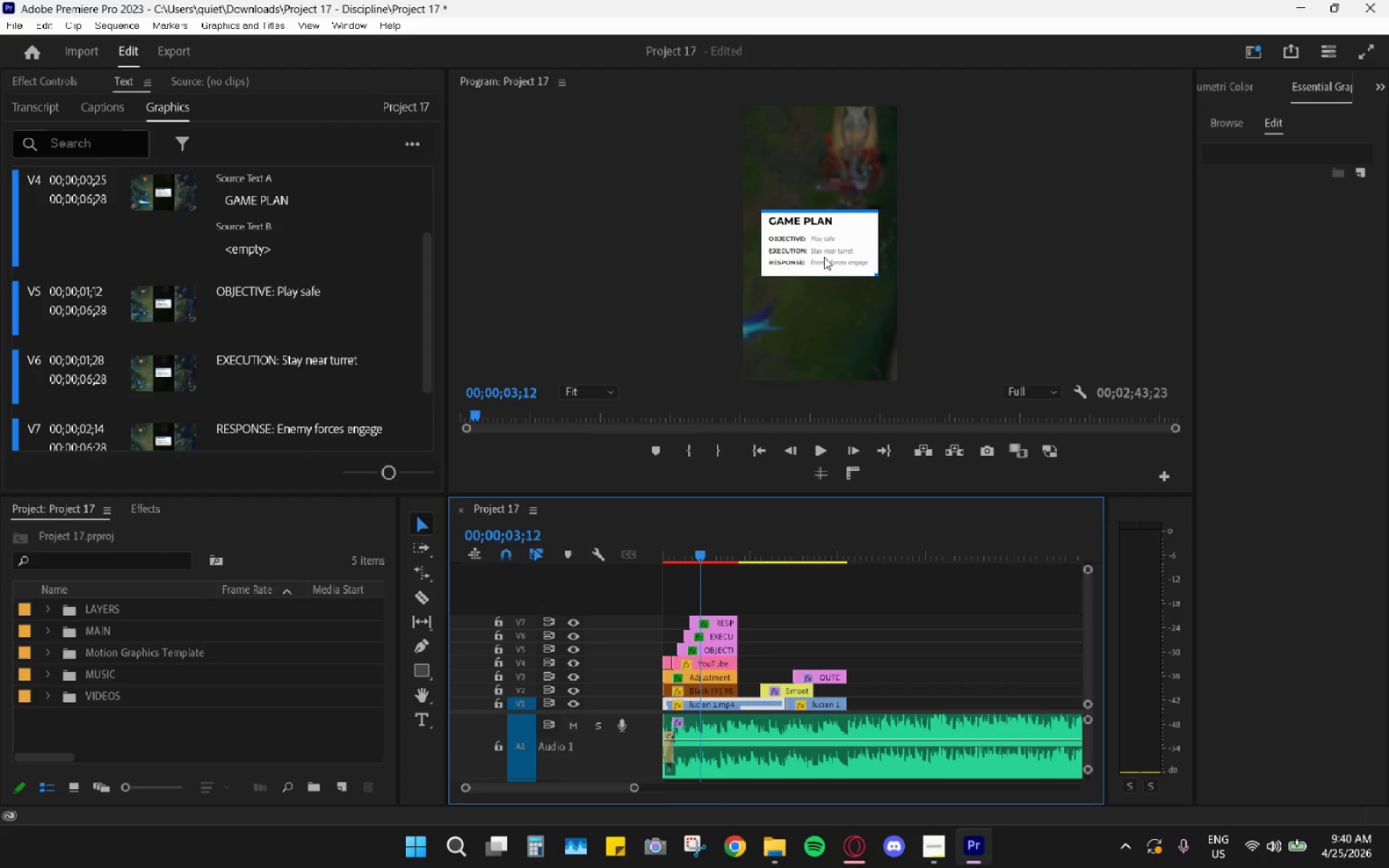 
left_click([822, 265])
 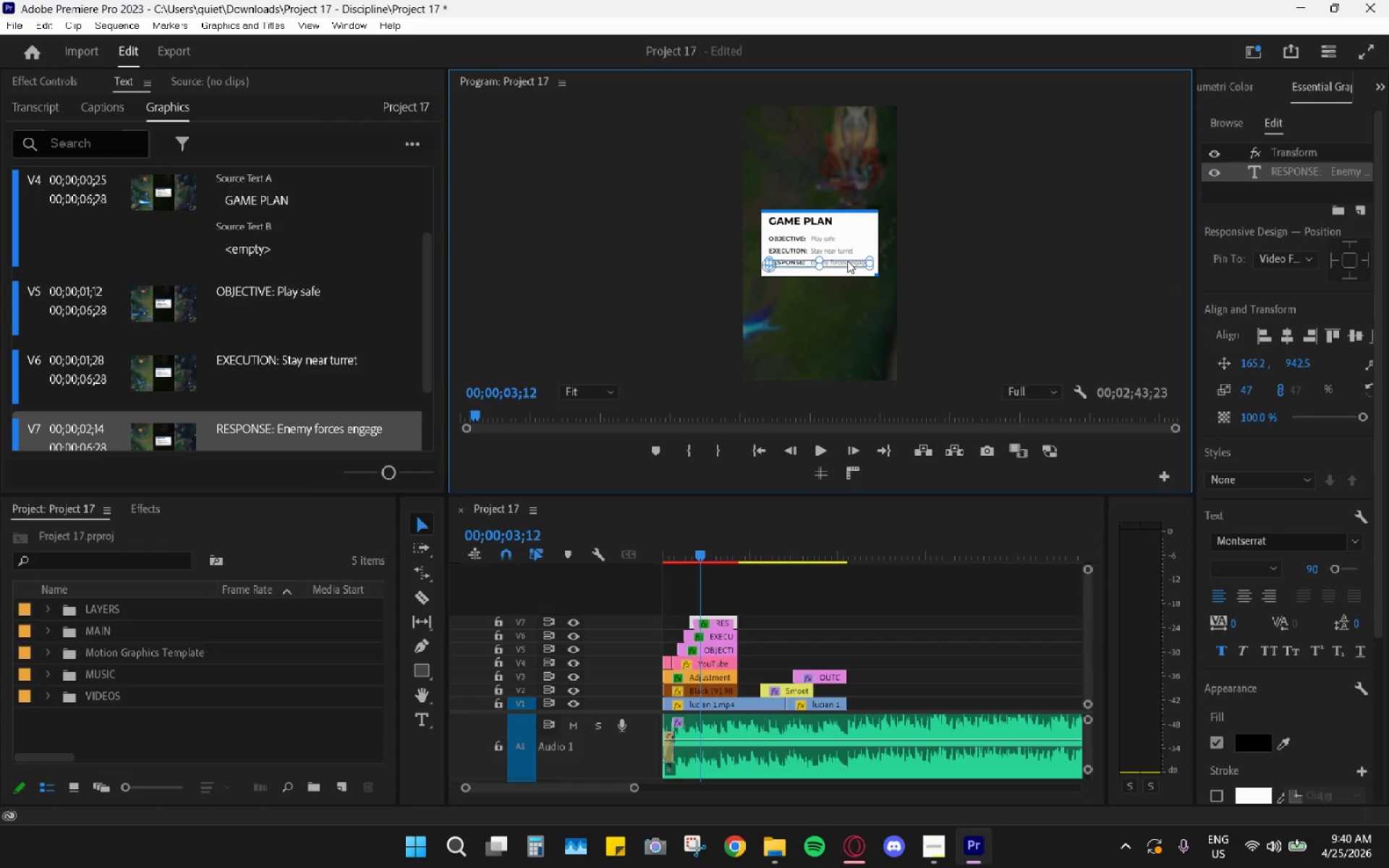 
wait(7.56)
 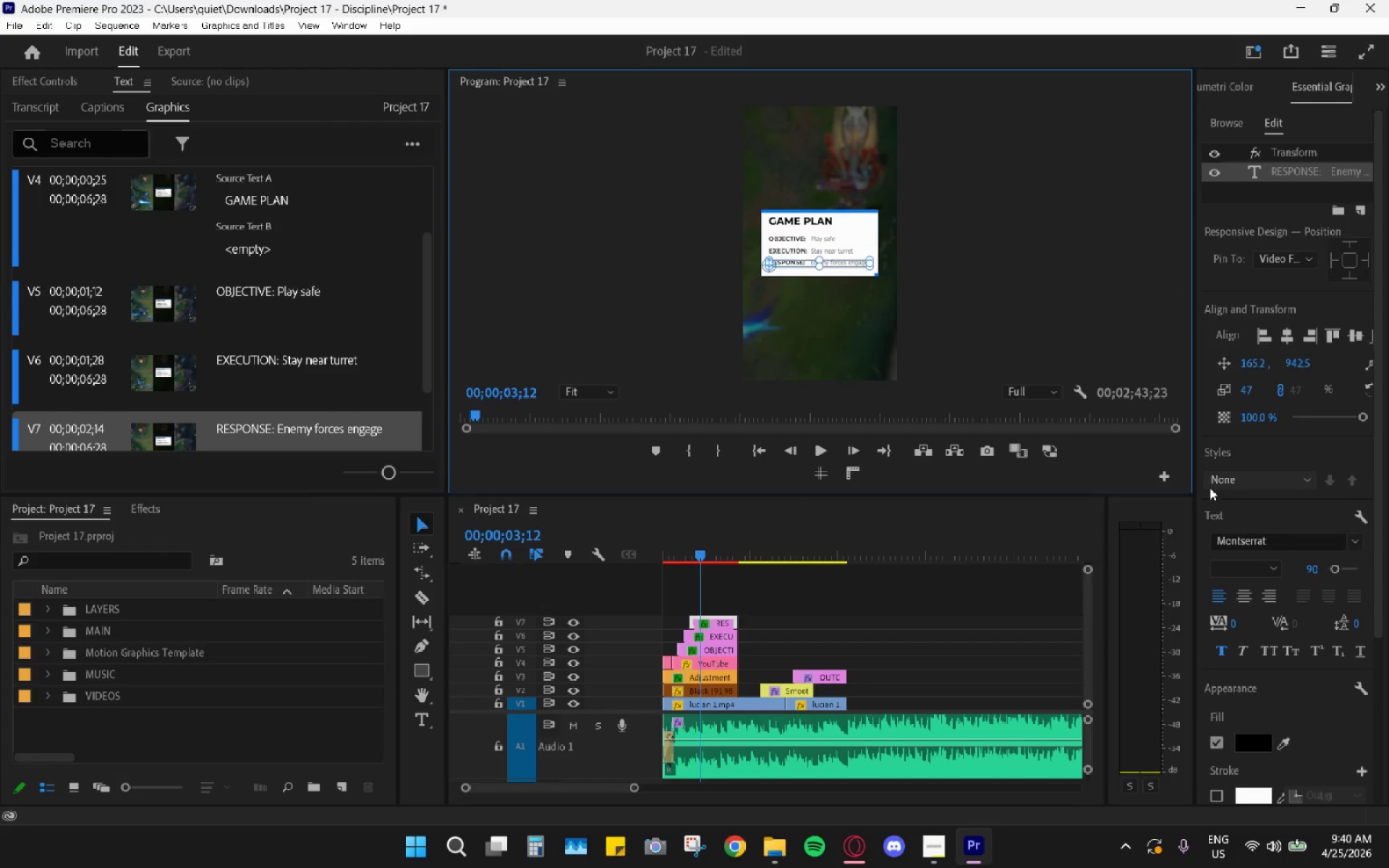 
left_click([579, 395])
 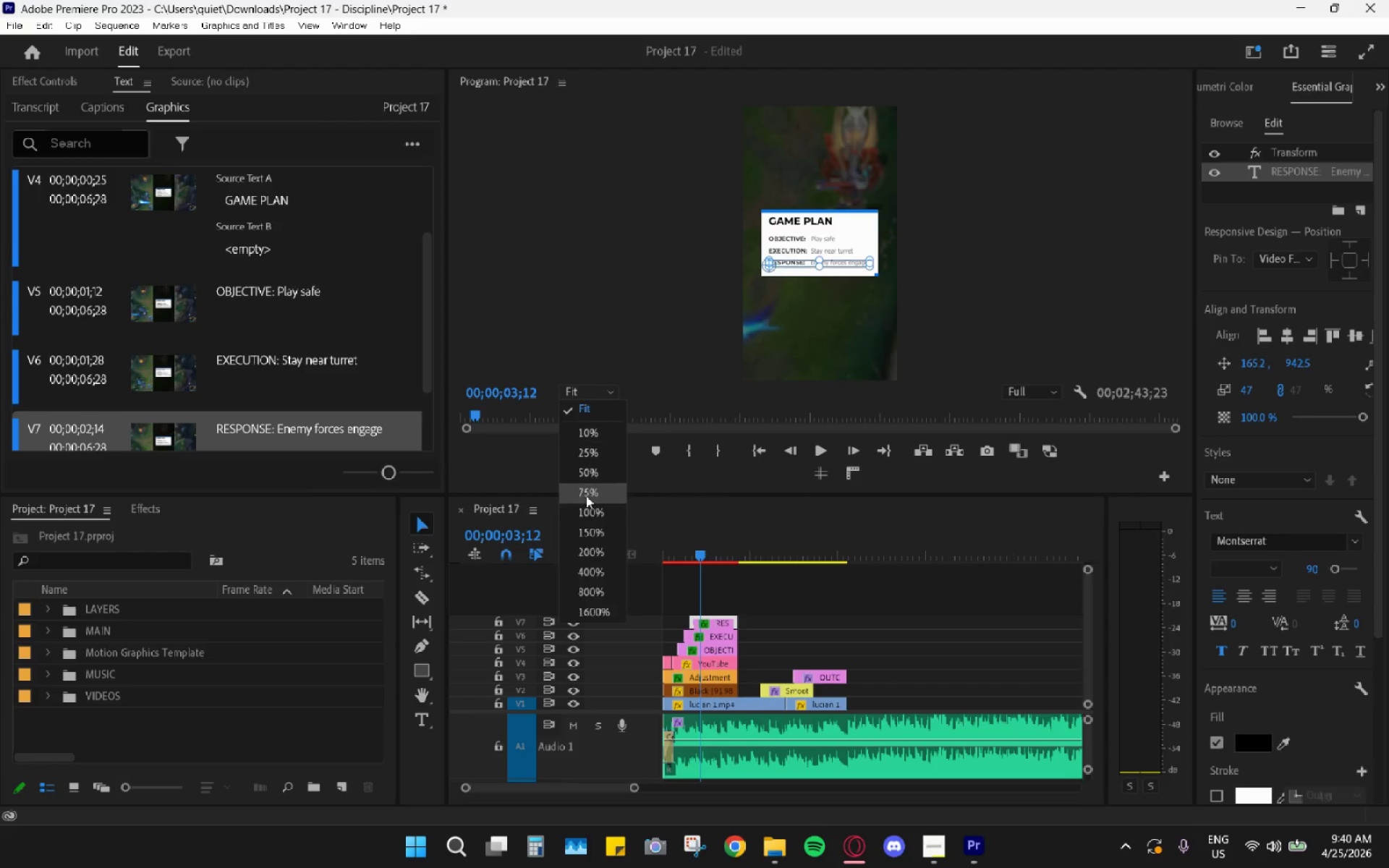 
left_click([586, 495])
 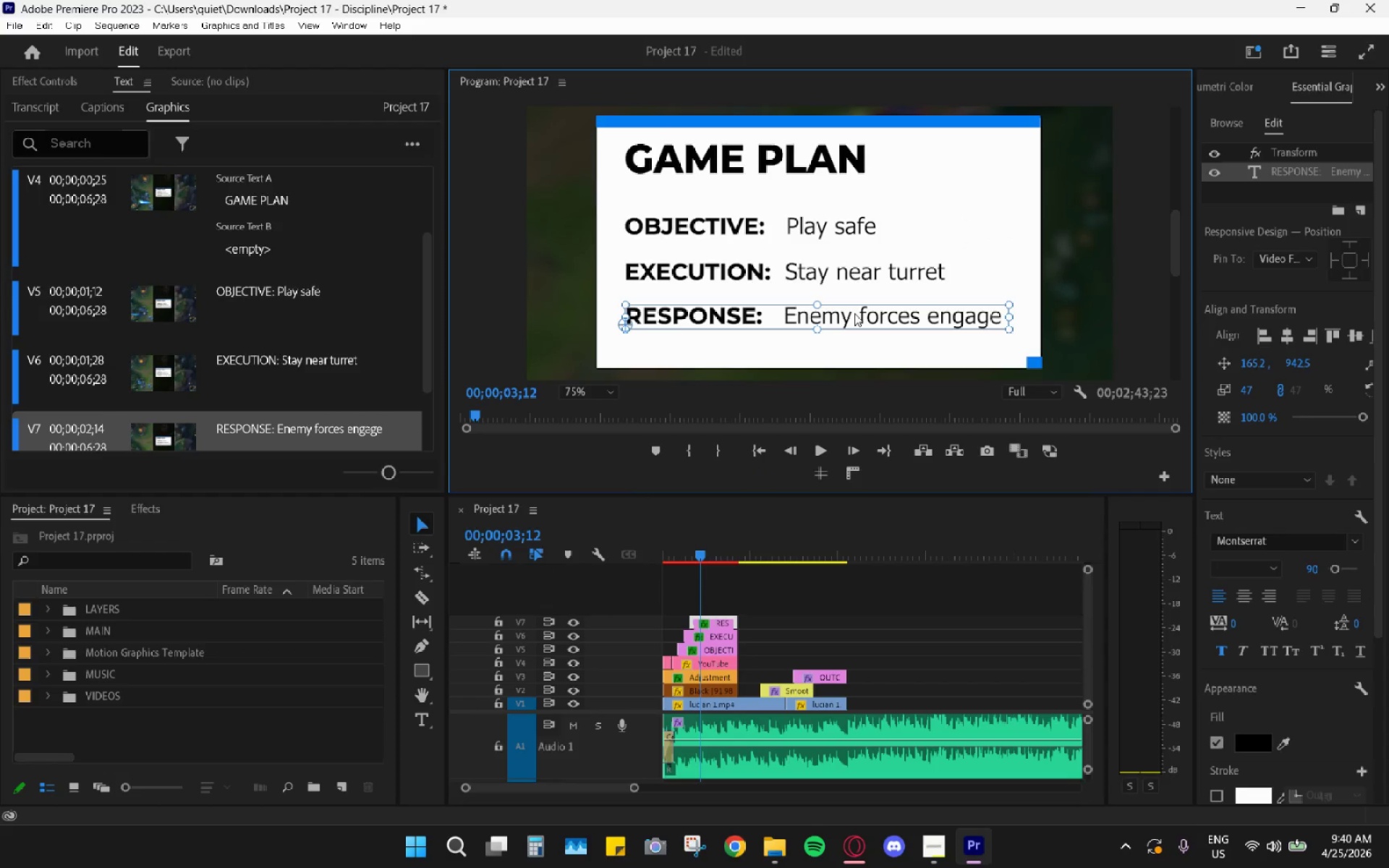 
double_click([856, 317])
 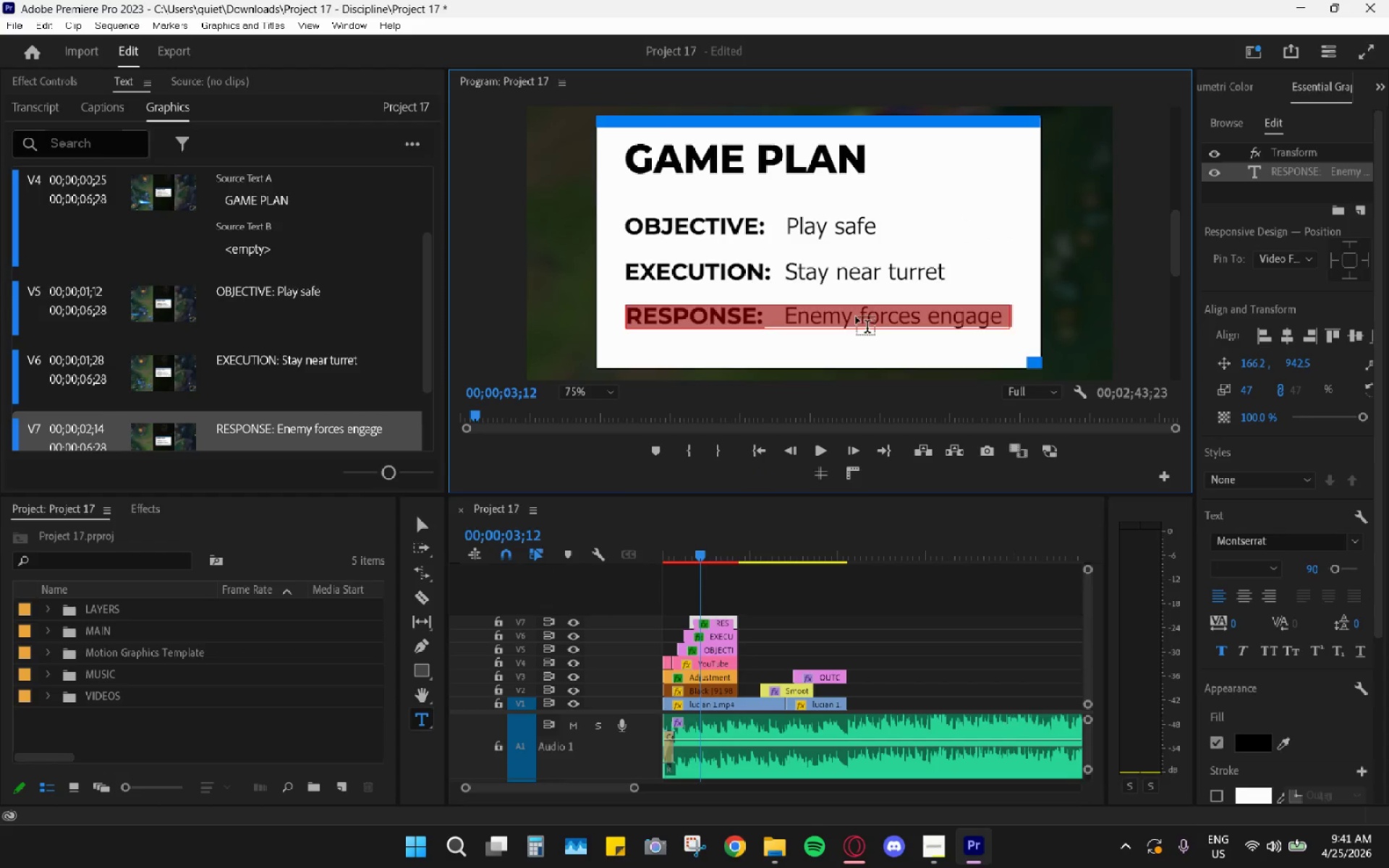 
double_click([856, 317])
 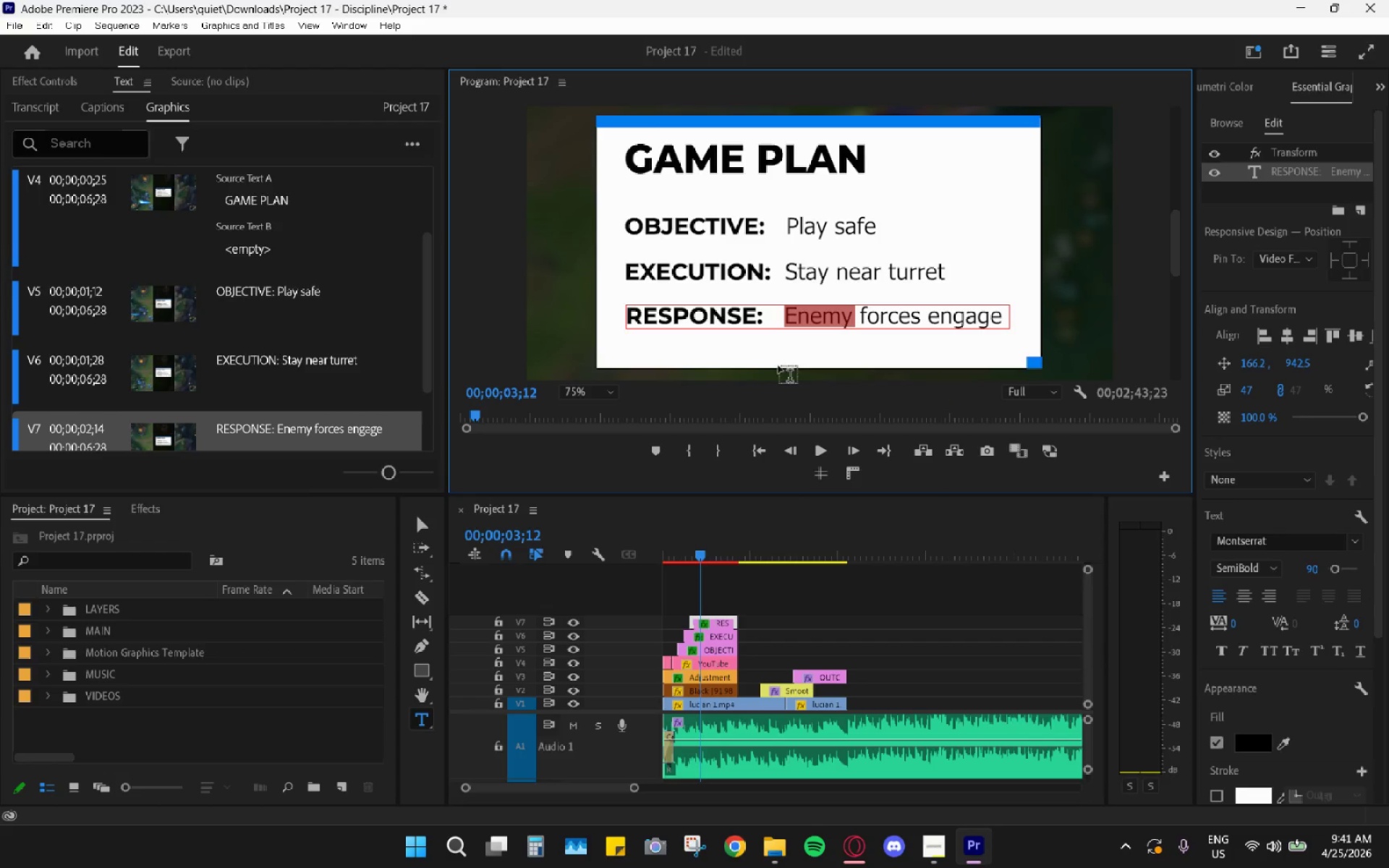 
left_click([708, 309])
 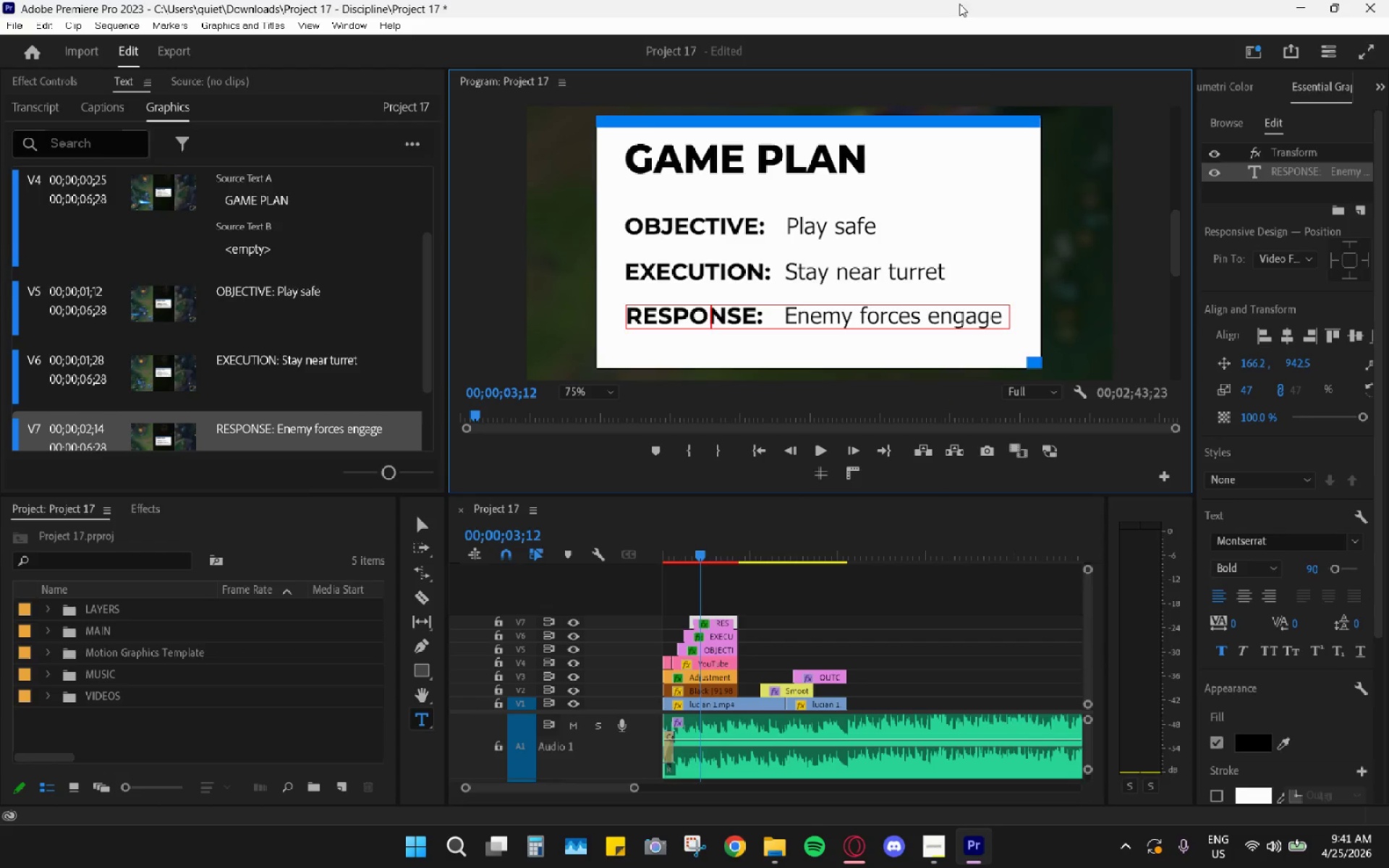 
left_click([865, 587])
 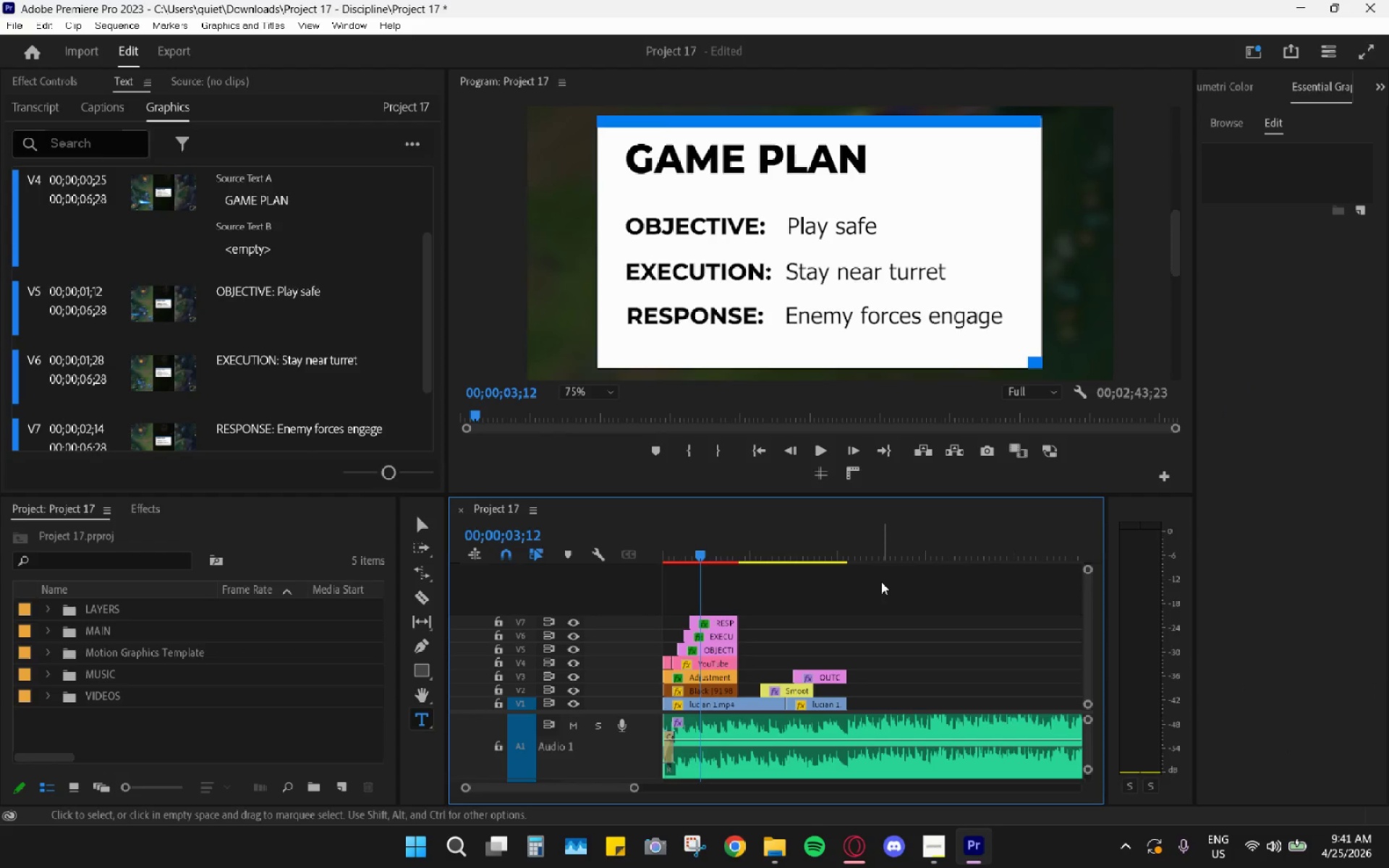 
key(Control+Z)
 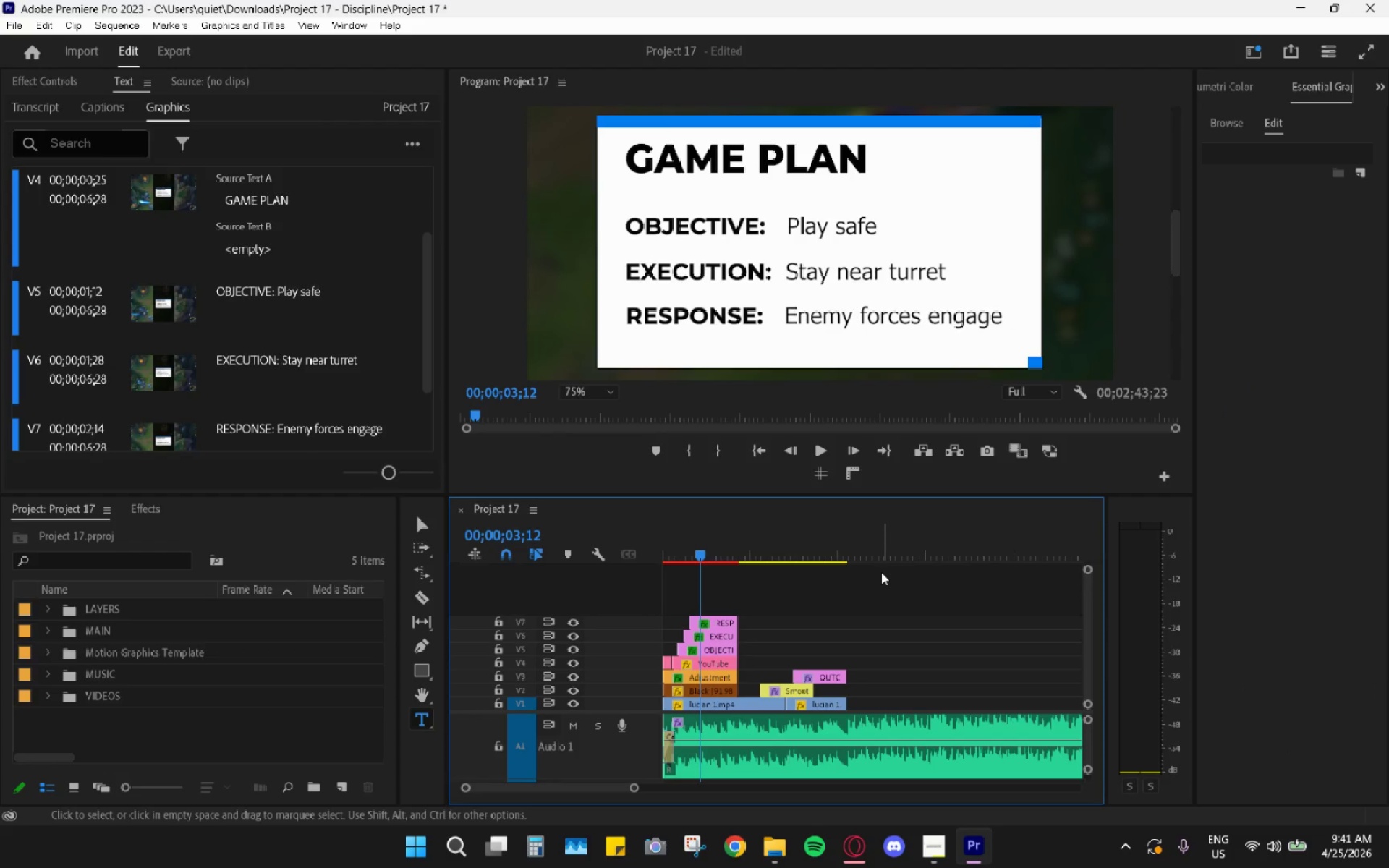 
key(Control+Z)
 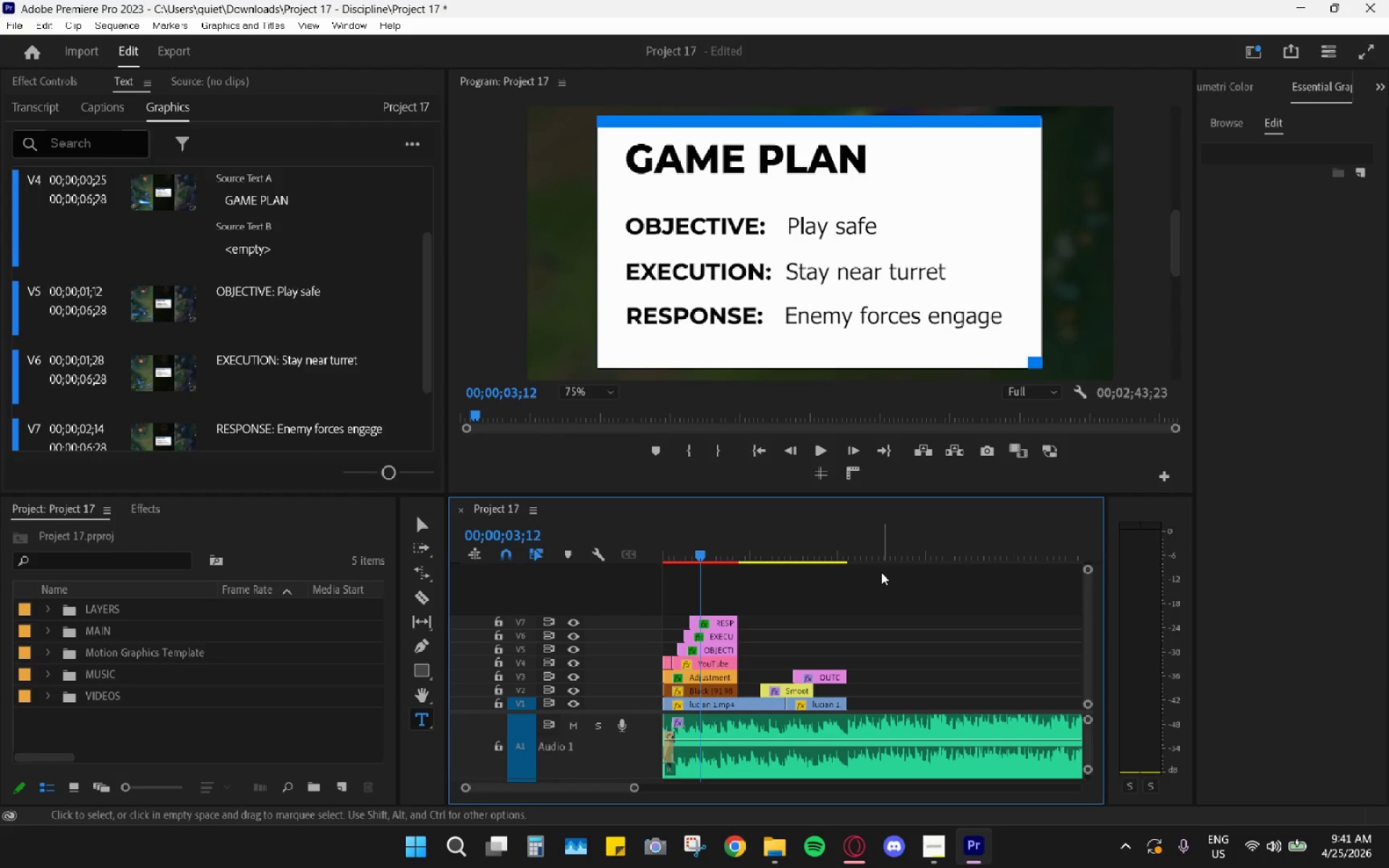 
key(Control+Z)
 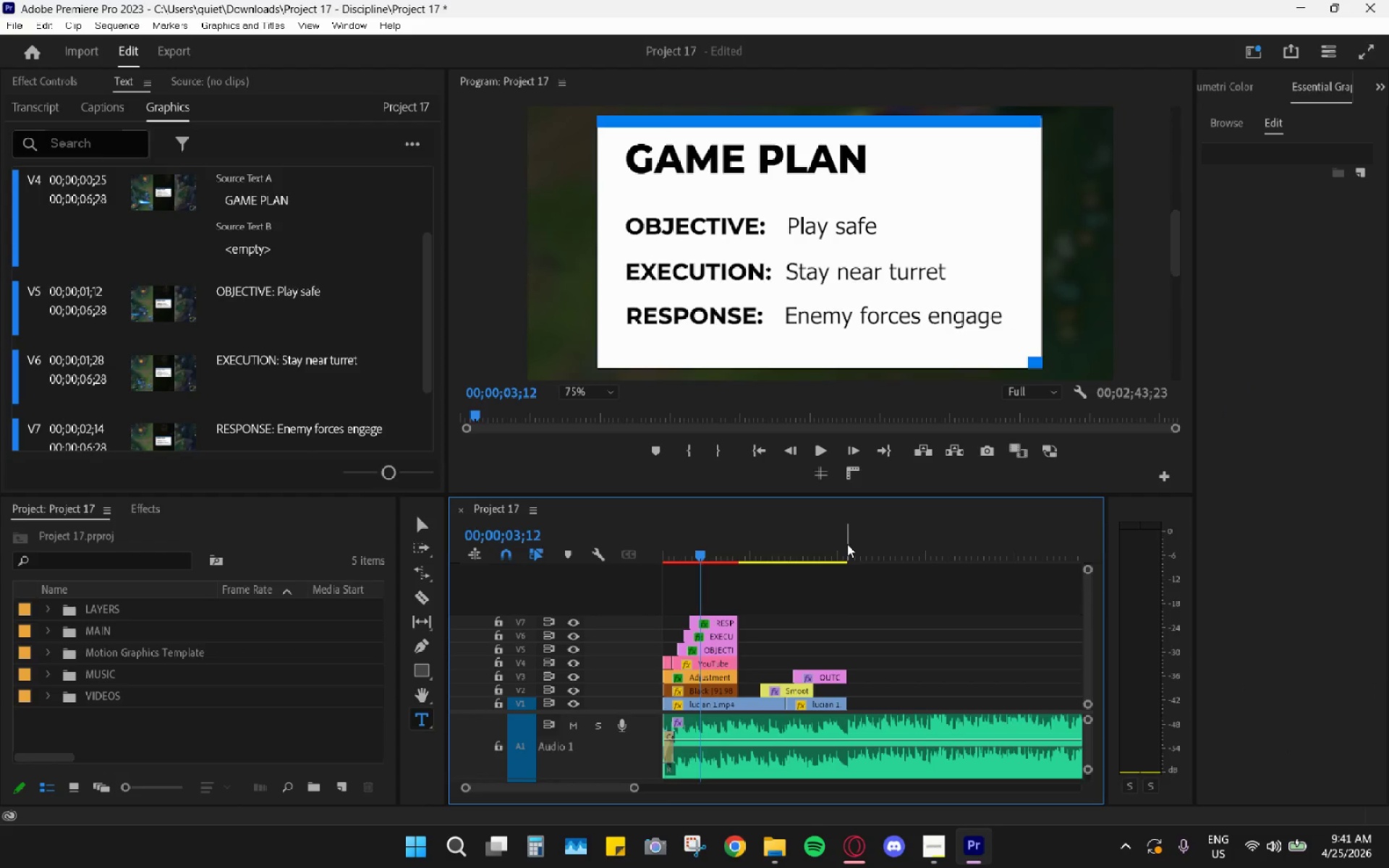 
double_click([819, 550])
 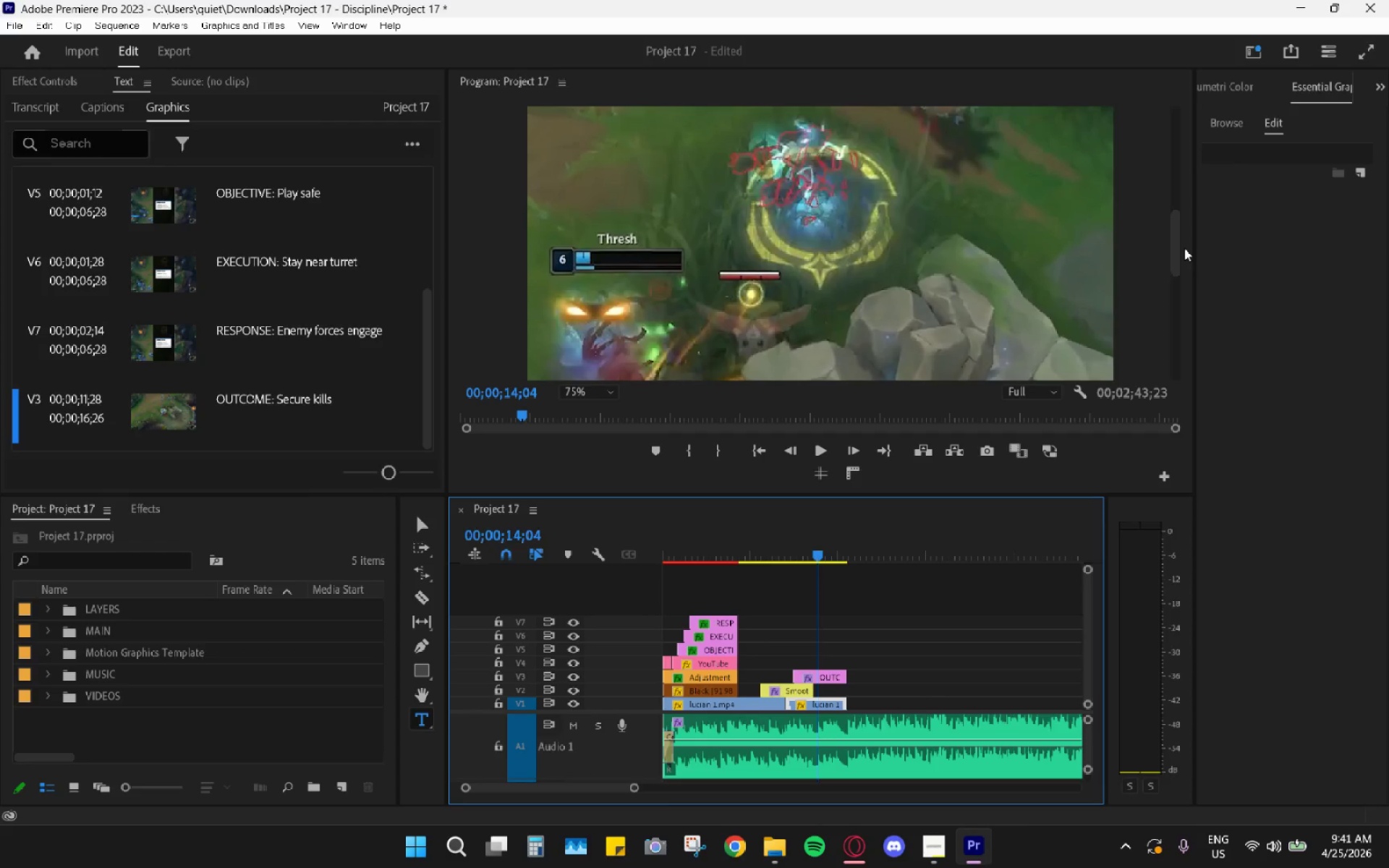 
left_click_drag(start_coordinate=[1178, 265], to_coordinate=[1168, 341])
 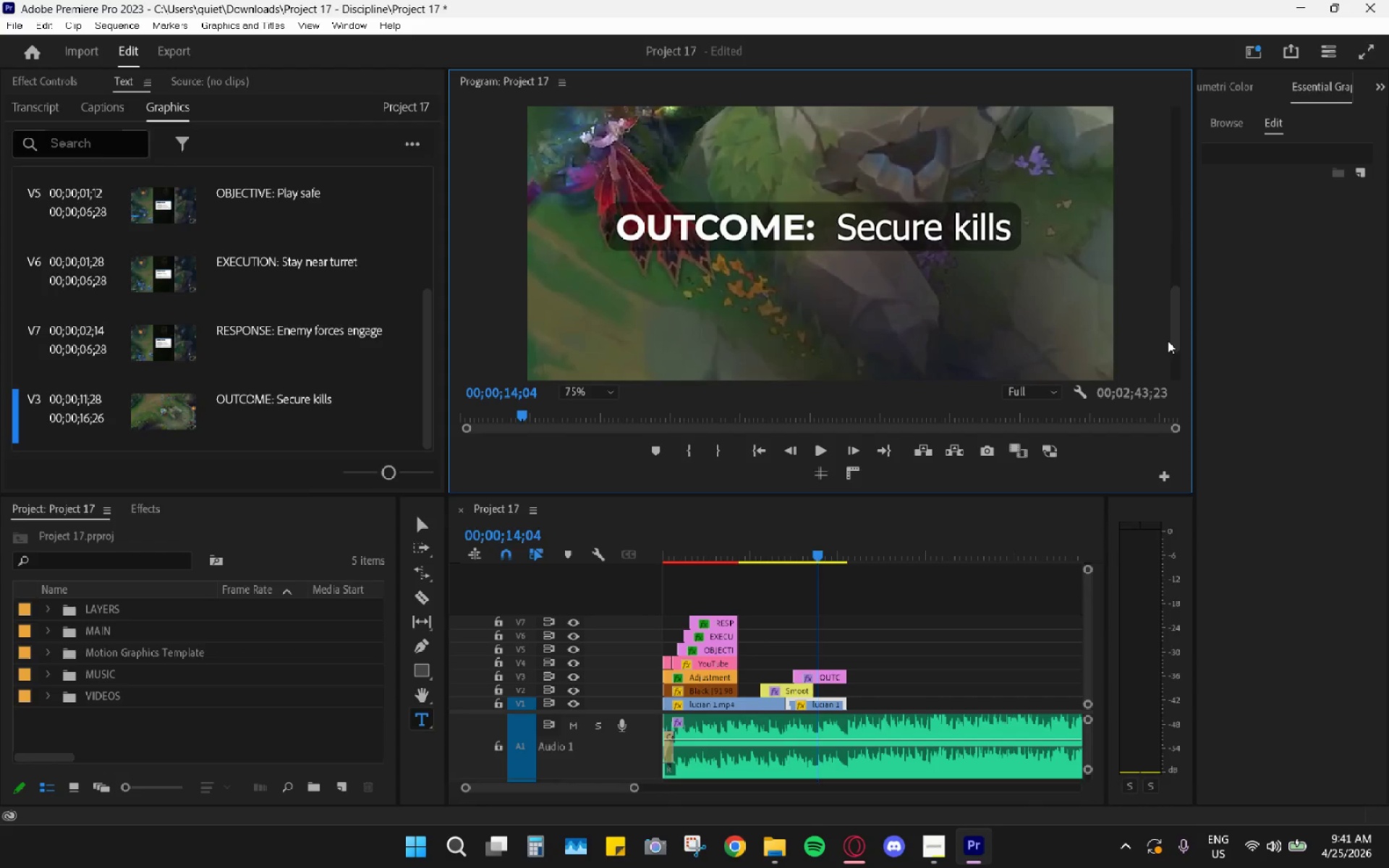 
key(Control+Shift+Z)
 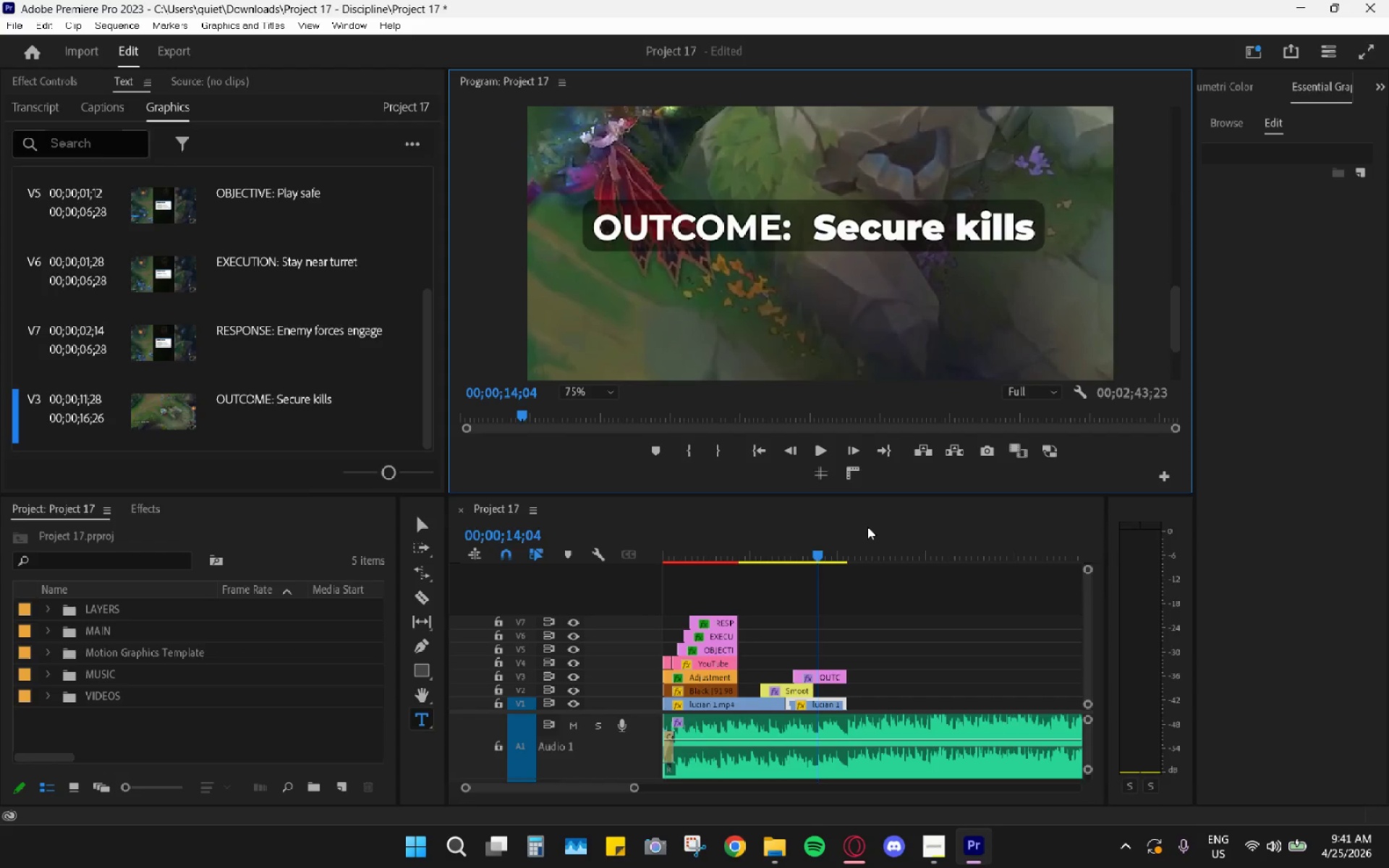 
left_click([837, 677])
 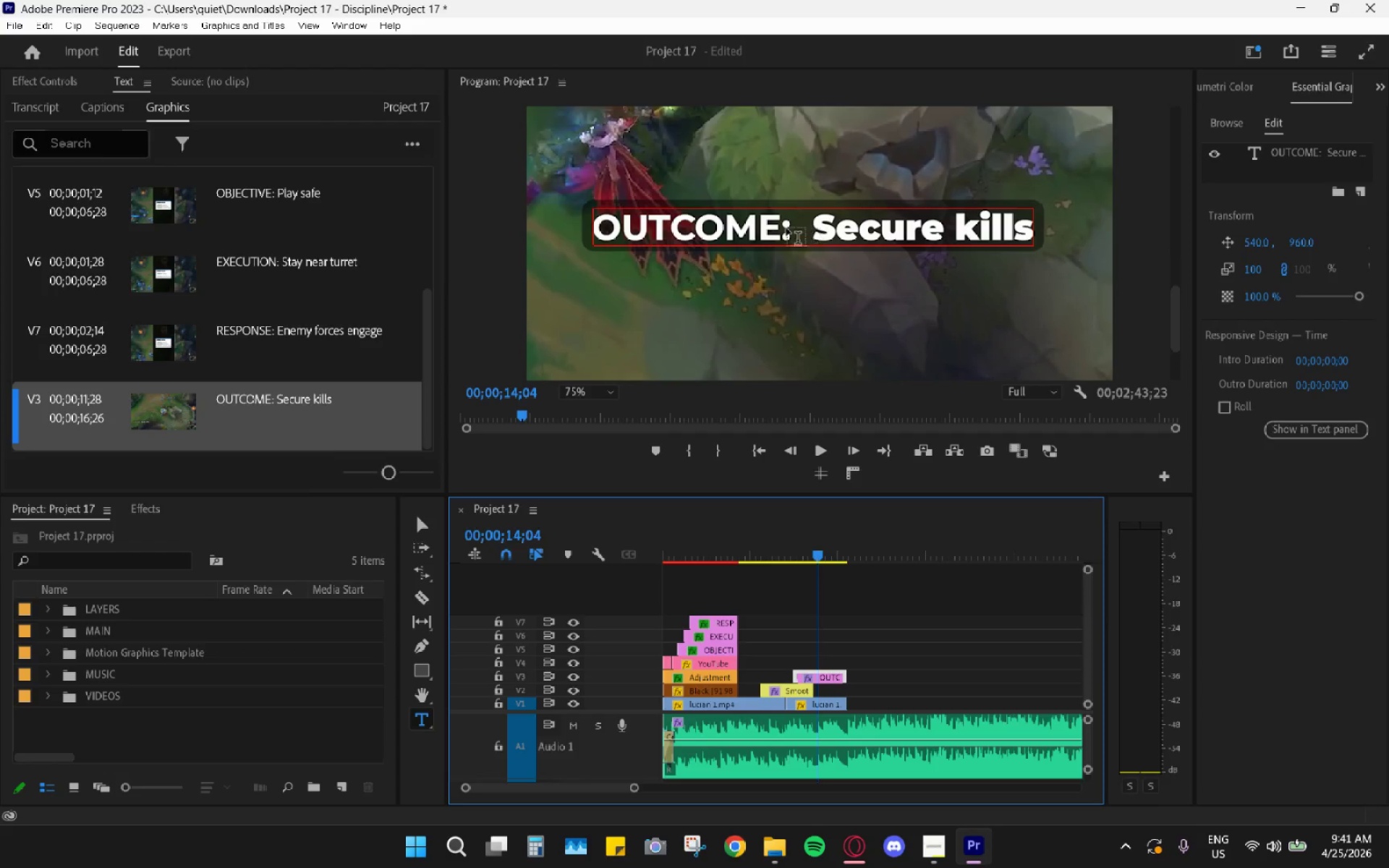 
double_click([707, 234])
 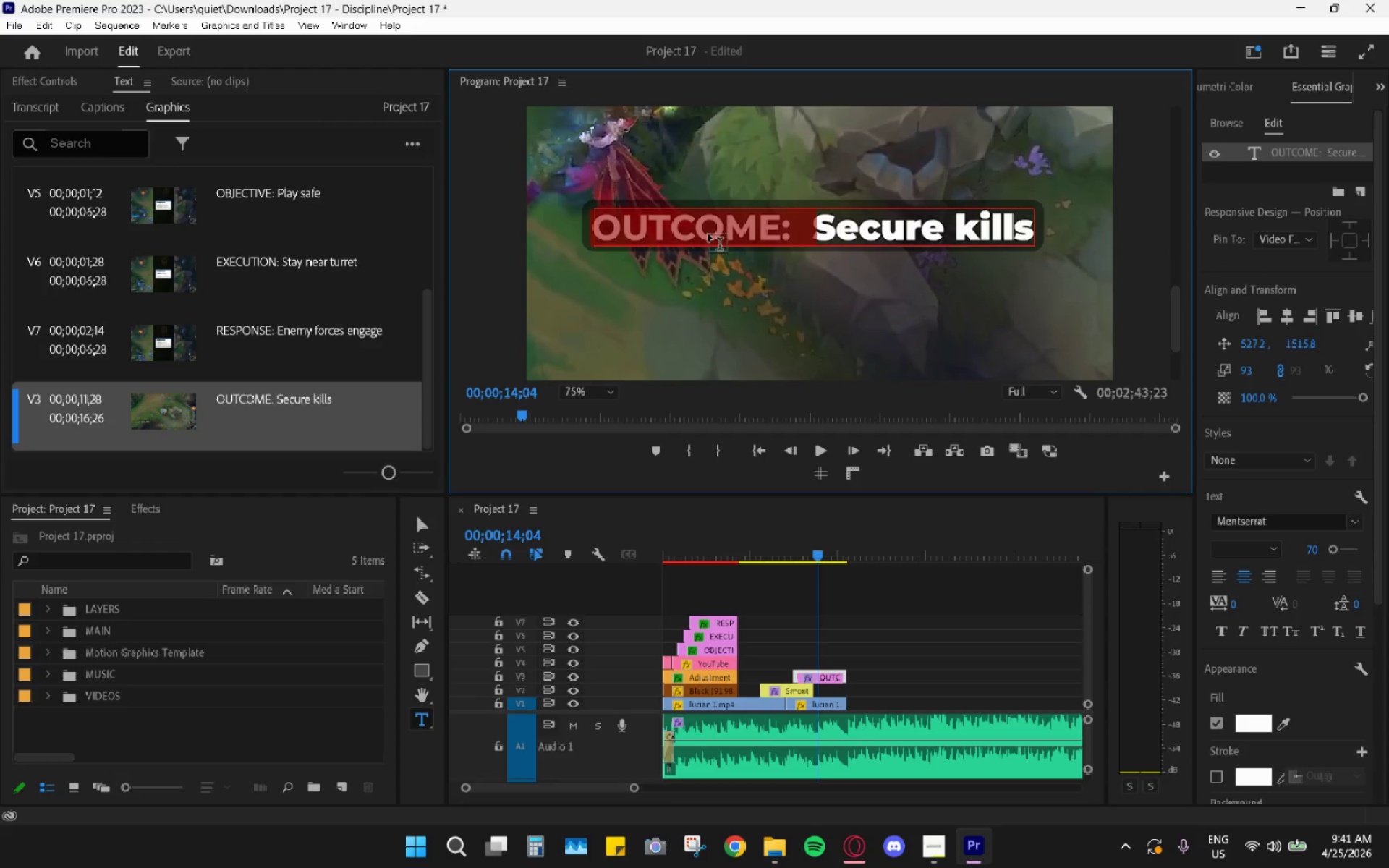 
double_click([793, 229])
 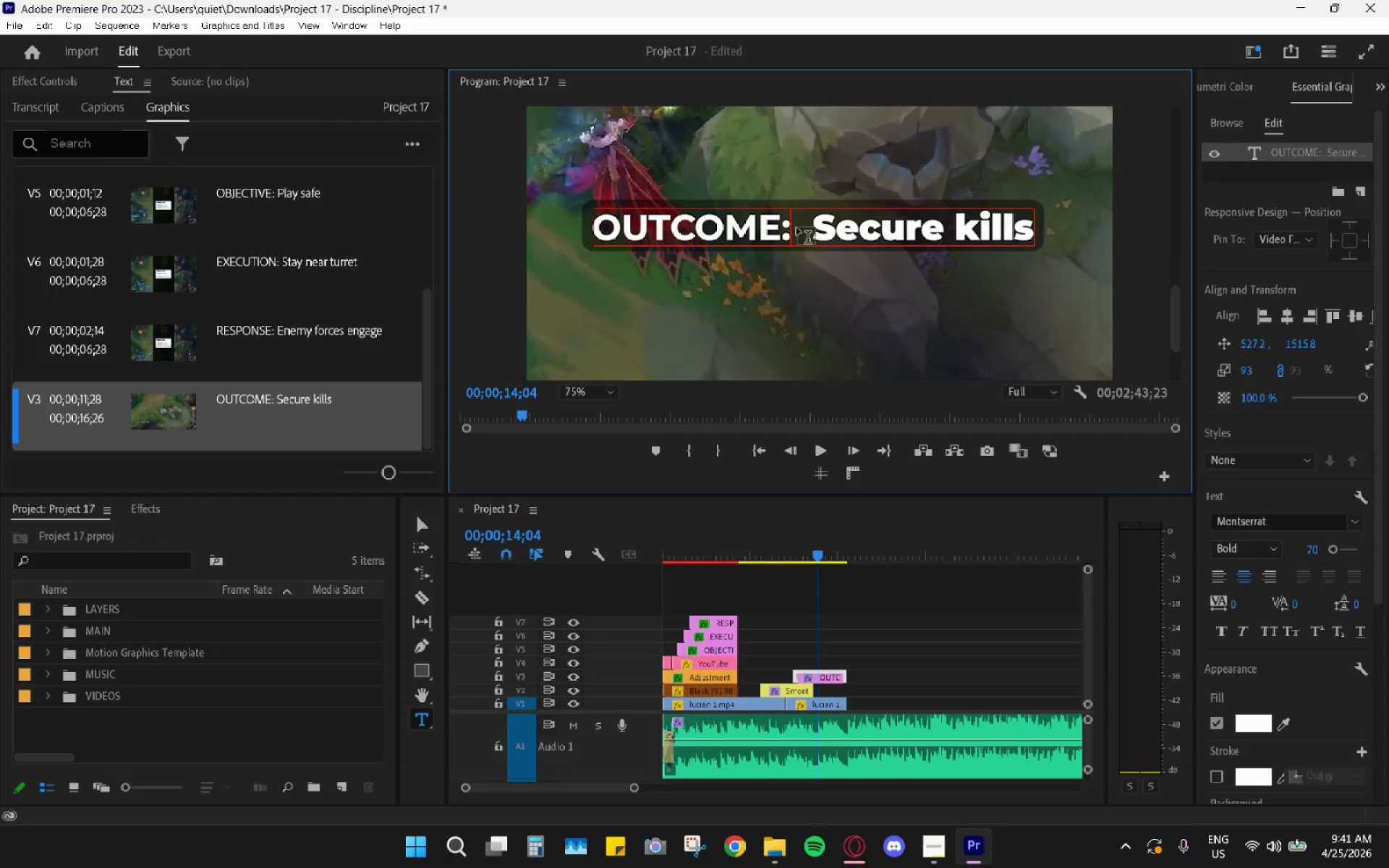 
left_click_drag(start_coordinate=[797, 228], to_coordinate=[559, 231])
 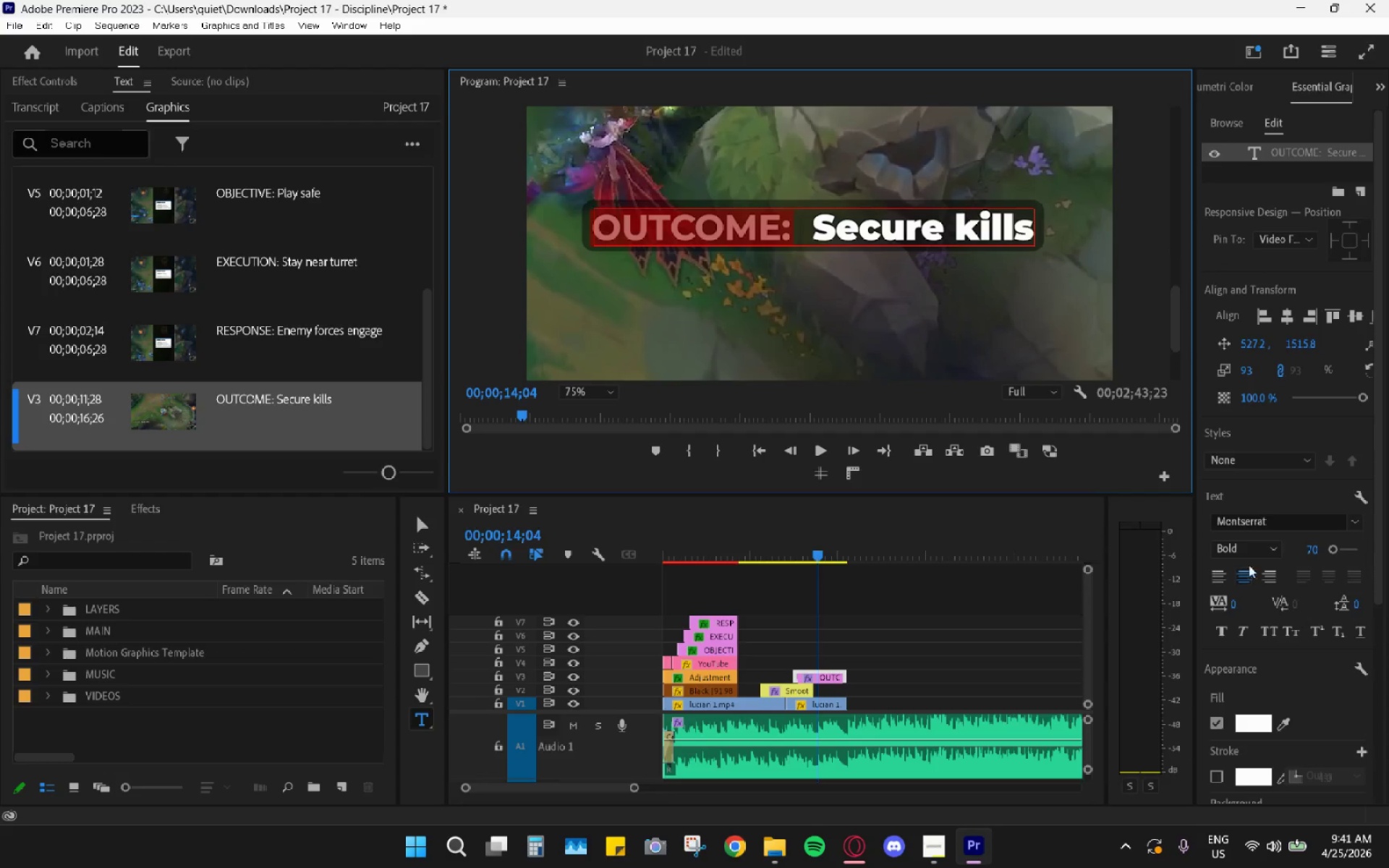 
left_click([1247, 549])
 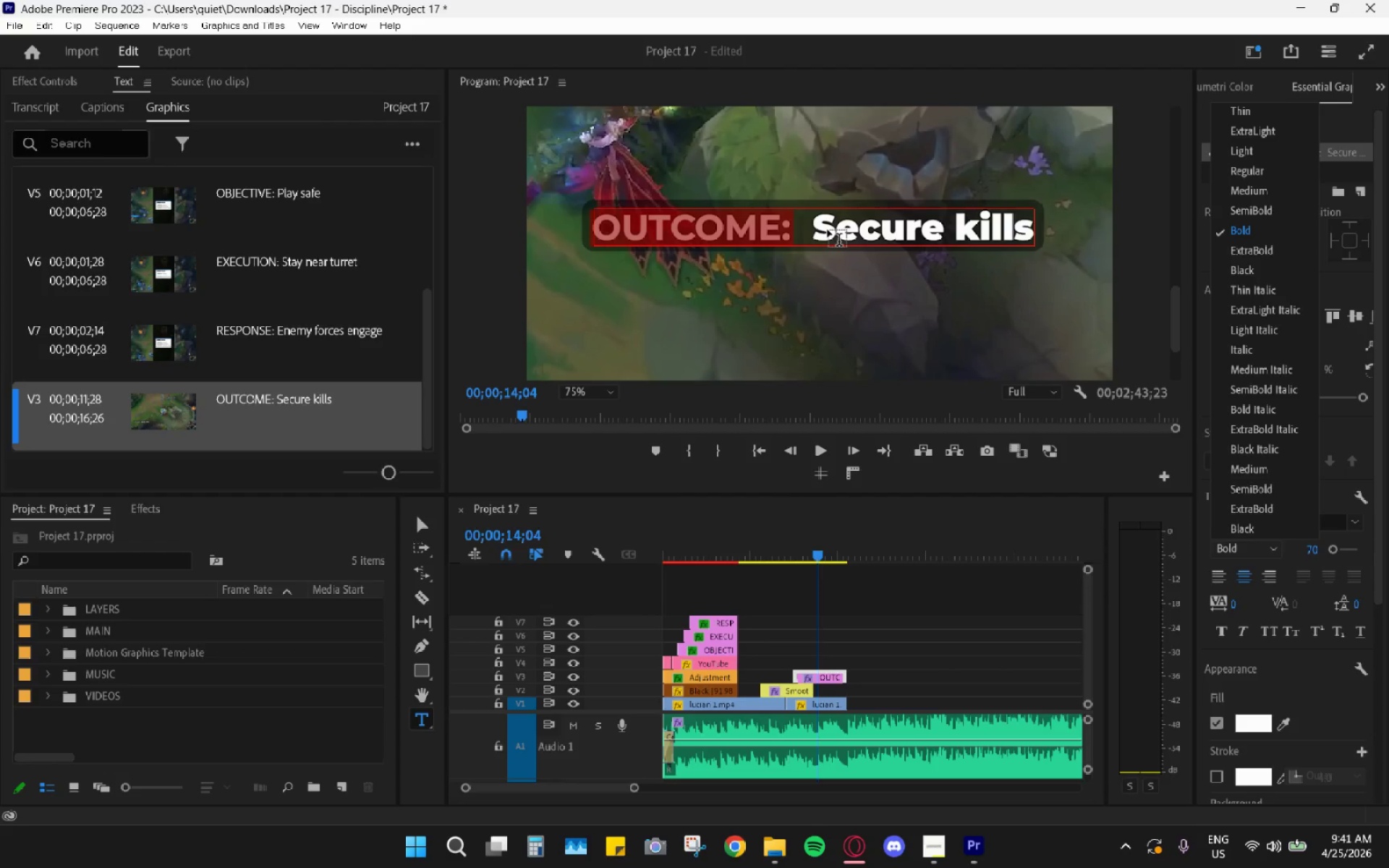 
left_click([846, 226])
 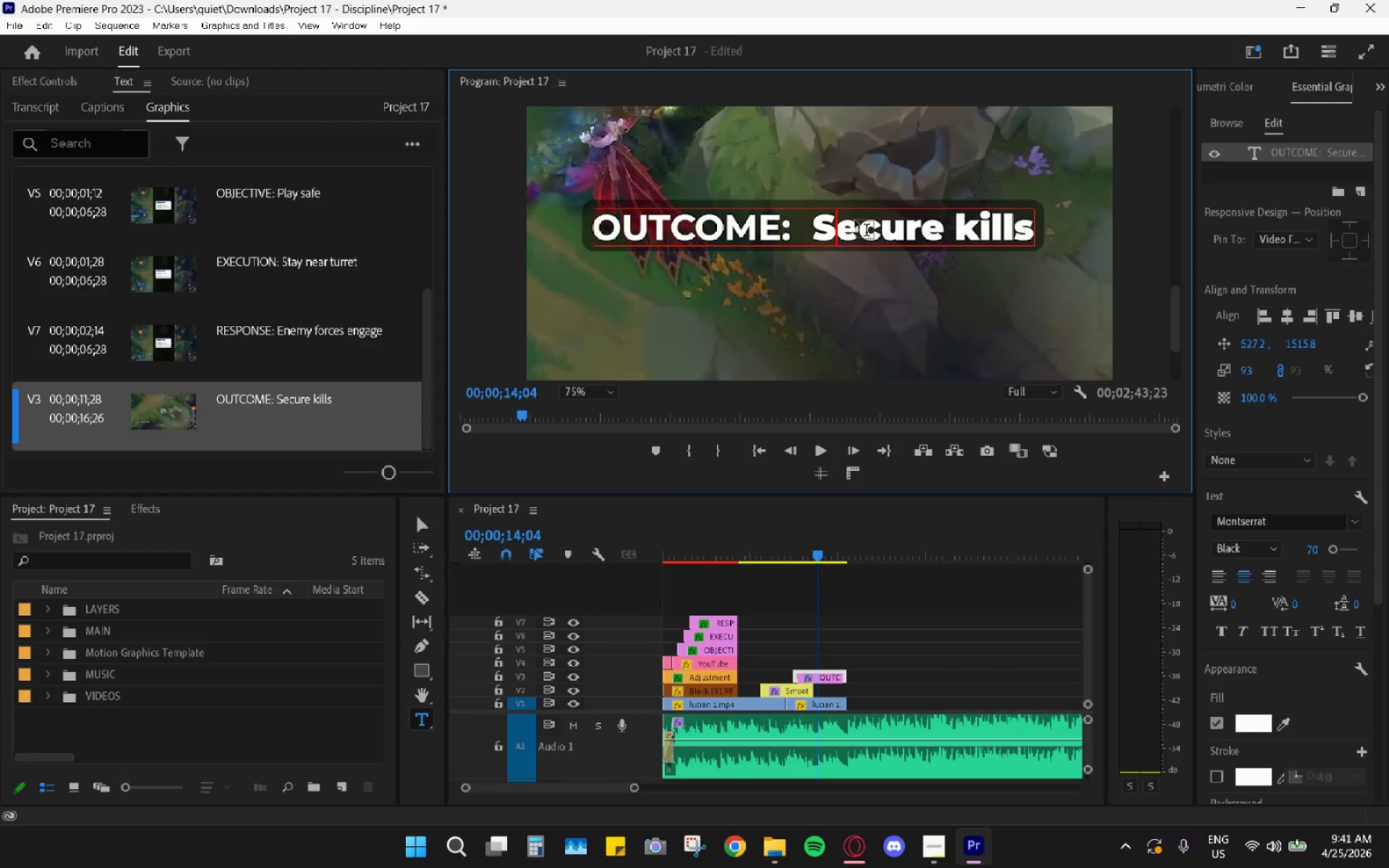 
left_click_drag(start_coordinate=[820, 226], to_coordinate=[1029, 244])
 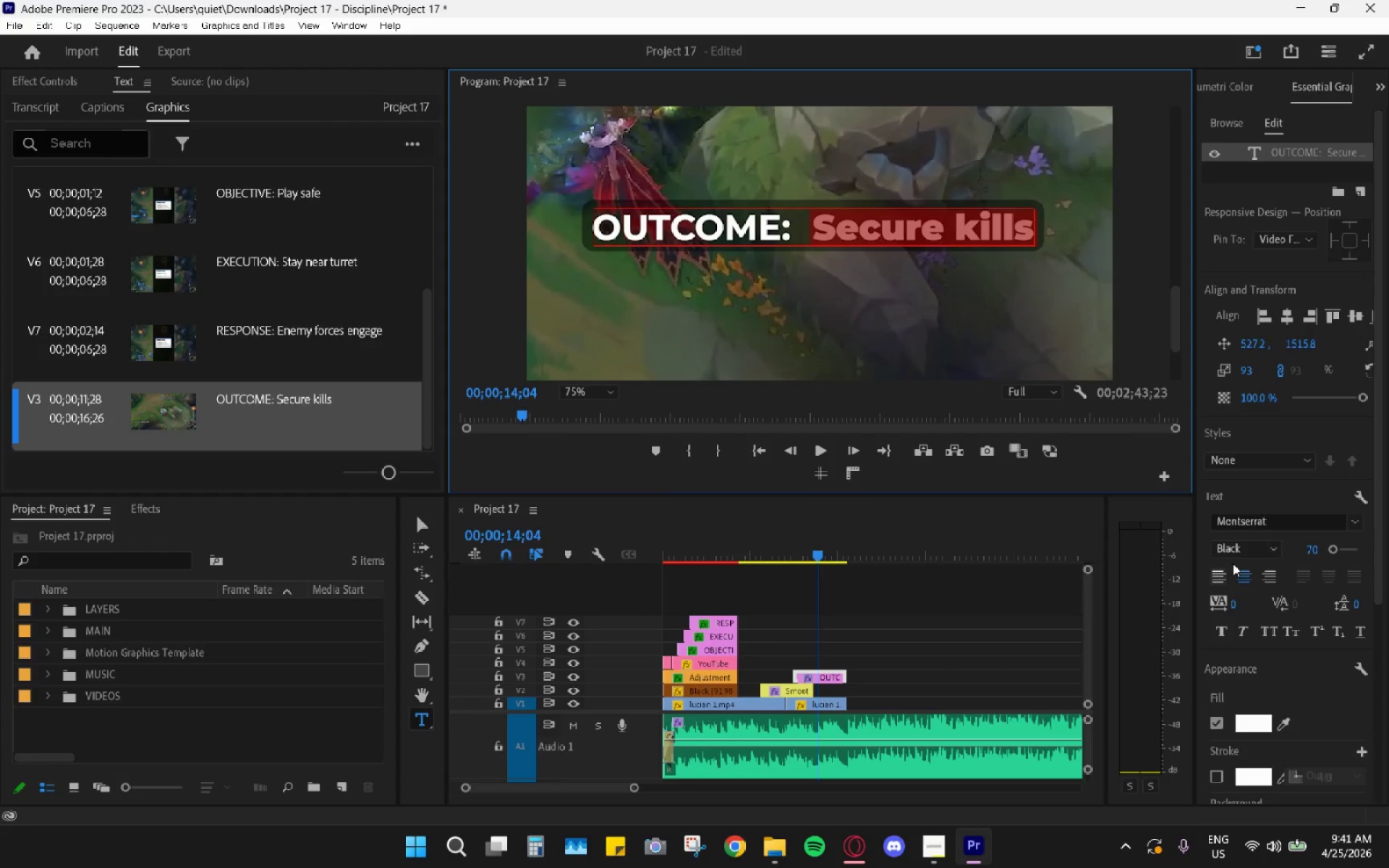 
left_click([1246, 553])
 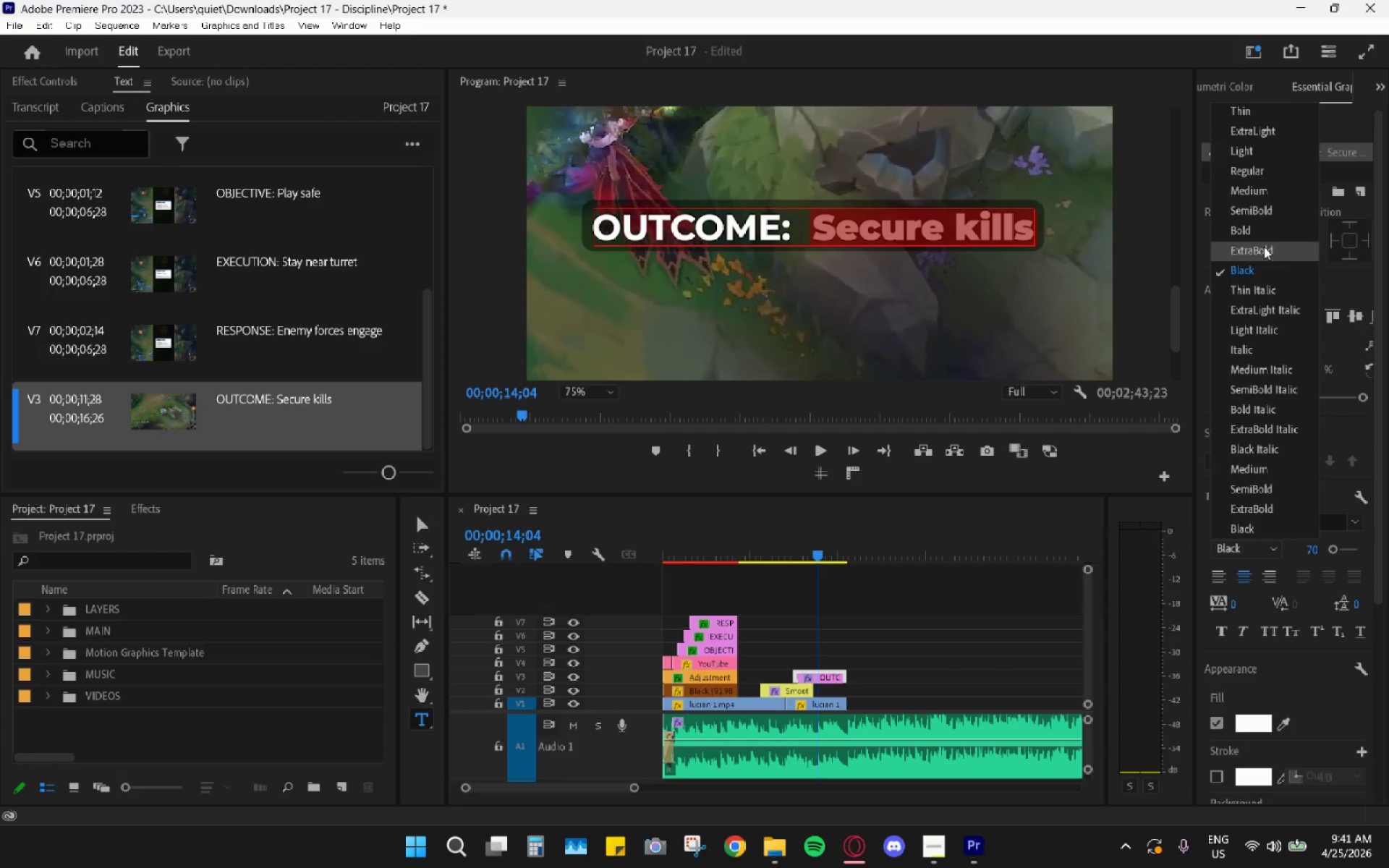 
left_click([1265, 215])
 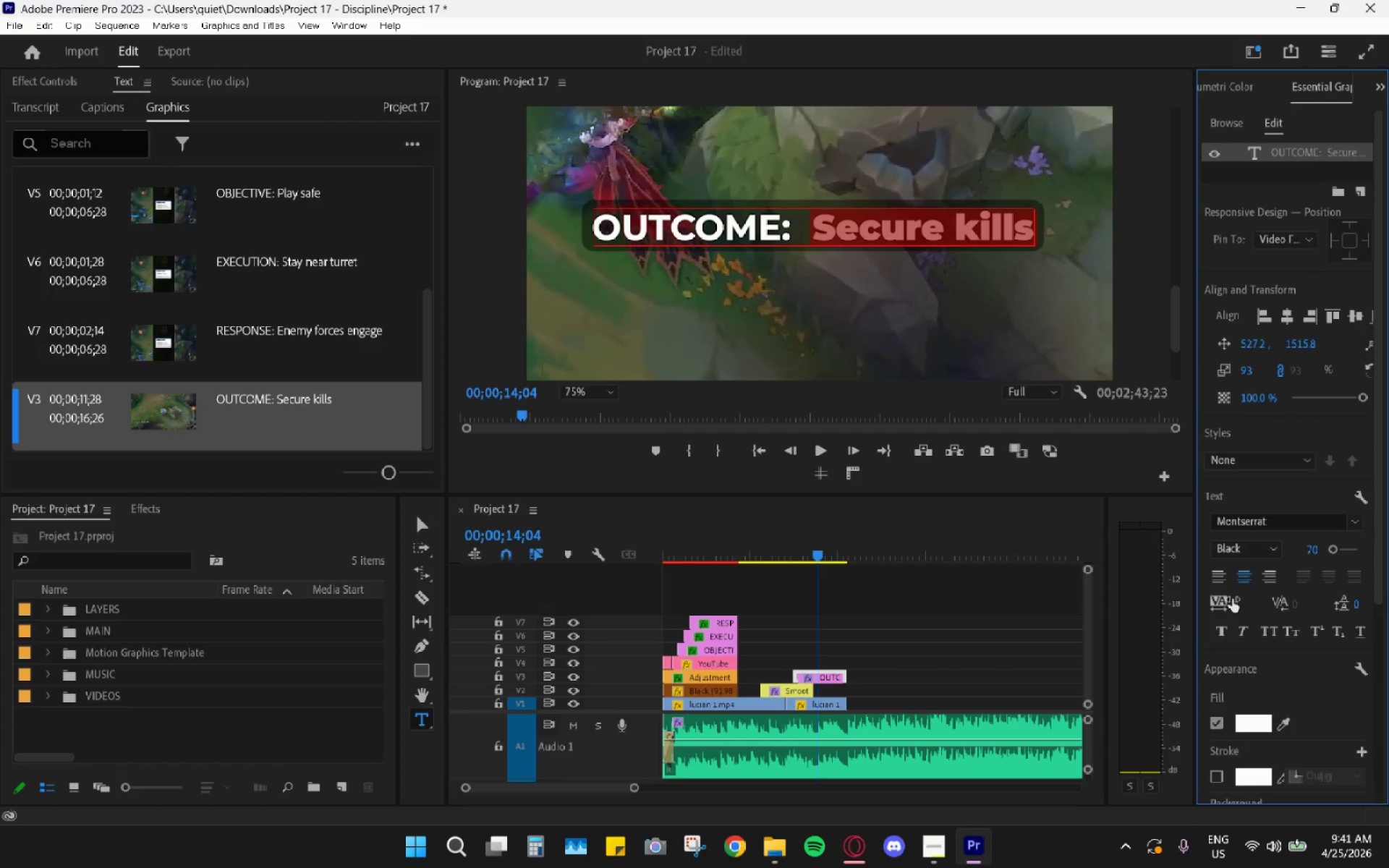 
left_click([1249, 548])
 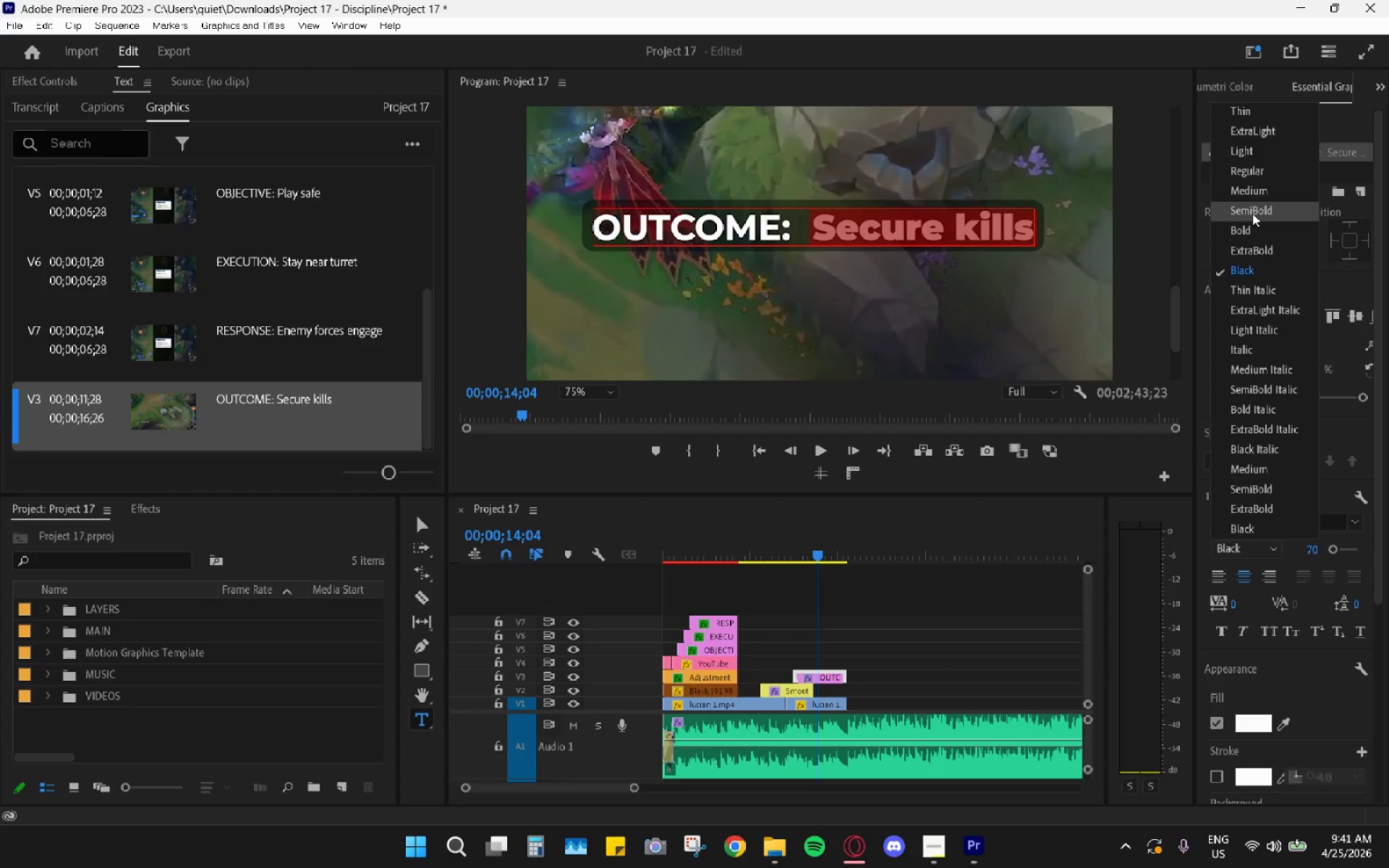 
left_click([1252, 213])
 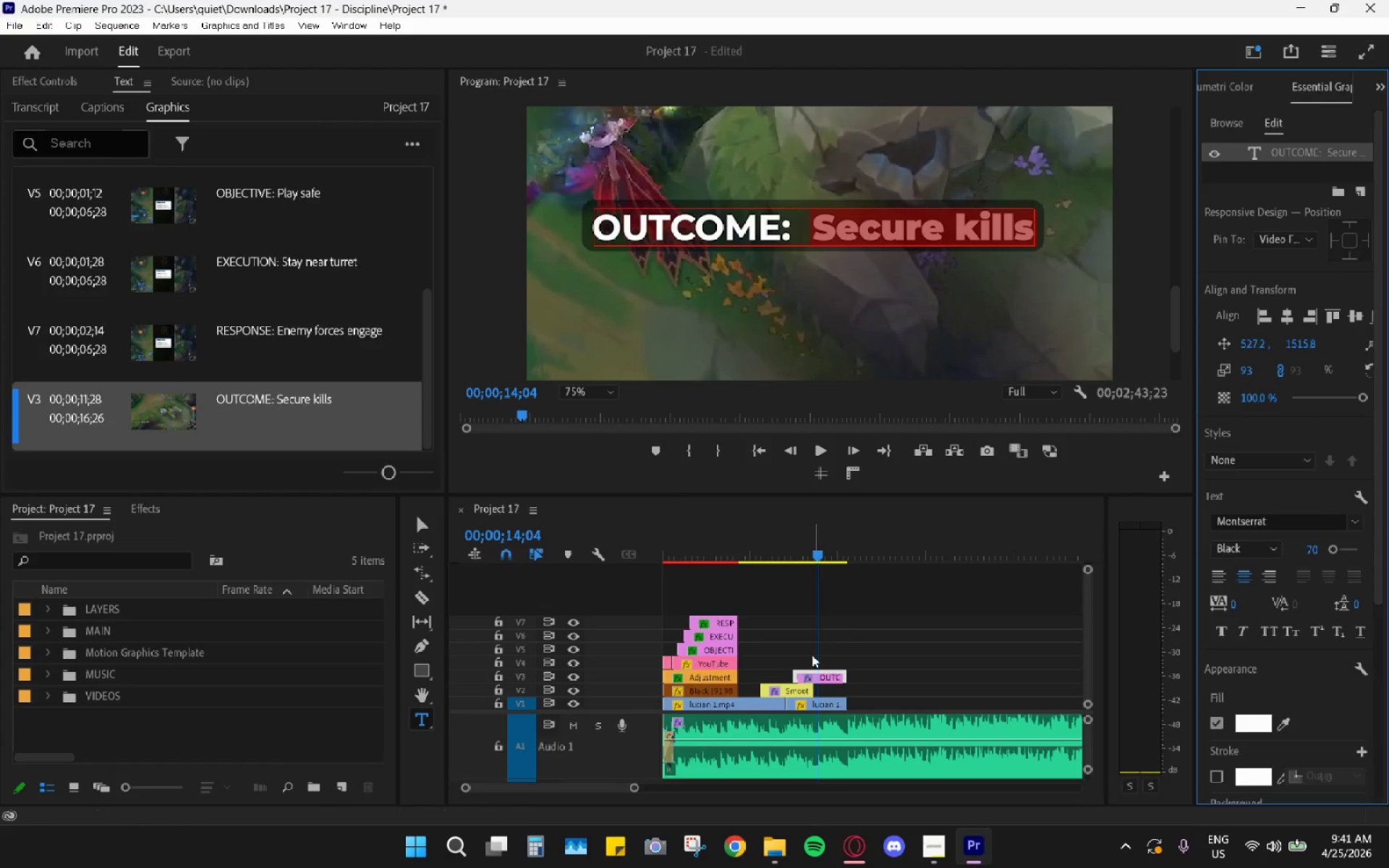 
left_click_drag(start_coordinate=[826, 650], to_coordinate=[831, 668])
 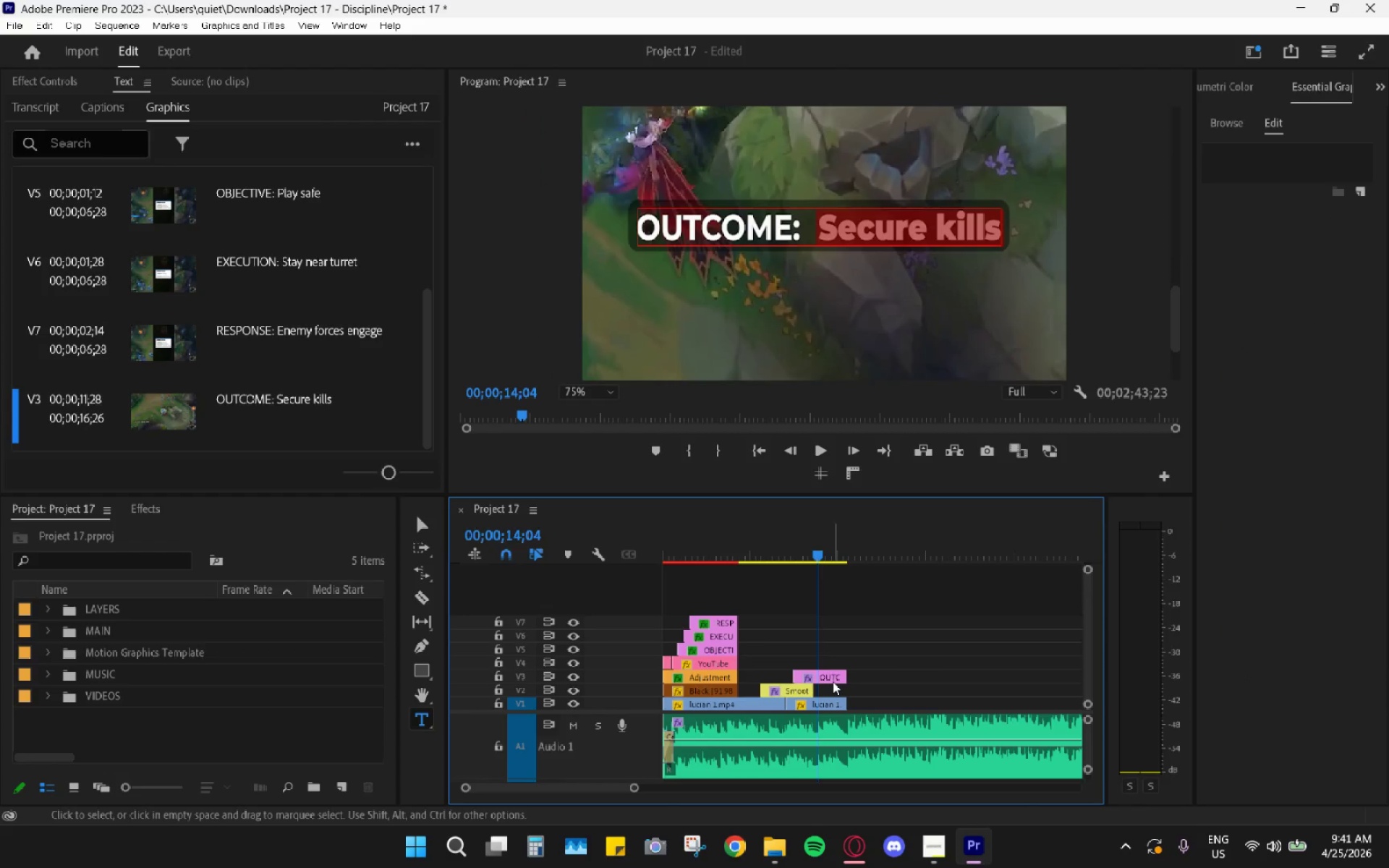 
double_click([833, 681])
 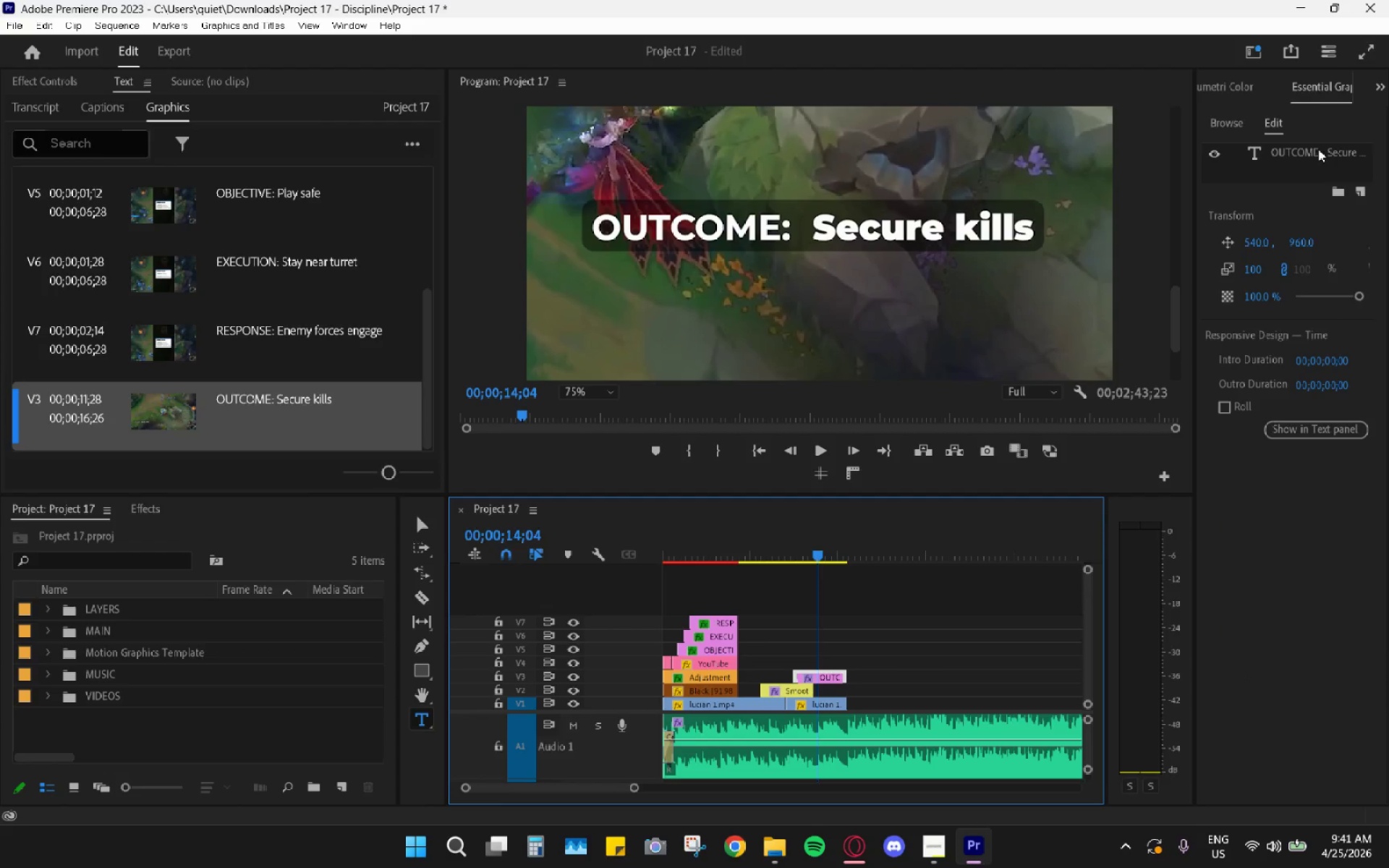 
left_click([1318, 152])
 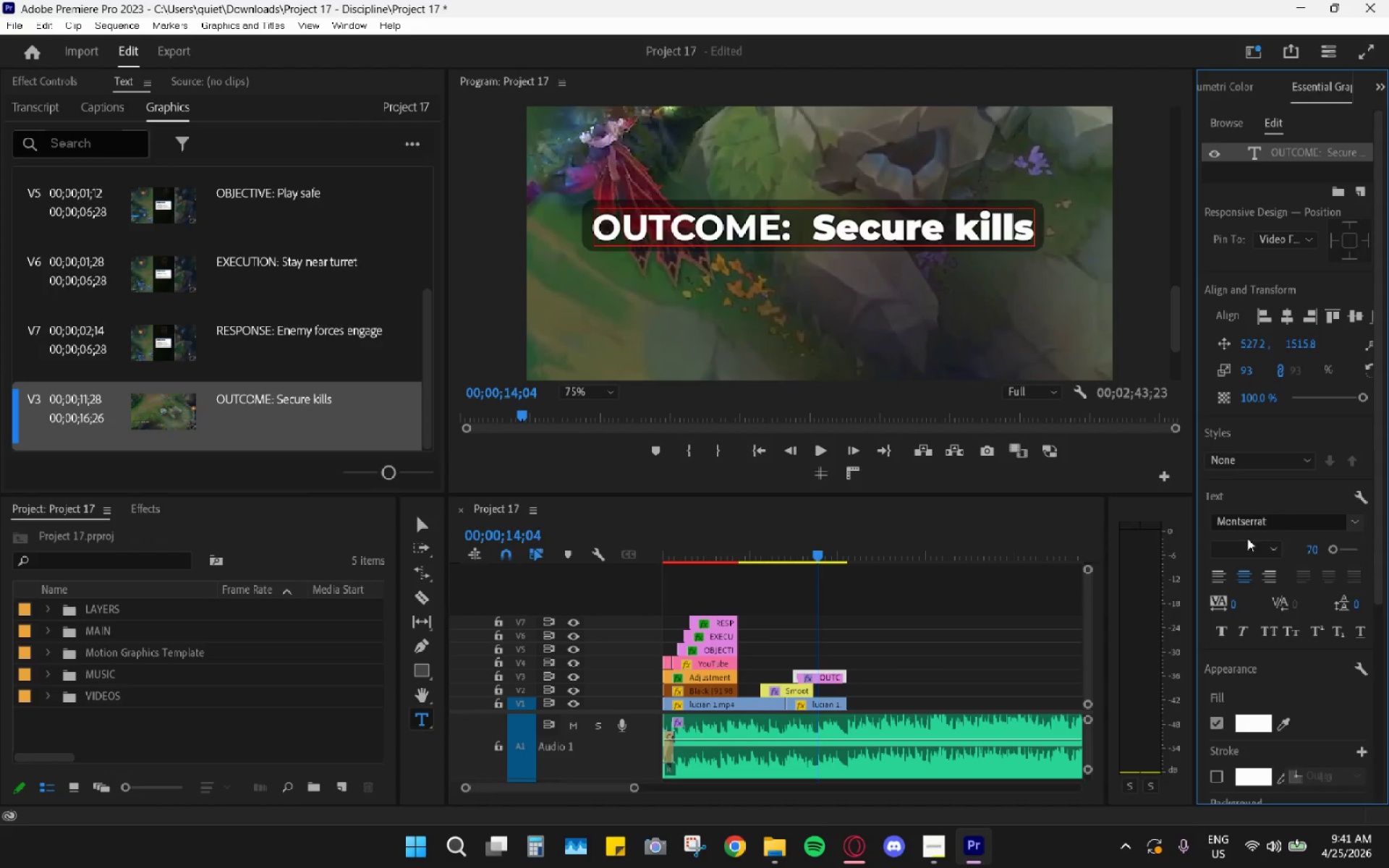 
left_click([1236, 558])
 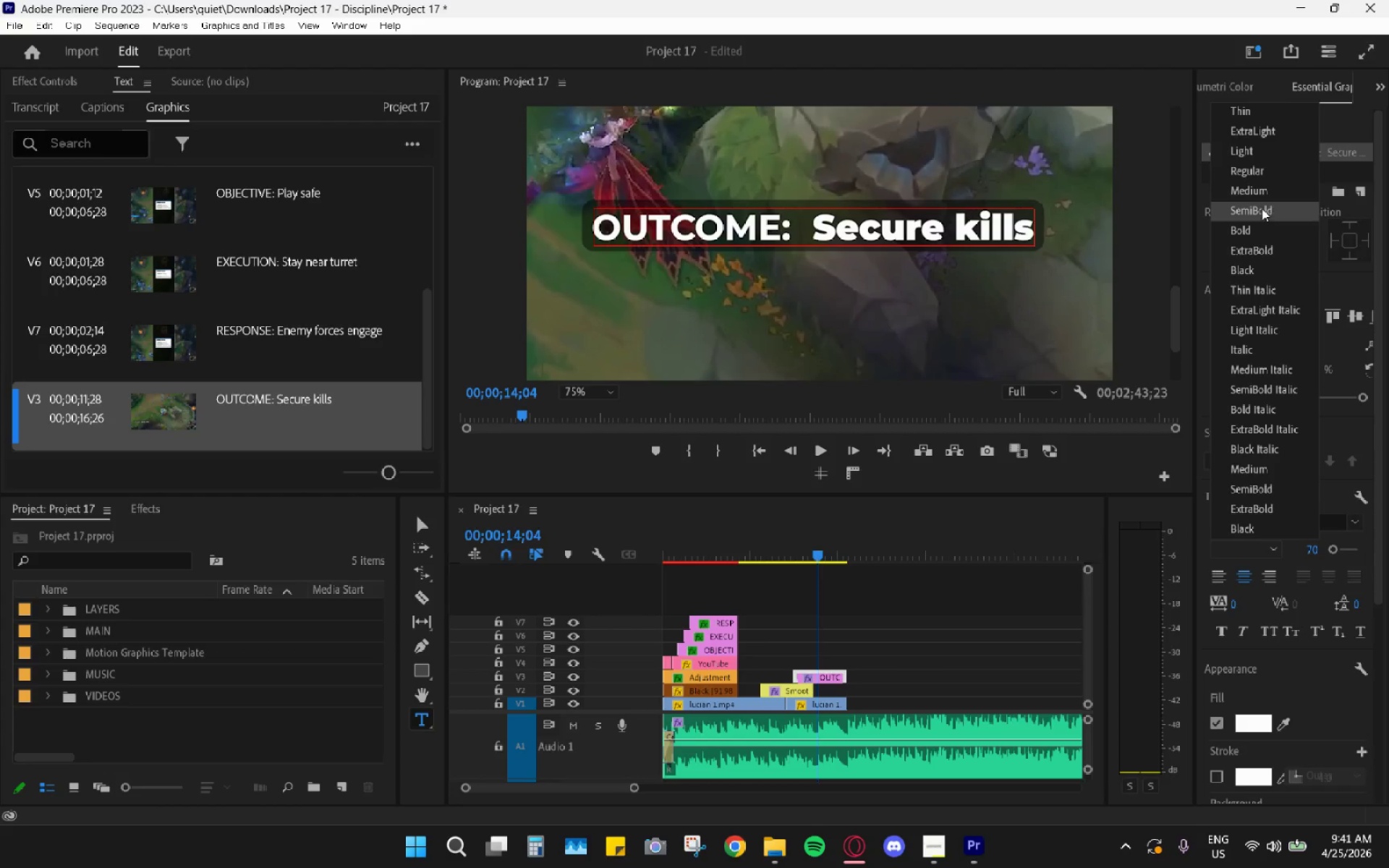 
left_click([1271, 208])
 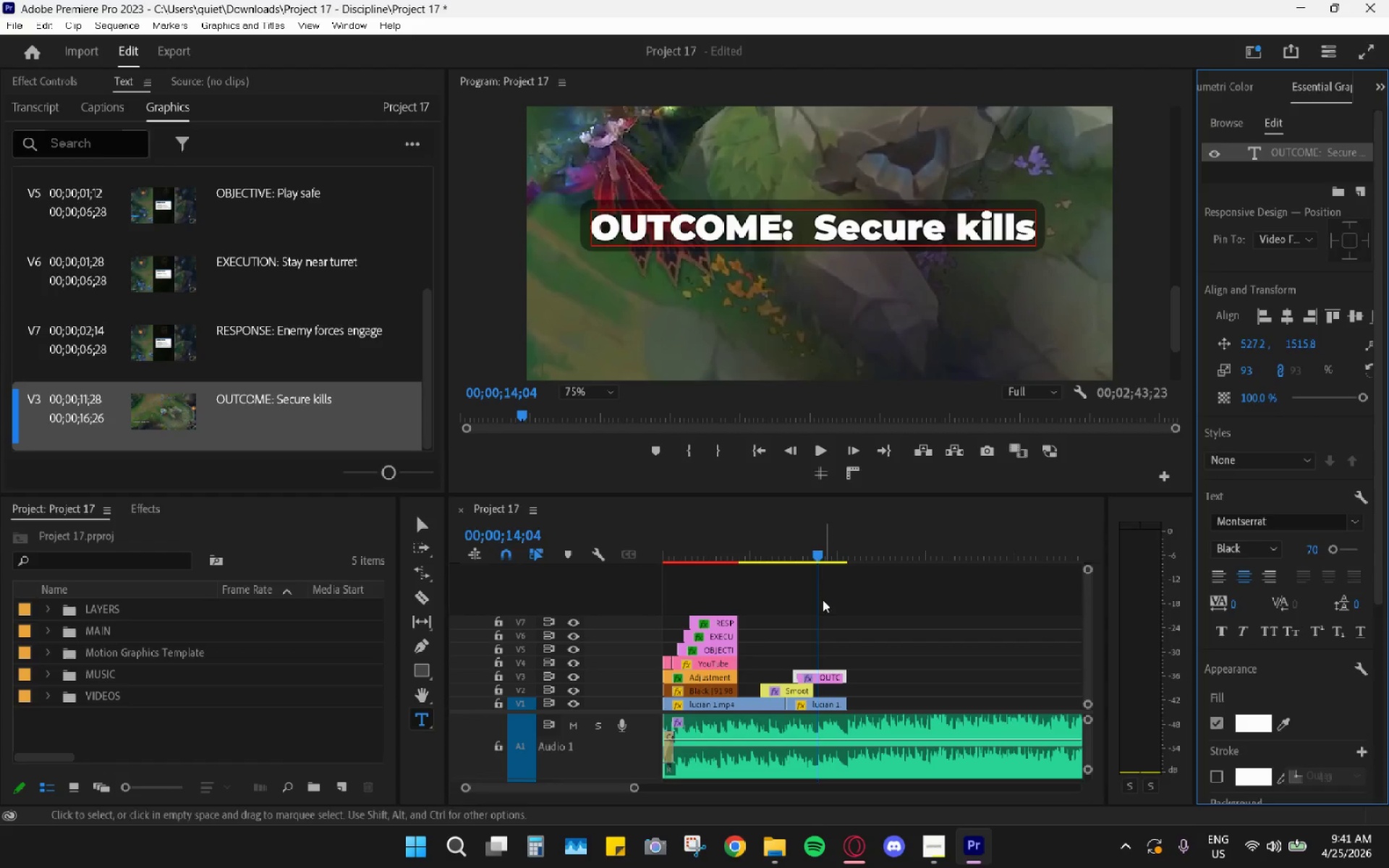 
left_click_drag(start_coordinate=[710, 535], to_coordinate=[682, 537])
 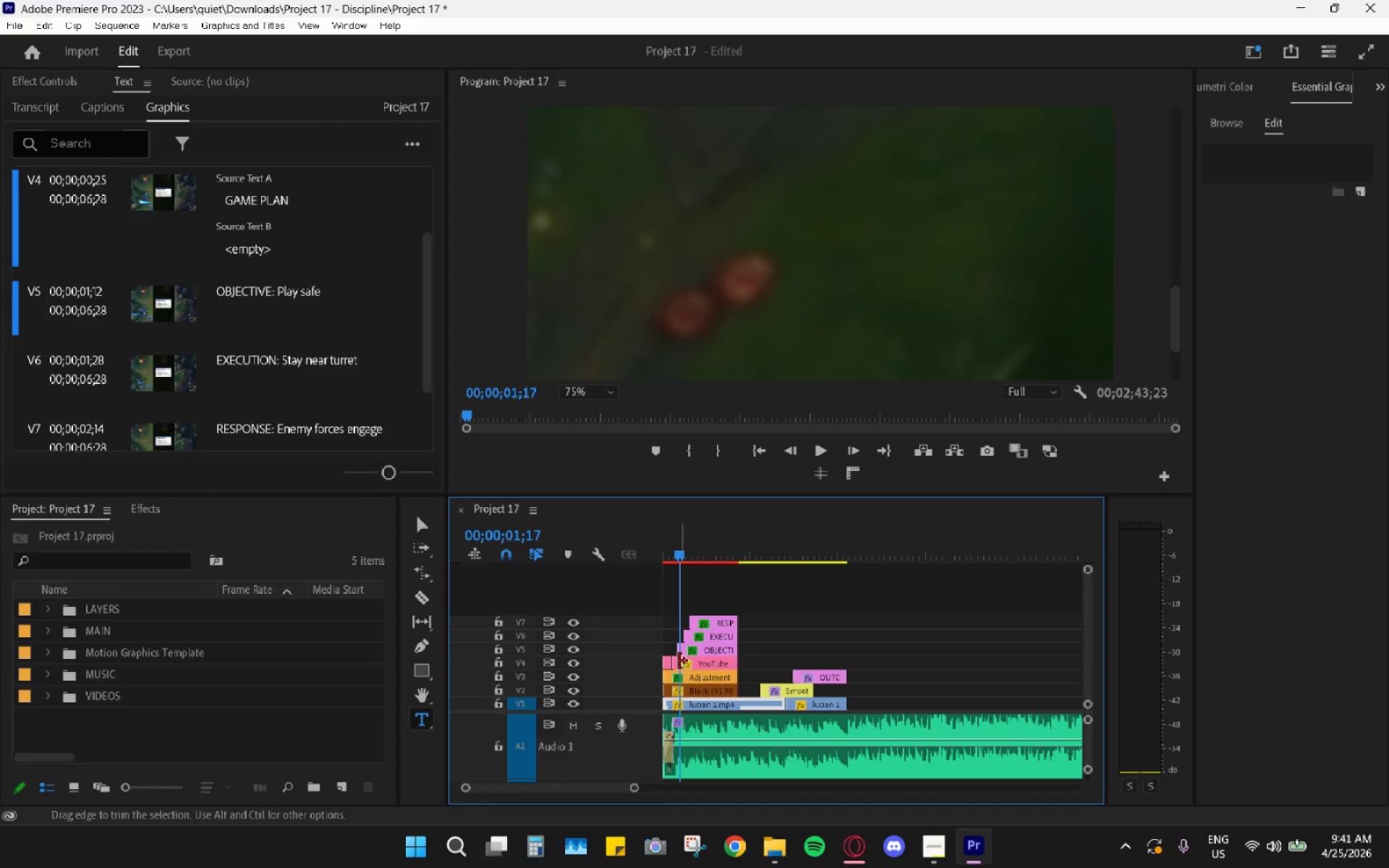 
left_click([690, 665])
 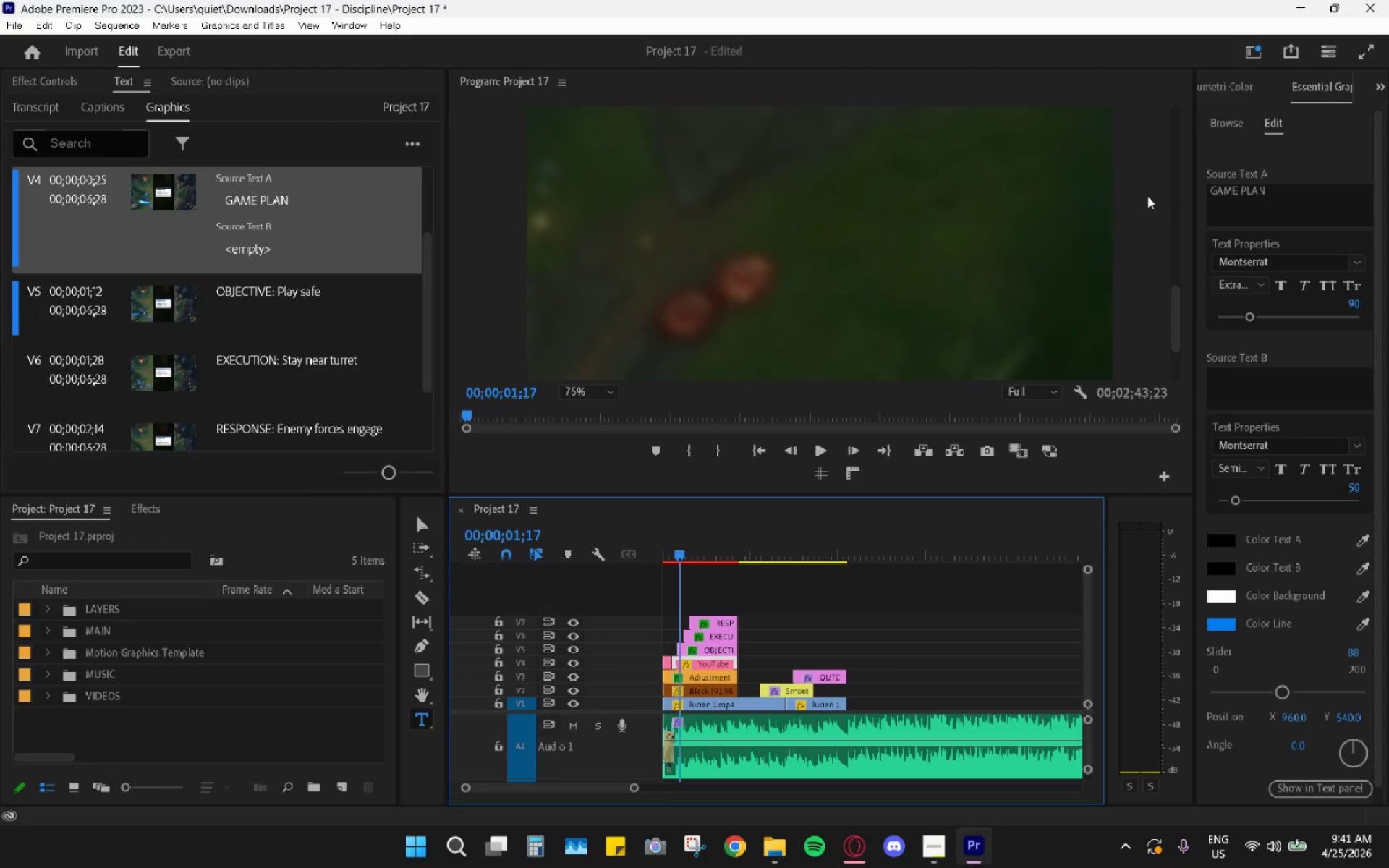 
left_click_drag(start_coordinate=[1172, 304], to_coordinate=[1189, 226])
 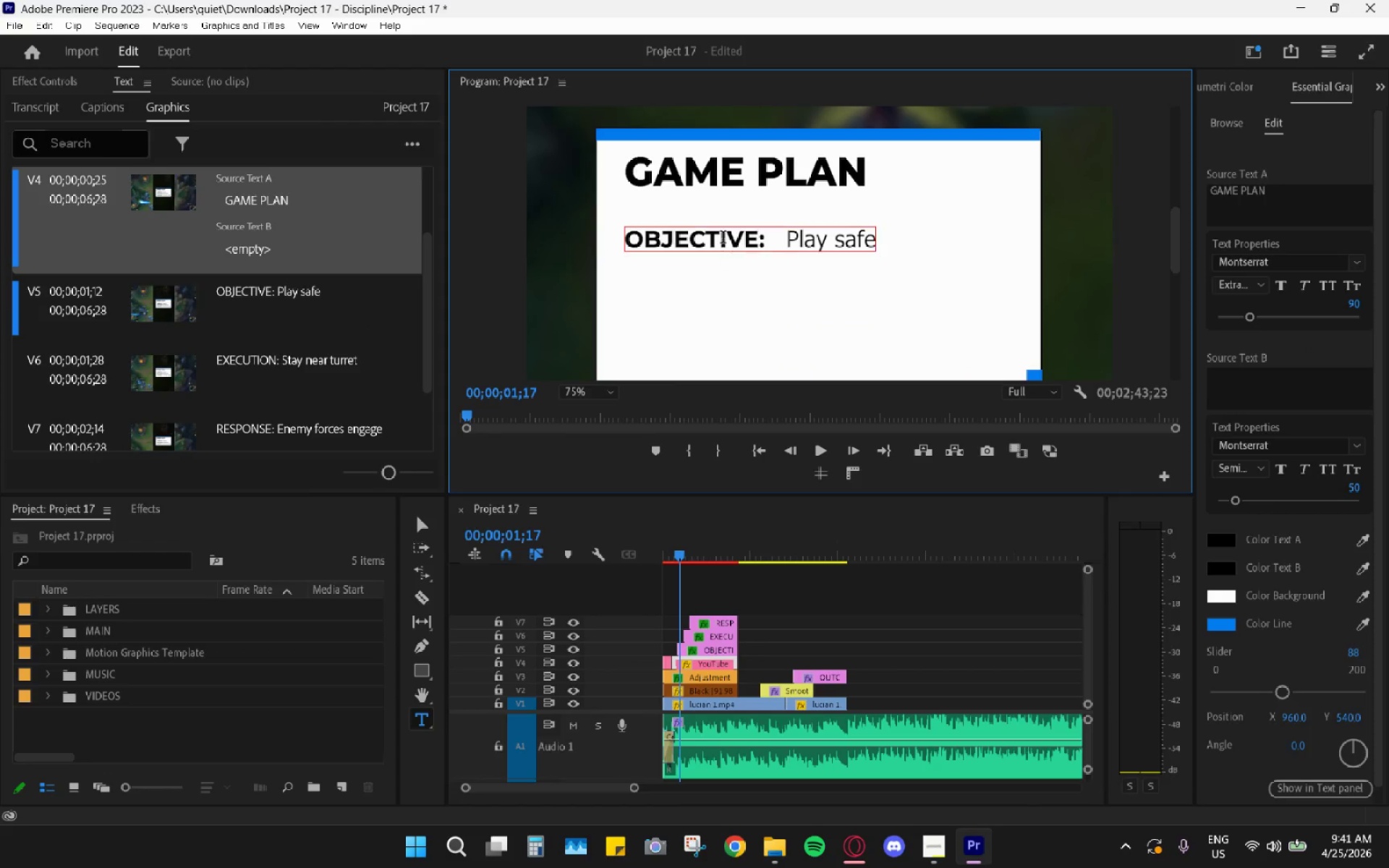 
left_click([723, 239])
 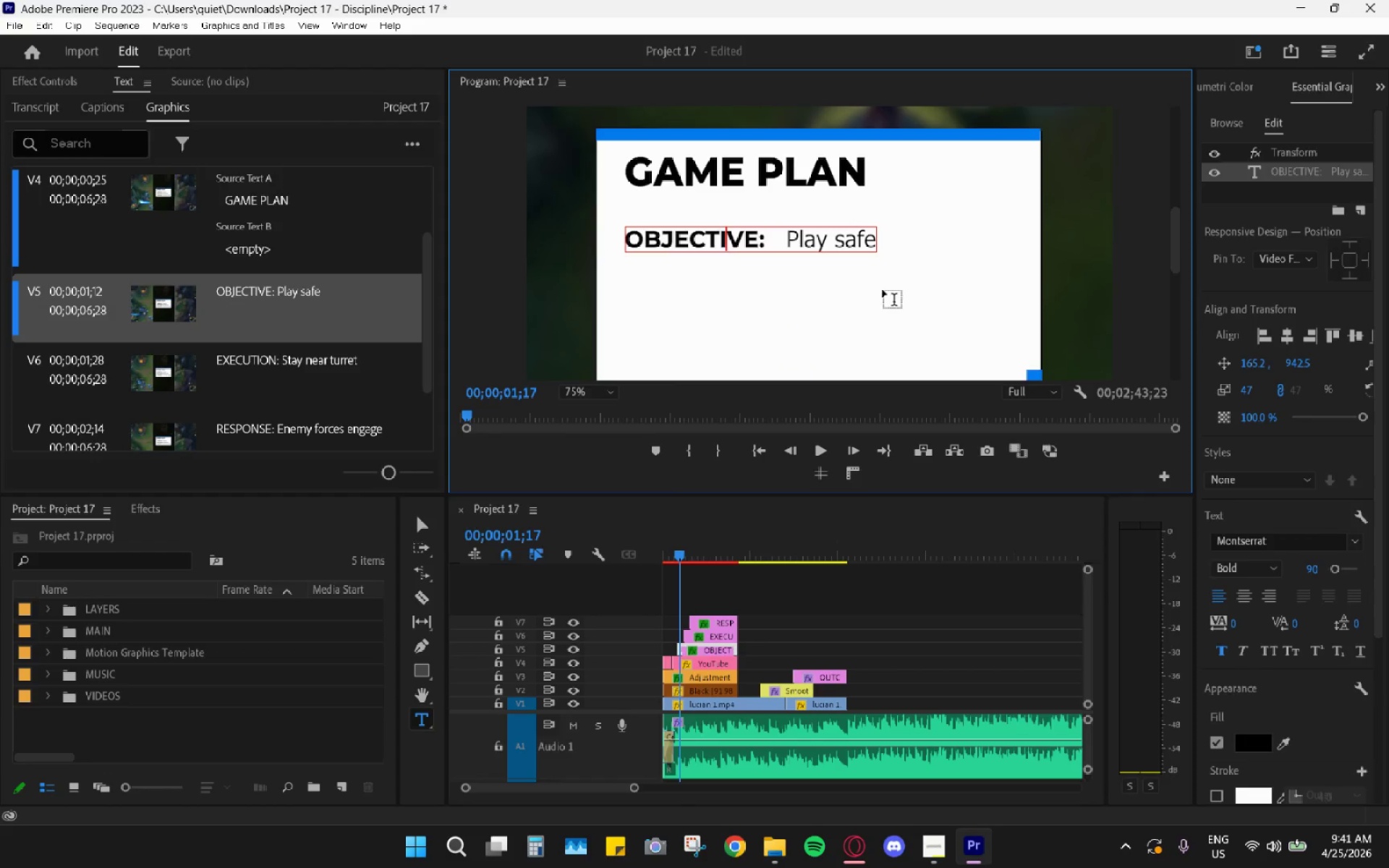 
left_click([830, 246])
 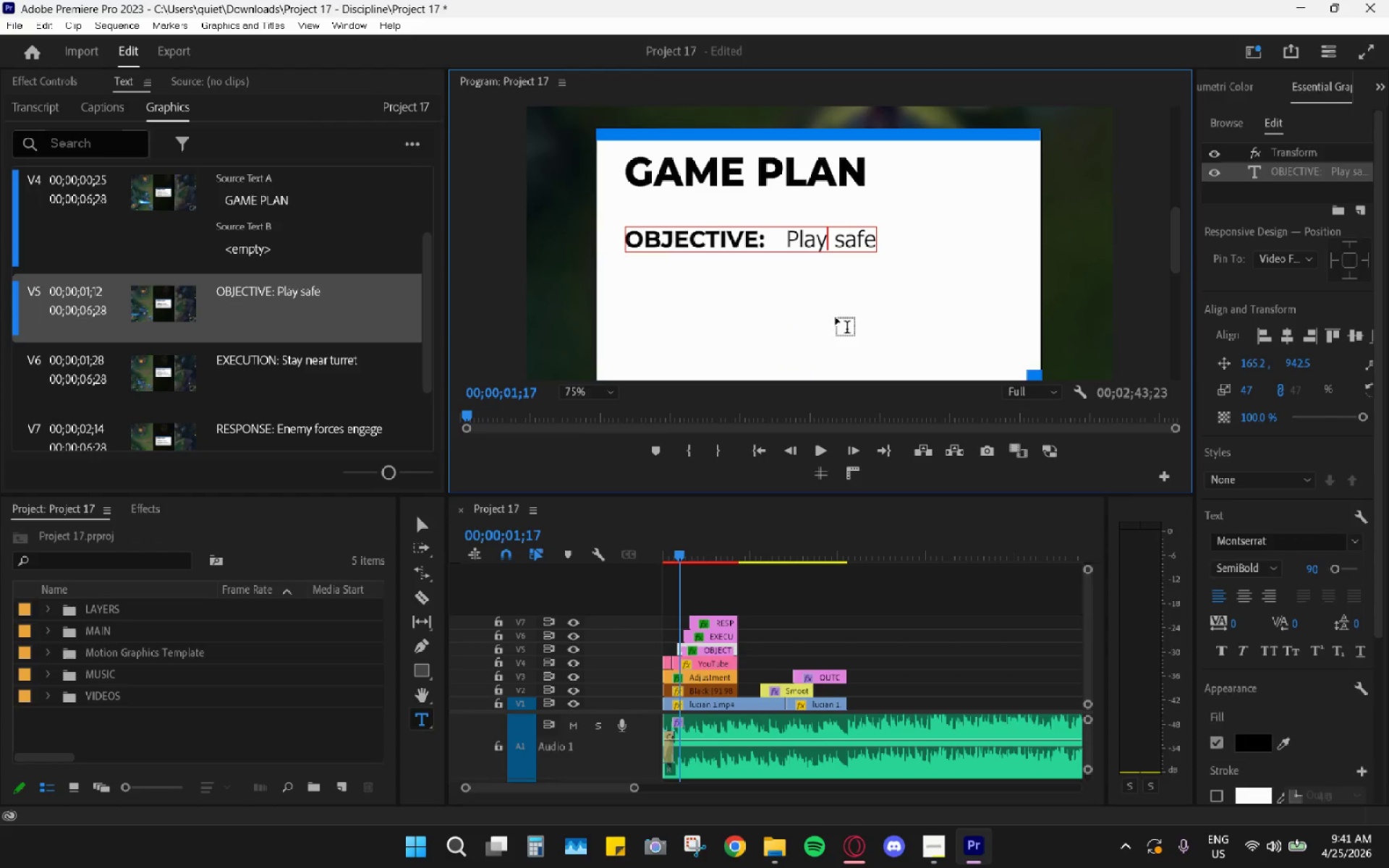 
left_click([813, 241])
 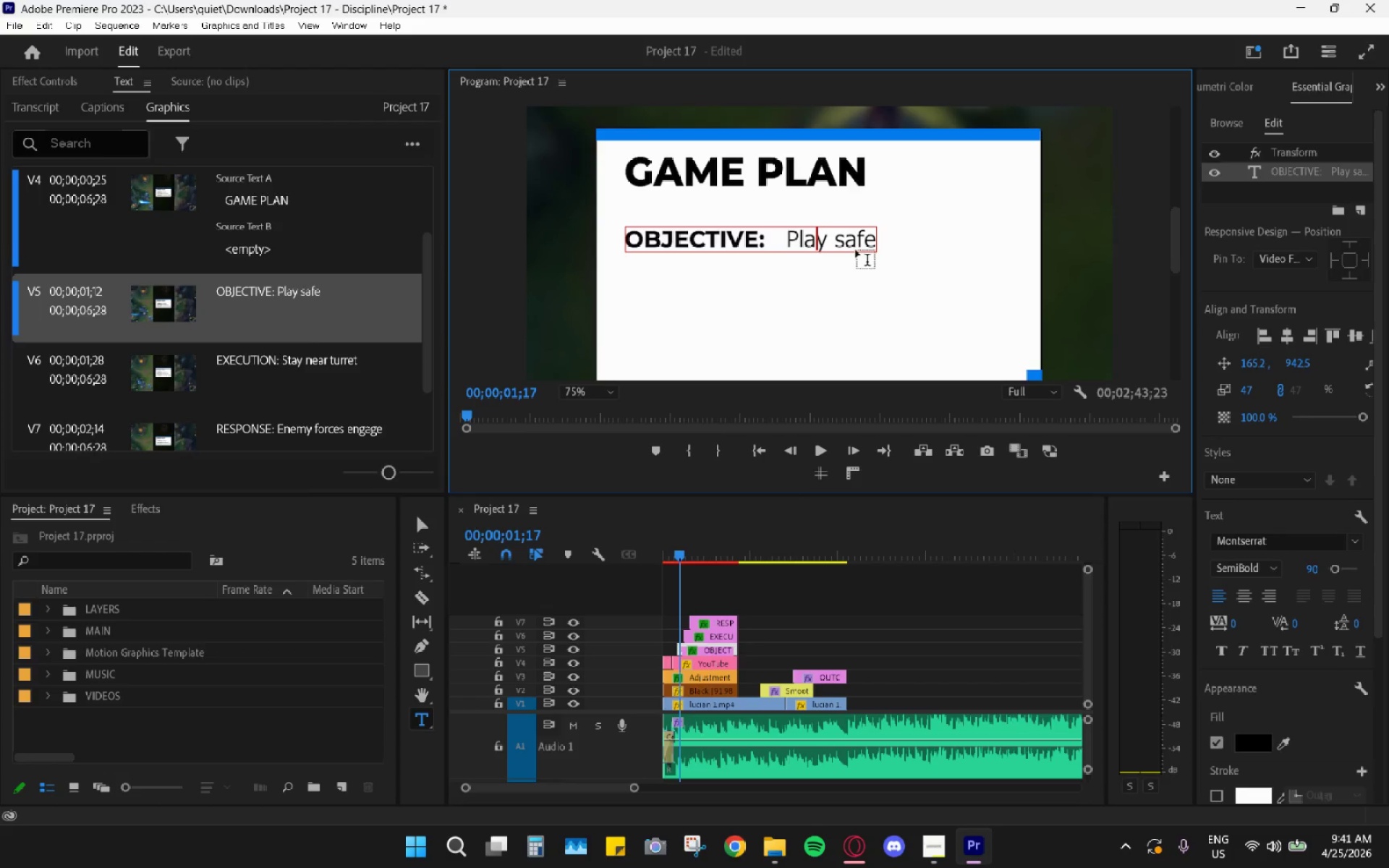 
left_click([862, 242])
 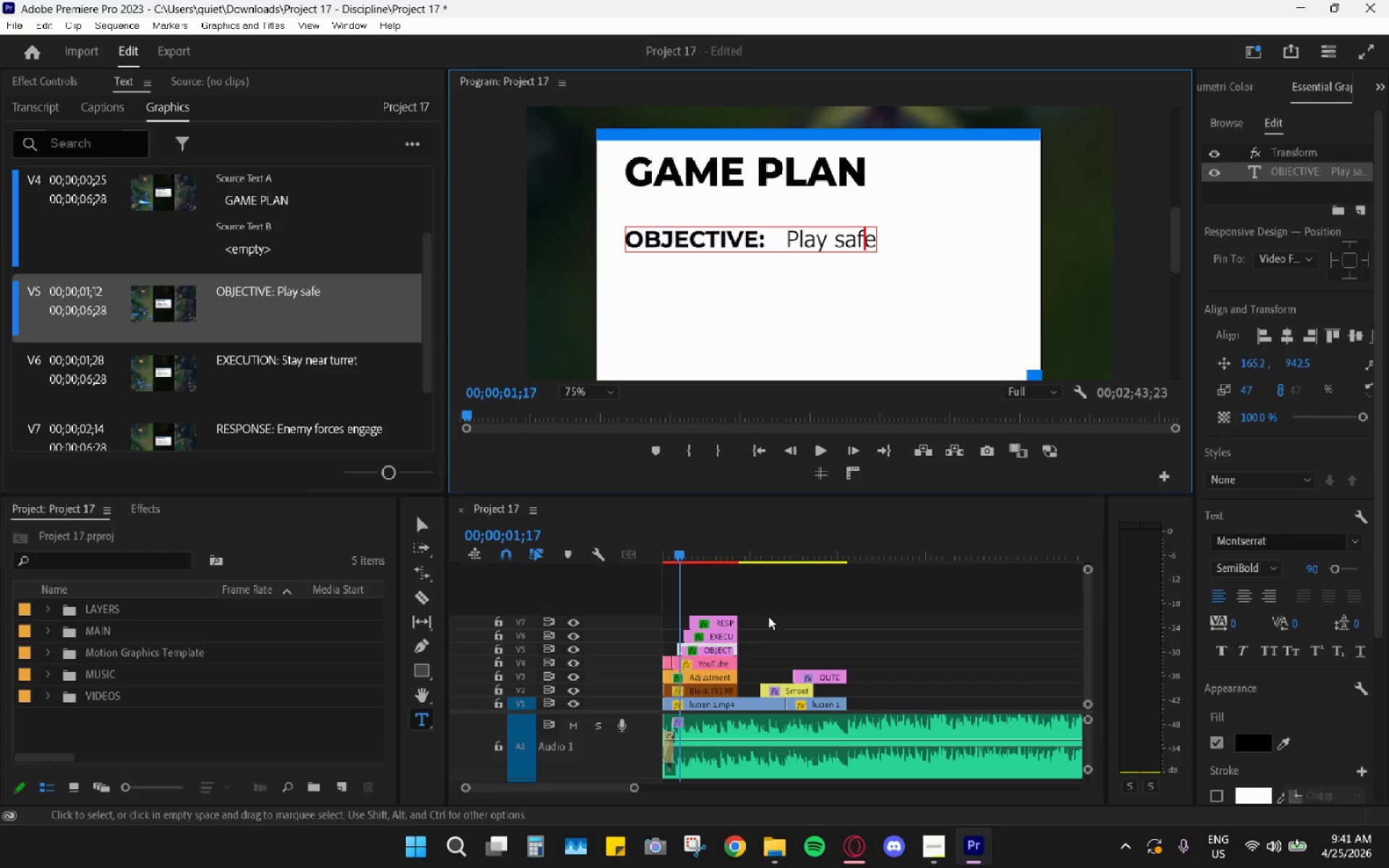 
left_click_drag(start_coordinate=[832, 514], to_coordinate=[832, 517])
 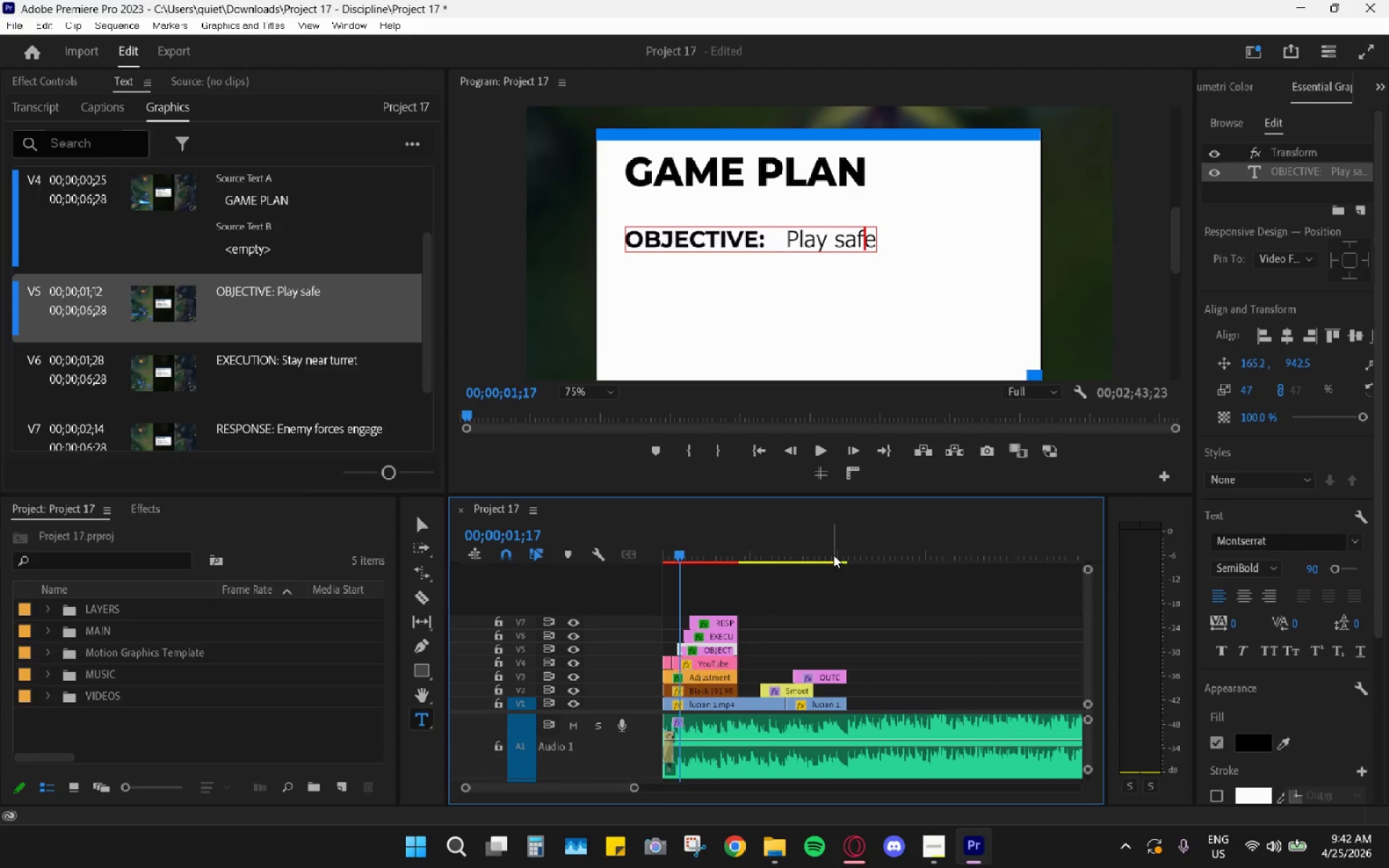 
left_click([833, 555])
 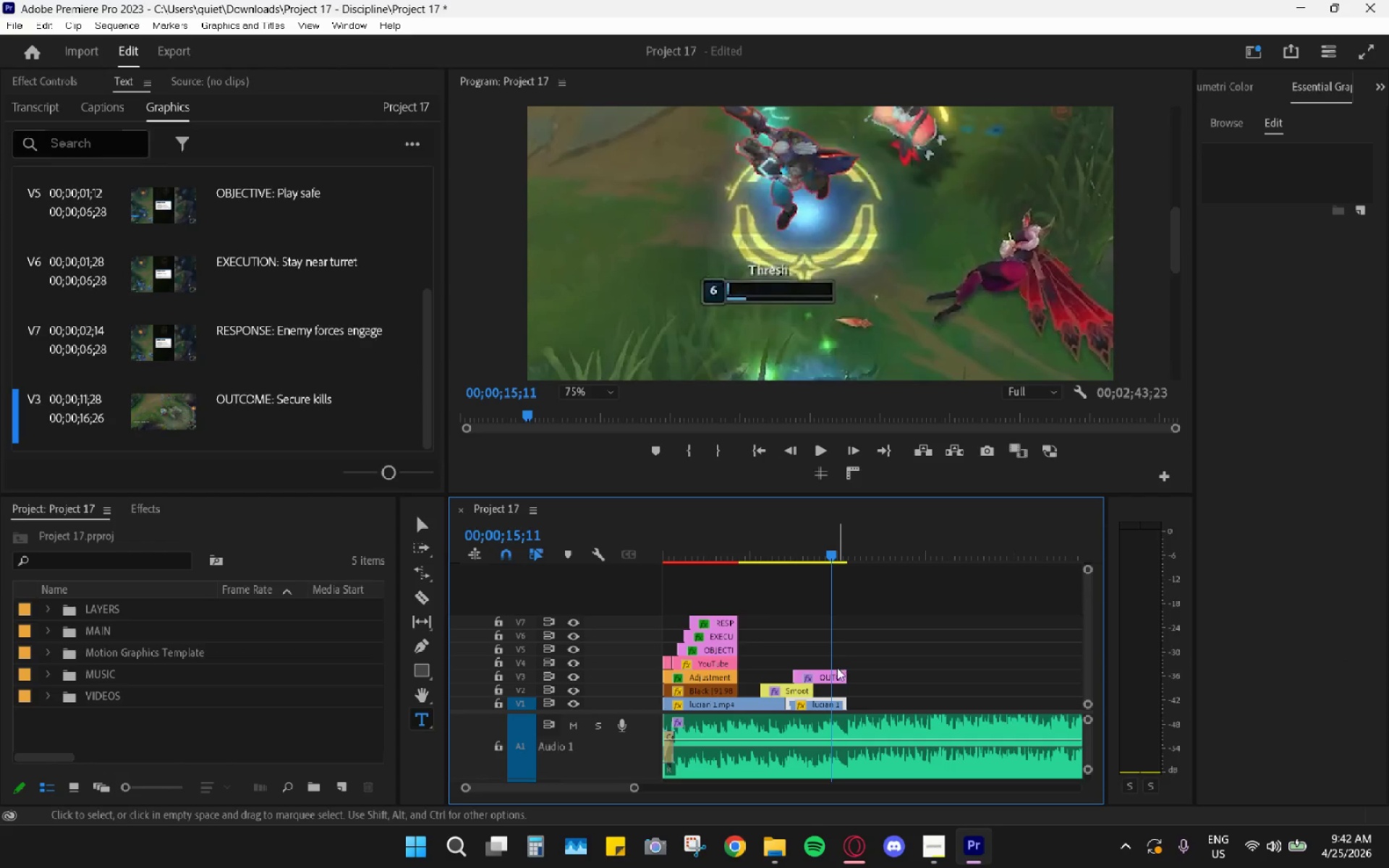 
left_click([836, 674])
 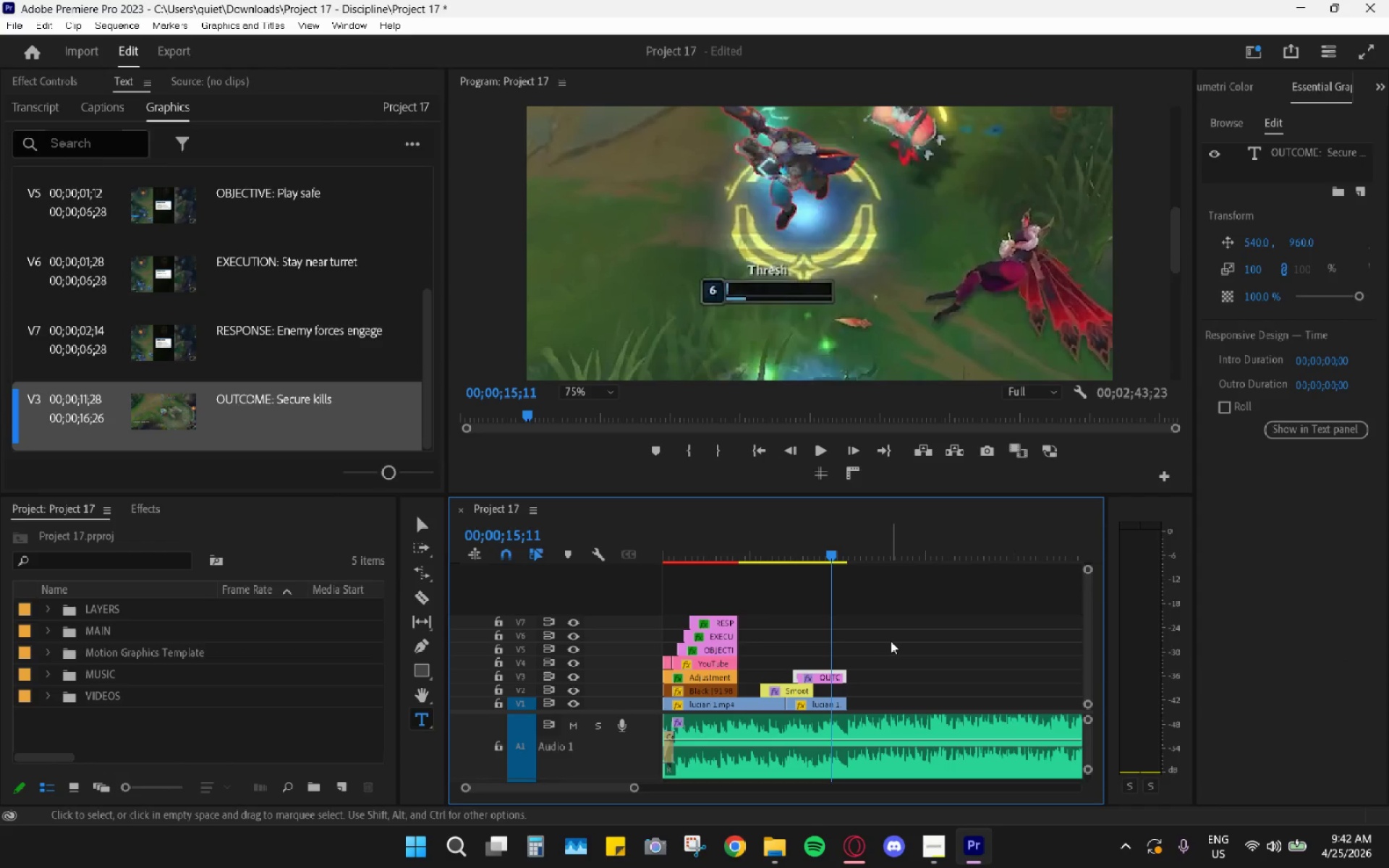 
key(H)
 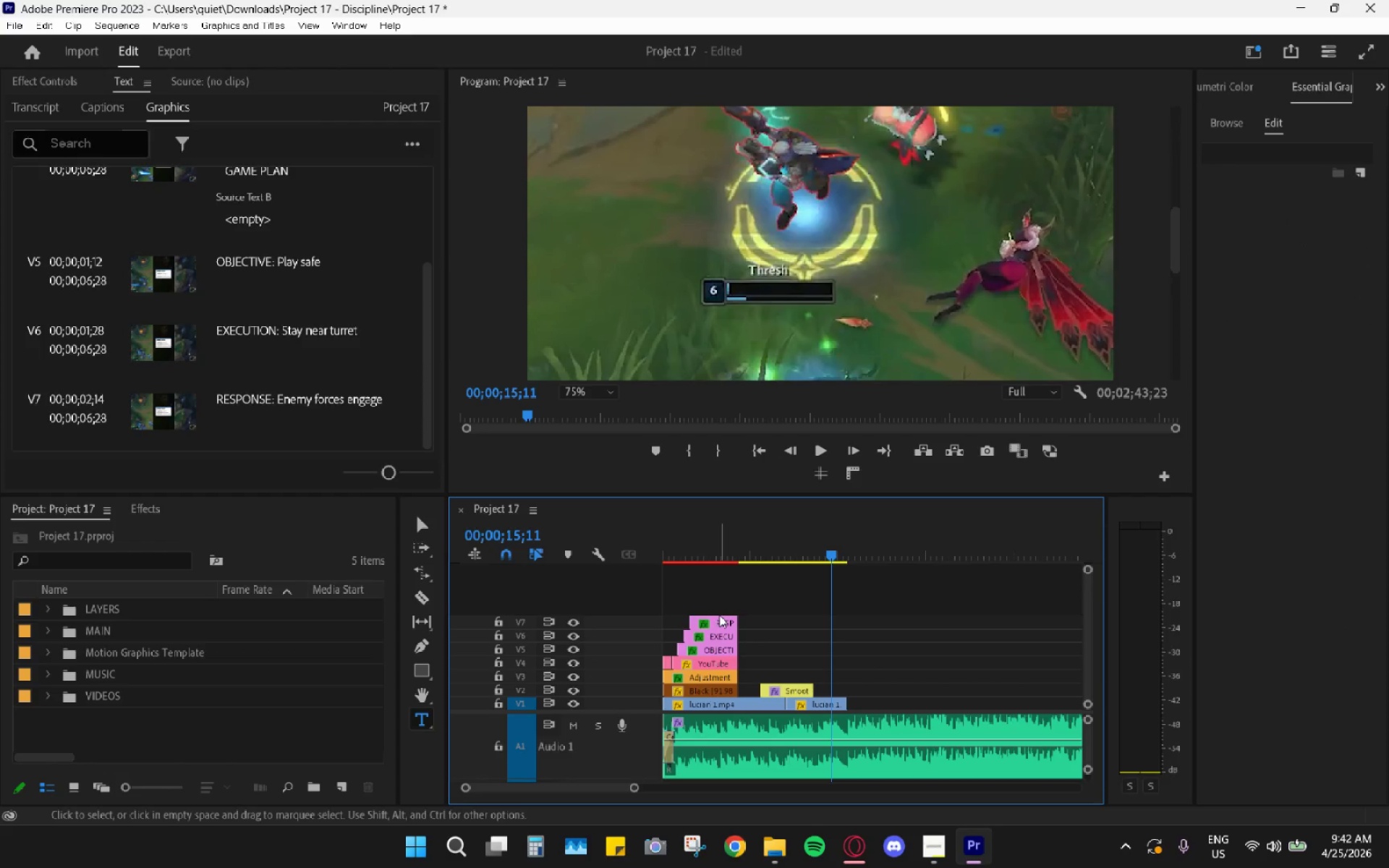 
left_click([717, 619])
 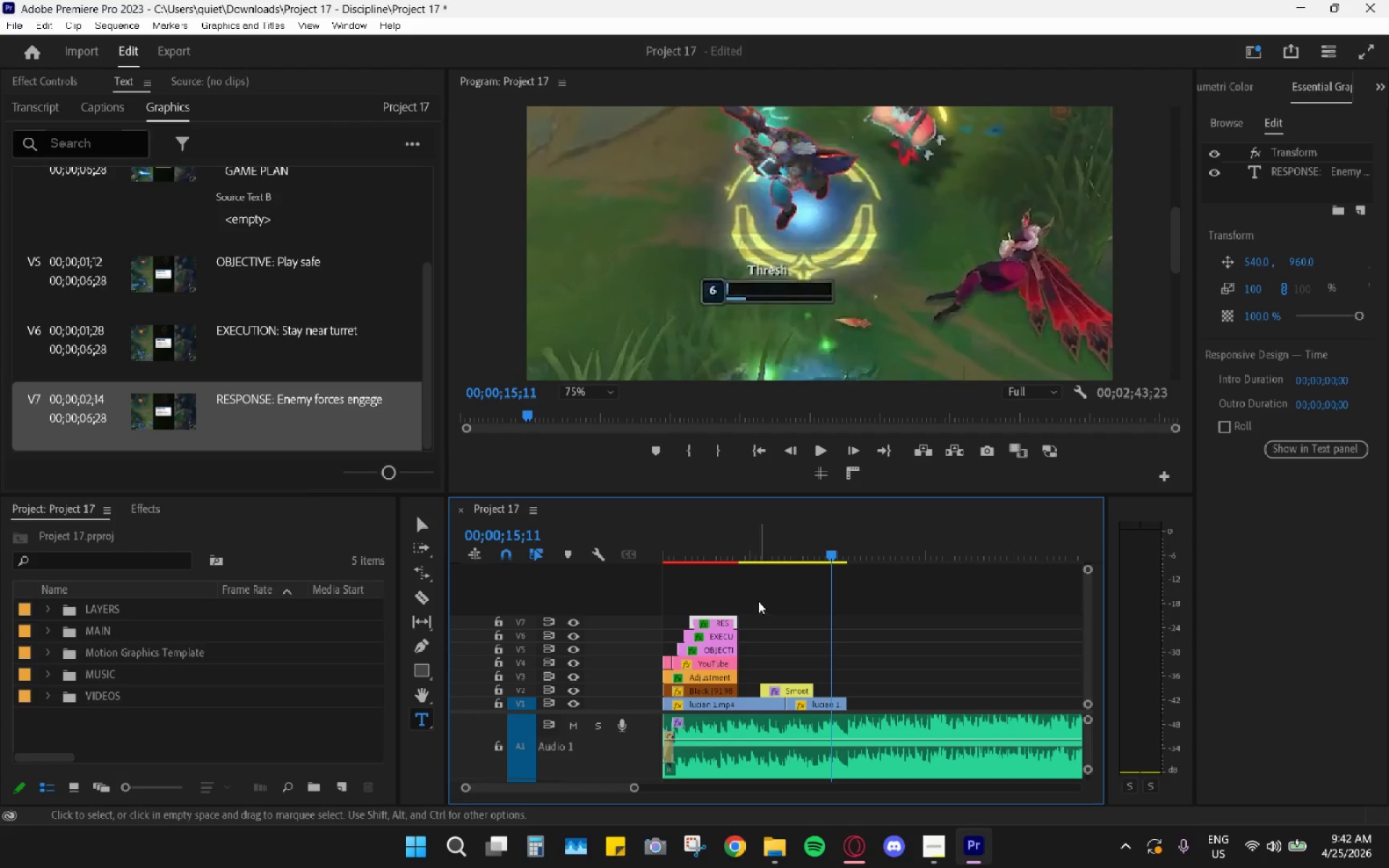 
key(Control+C)
 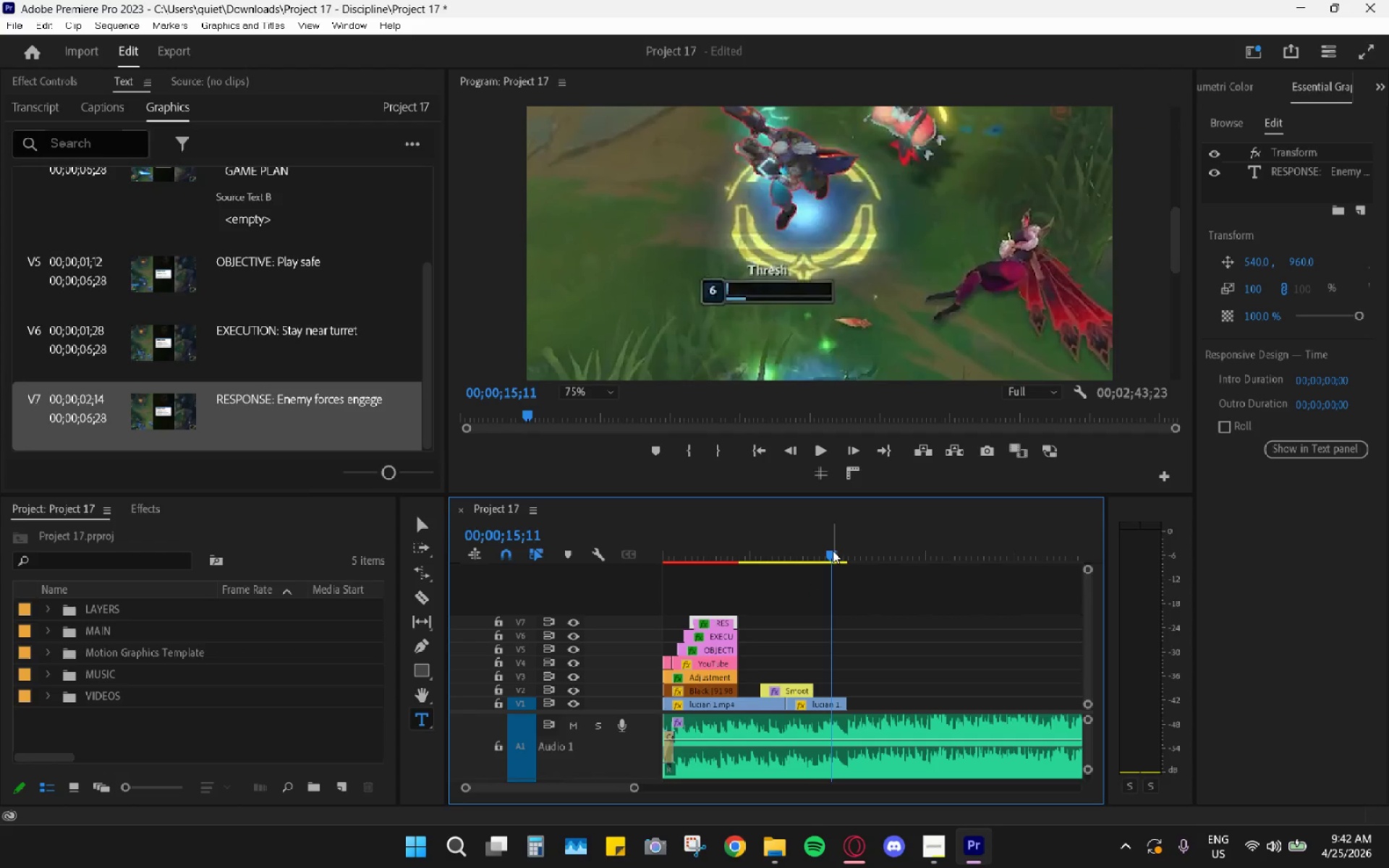 
key(Control+V)
 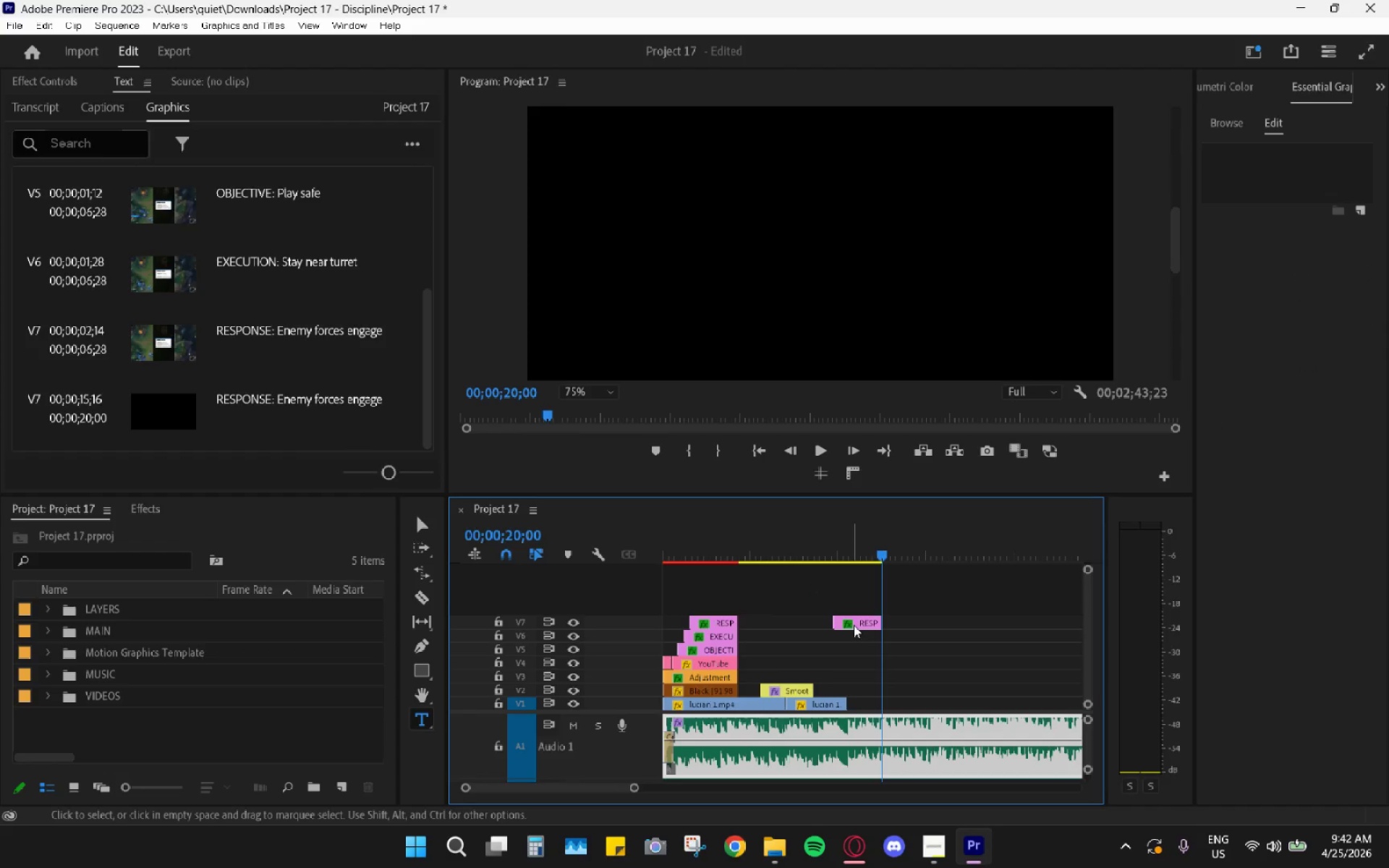 
left_click_drag(start_coordinate=[862, 619], to_coordinate=[836, 672])
 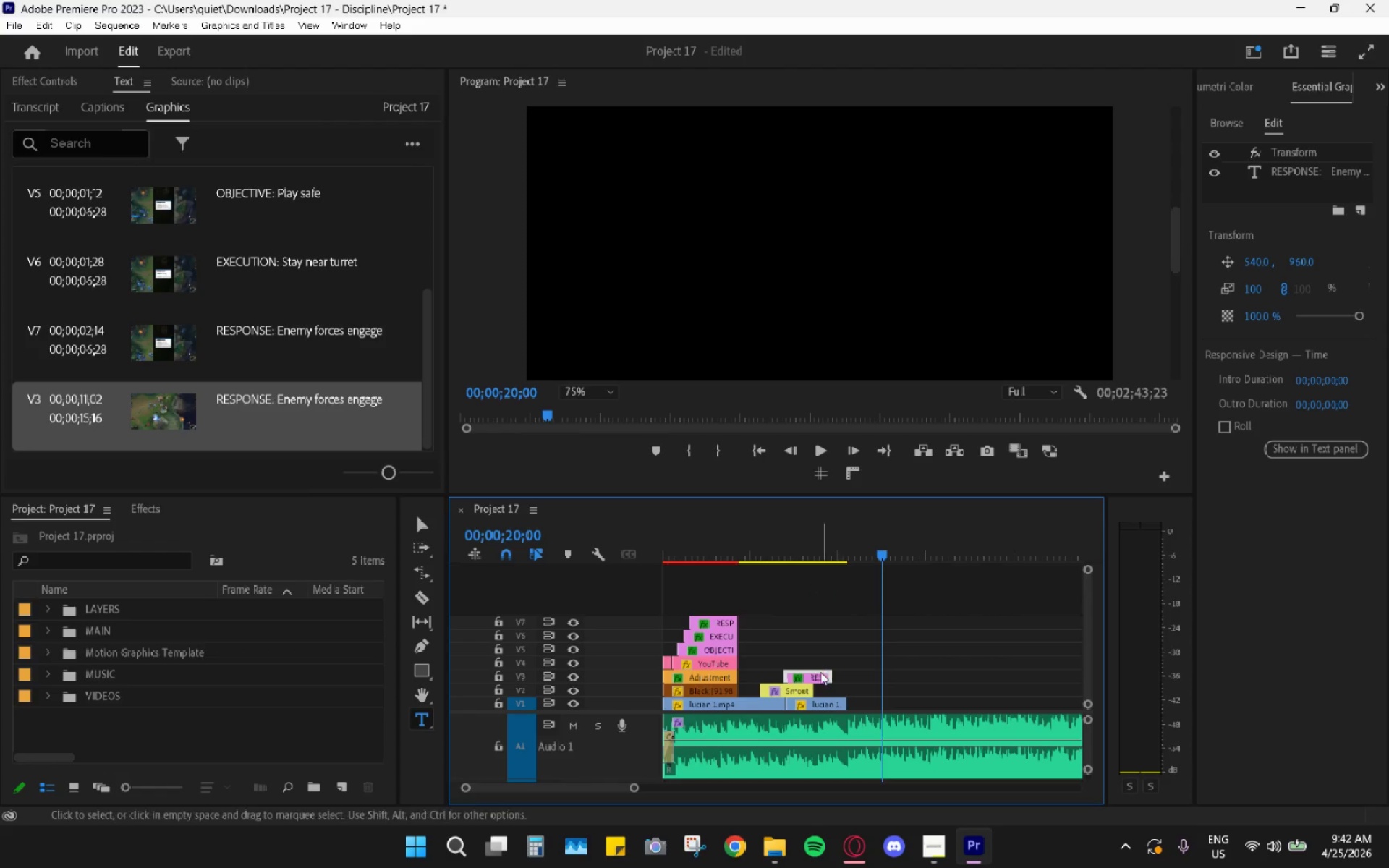 
left_click_drag(start_coordinate=[817, 673], to_coordinate=[825, 673])
 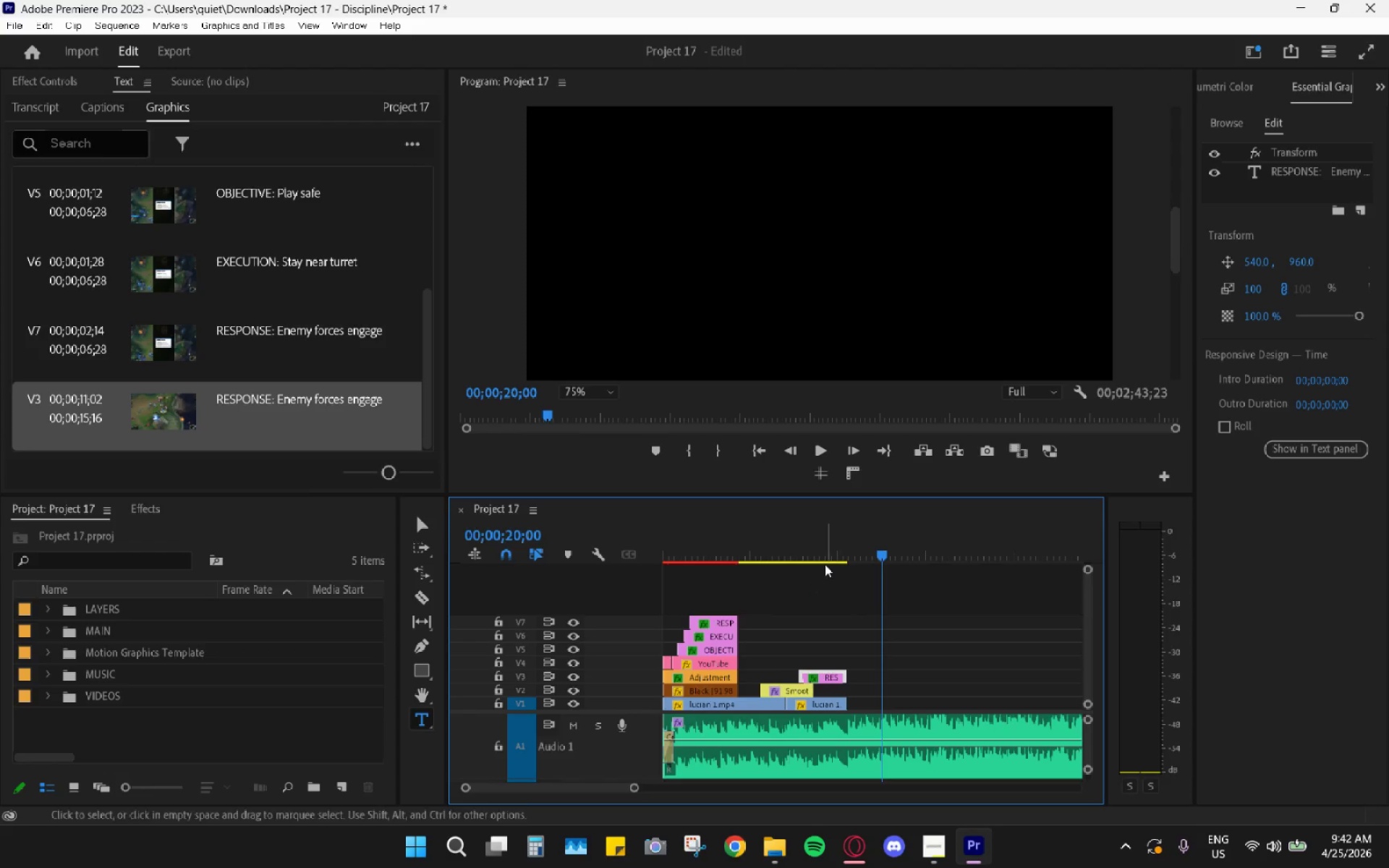 
left_click([823, 550])
 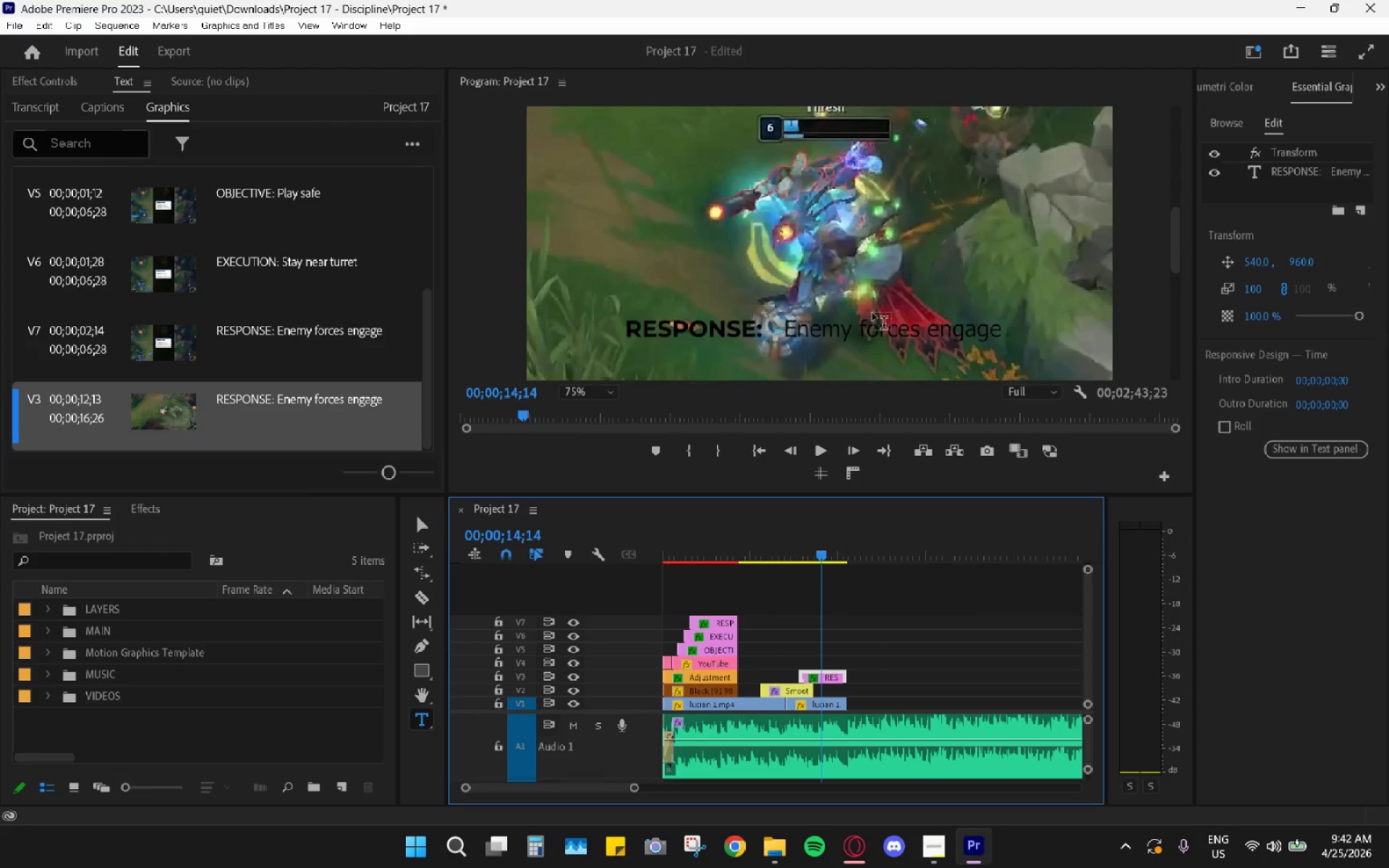 
left_click([871, 326])
 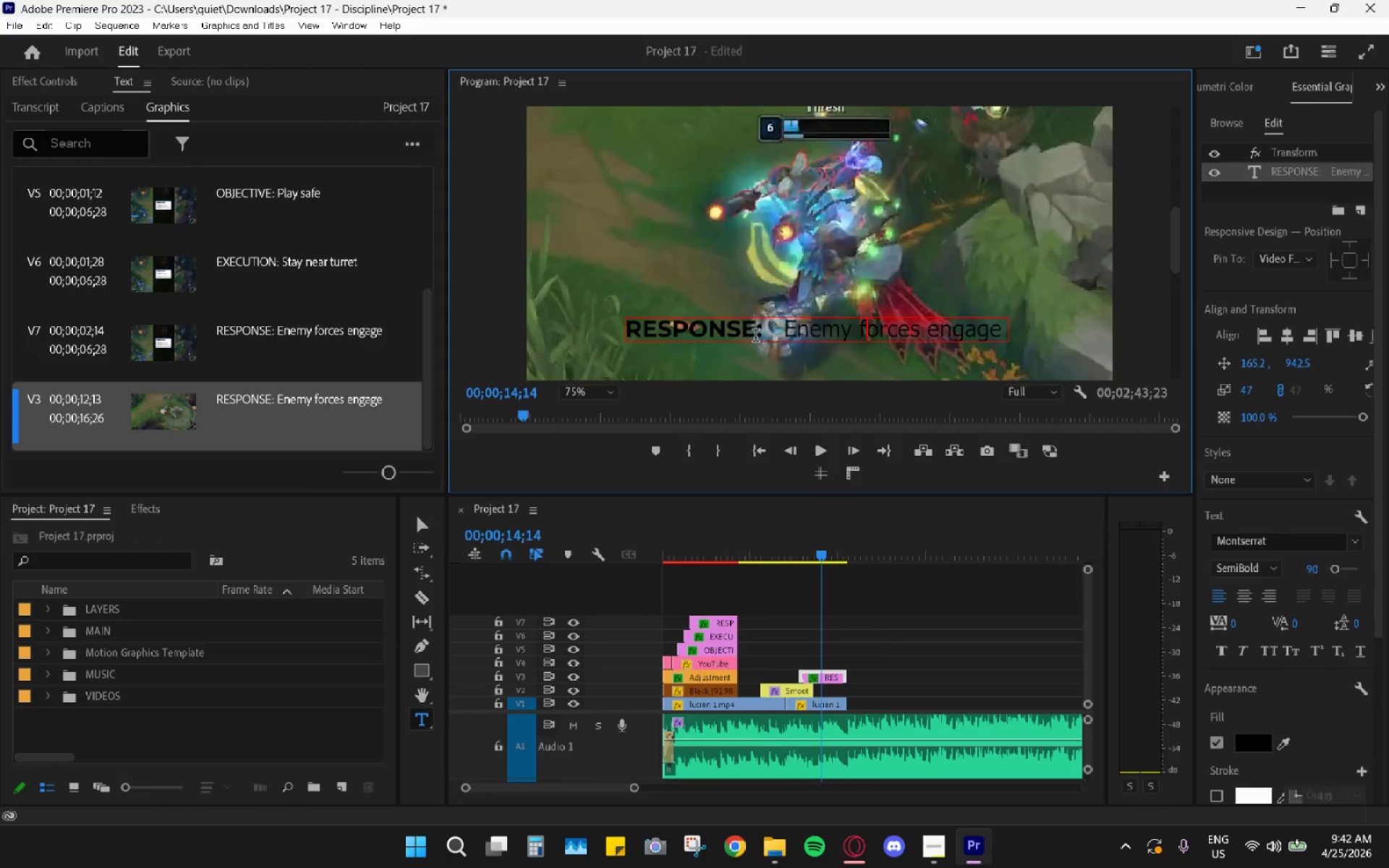 
left_click_drag(start_coordinate=[757, 337], to_coordinate=[650, 336])
 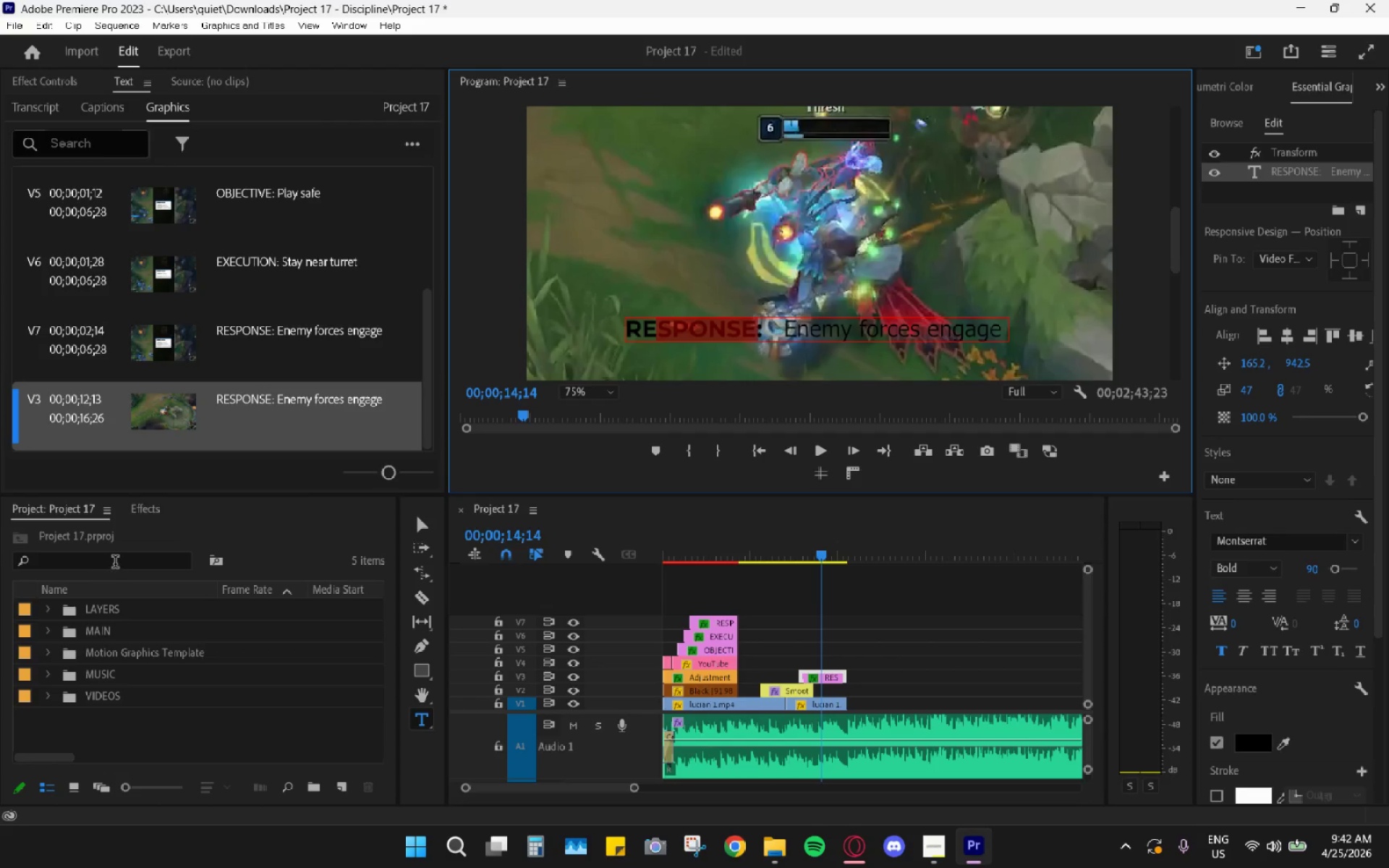 
key(Backspace)
 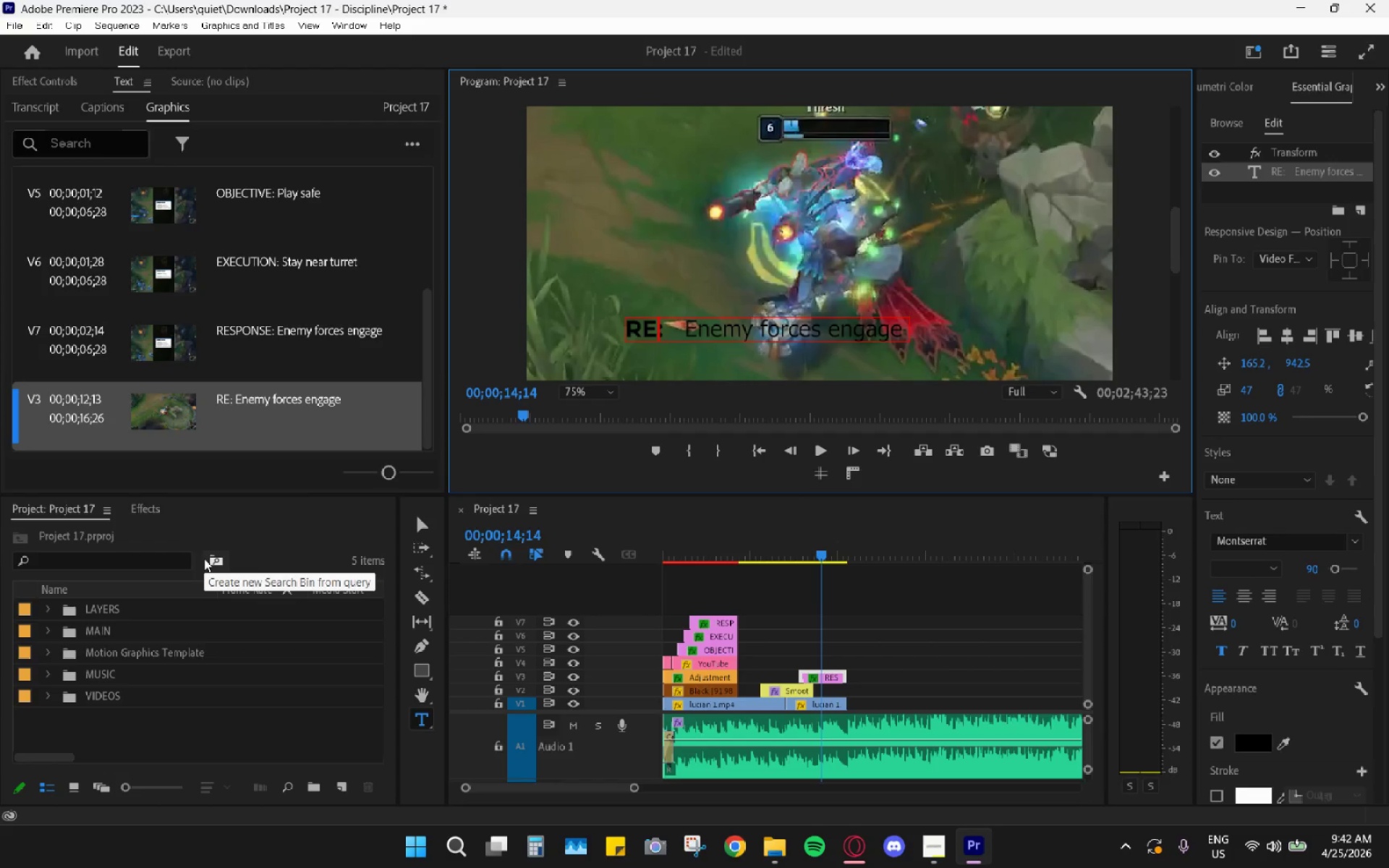 
key(Backspace)
 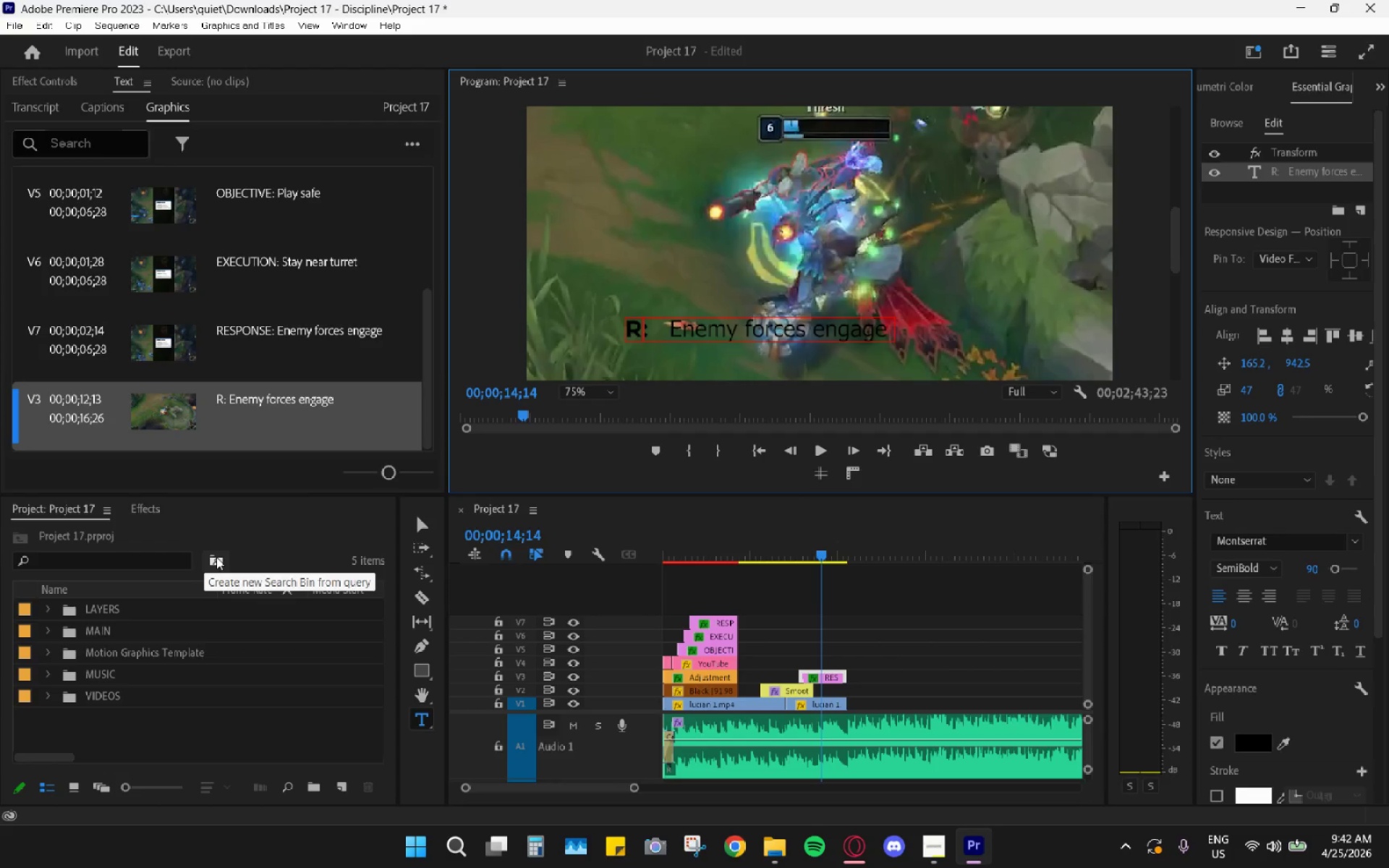 
key(Shift+O)
 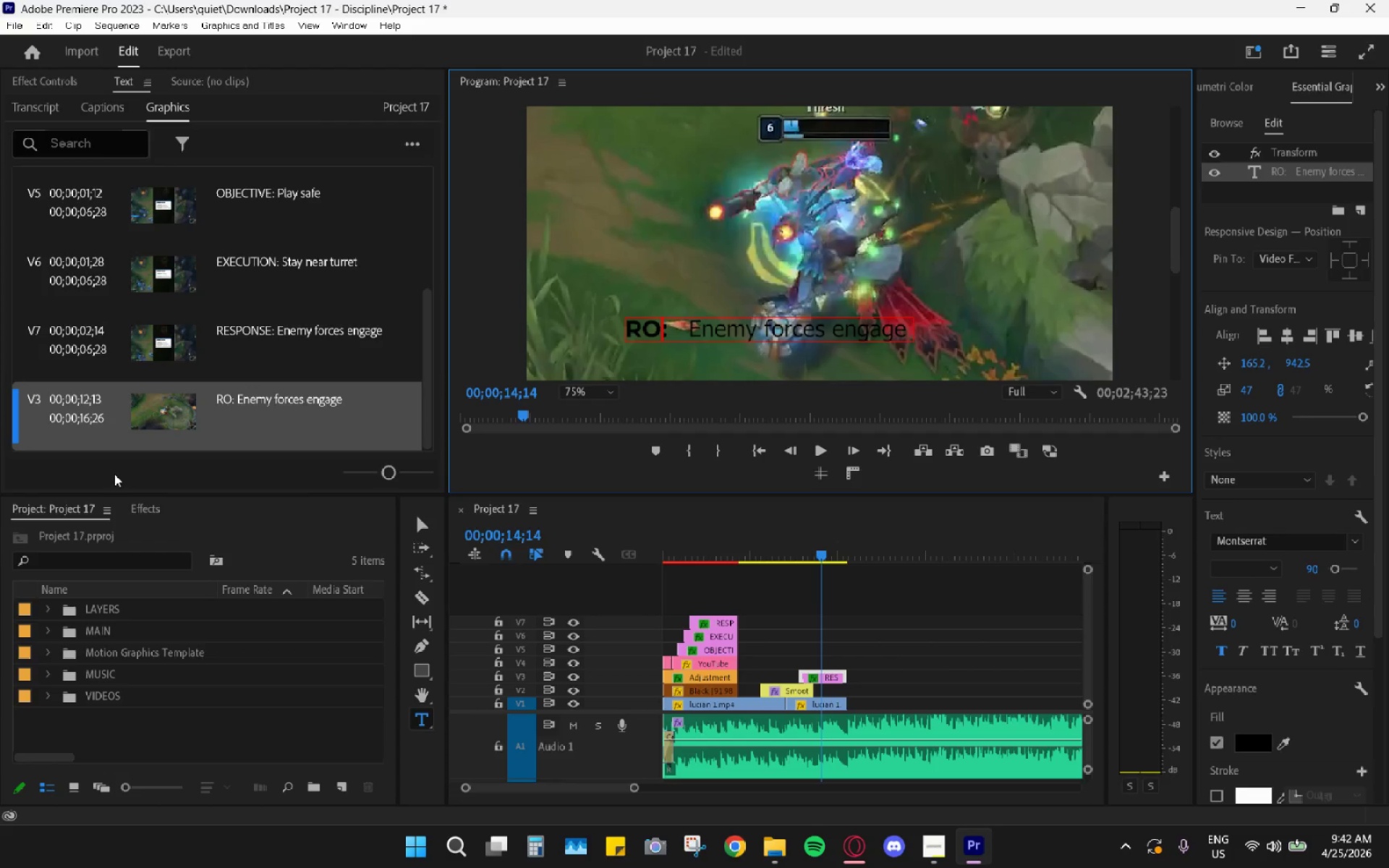 
type(UY)
 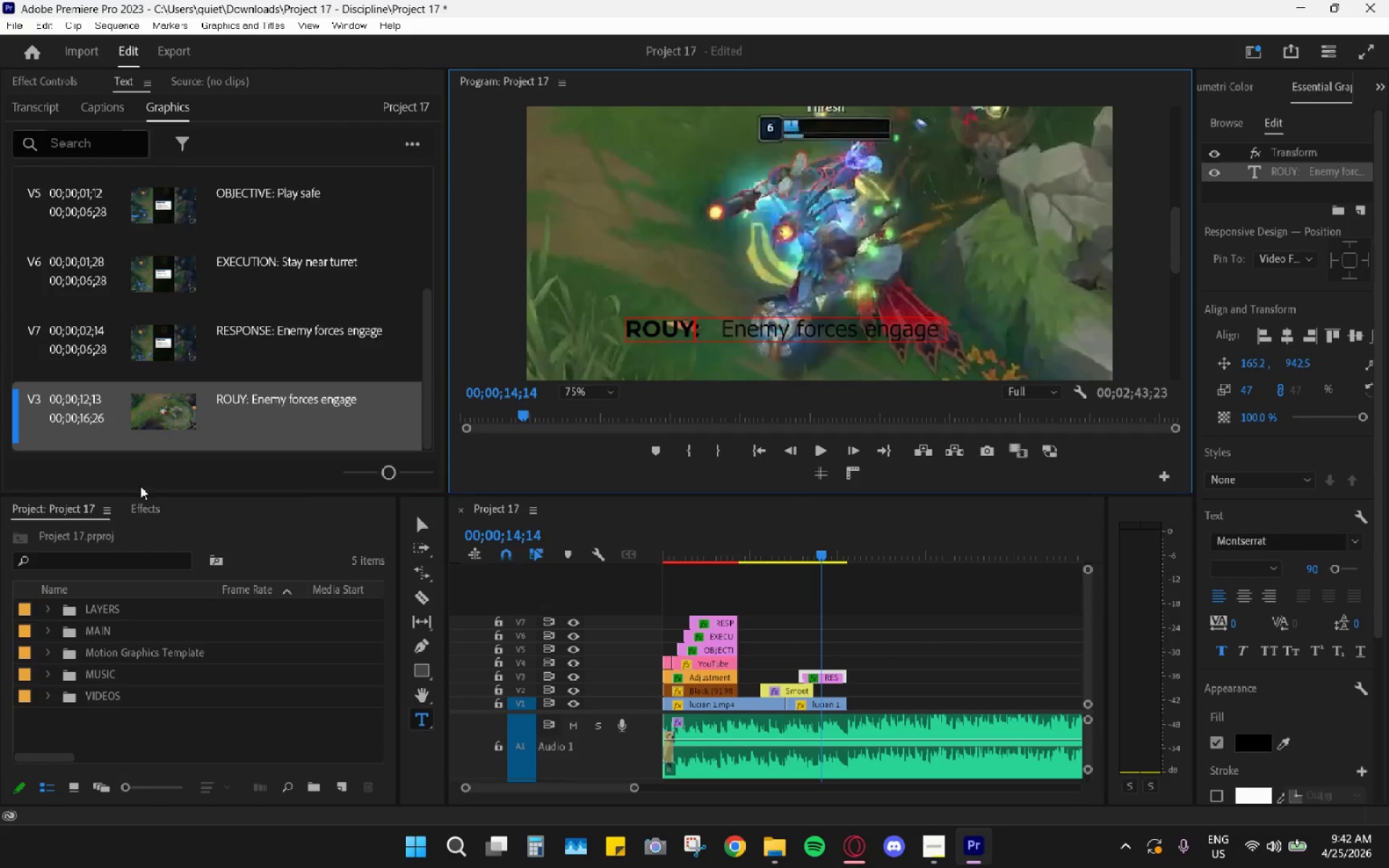 
key(Backspace)
type(TCOME)
 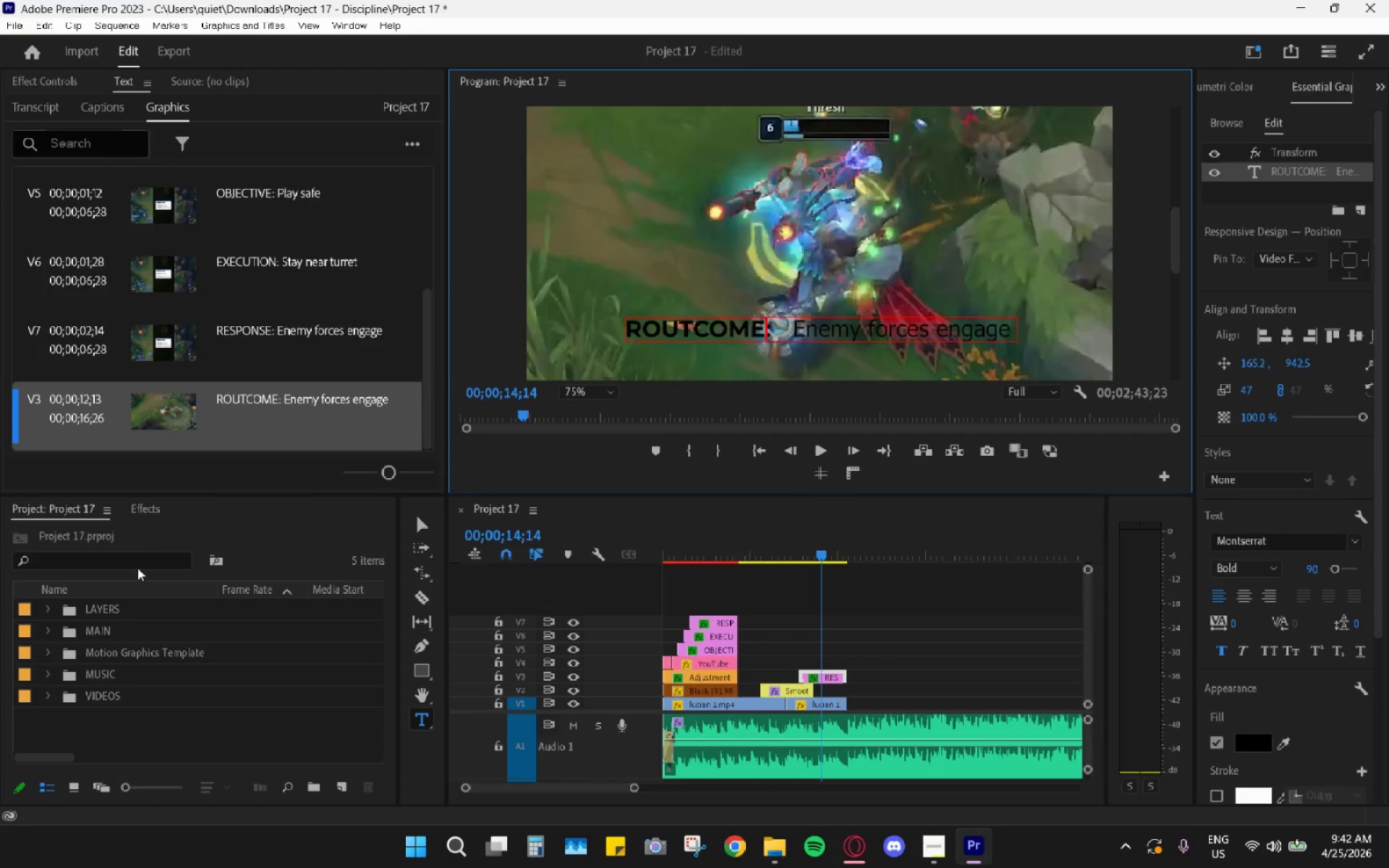 
key(ArrowLeft)
 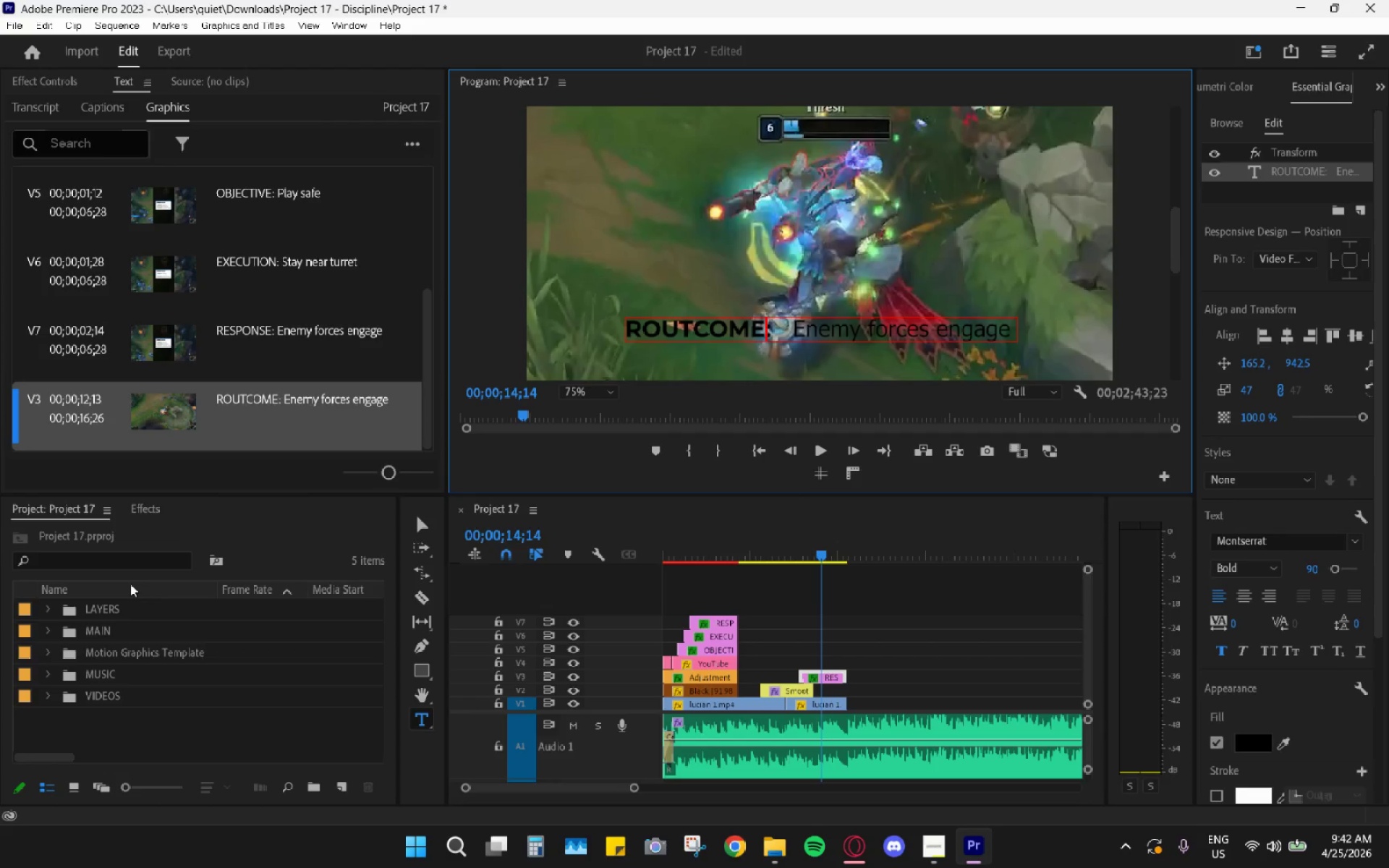 
key(ArrowLeft)
 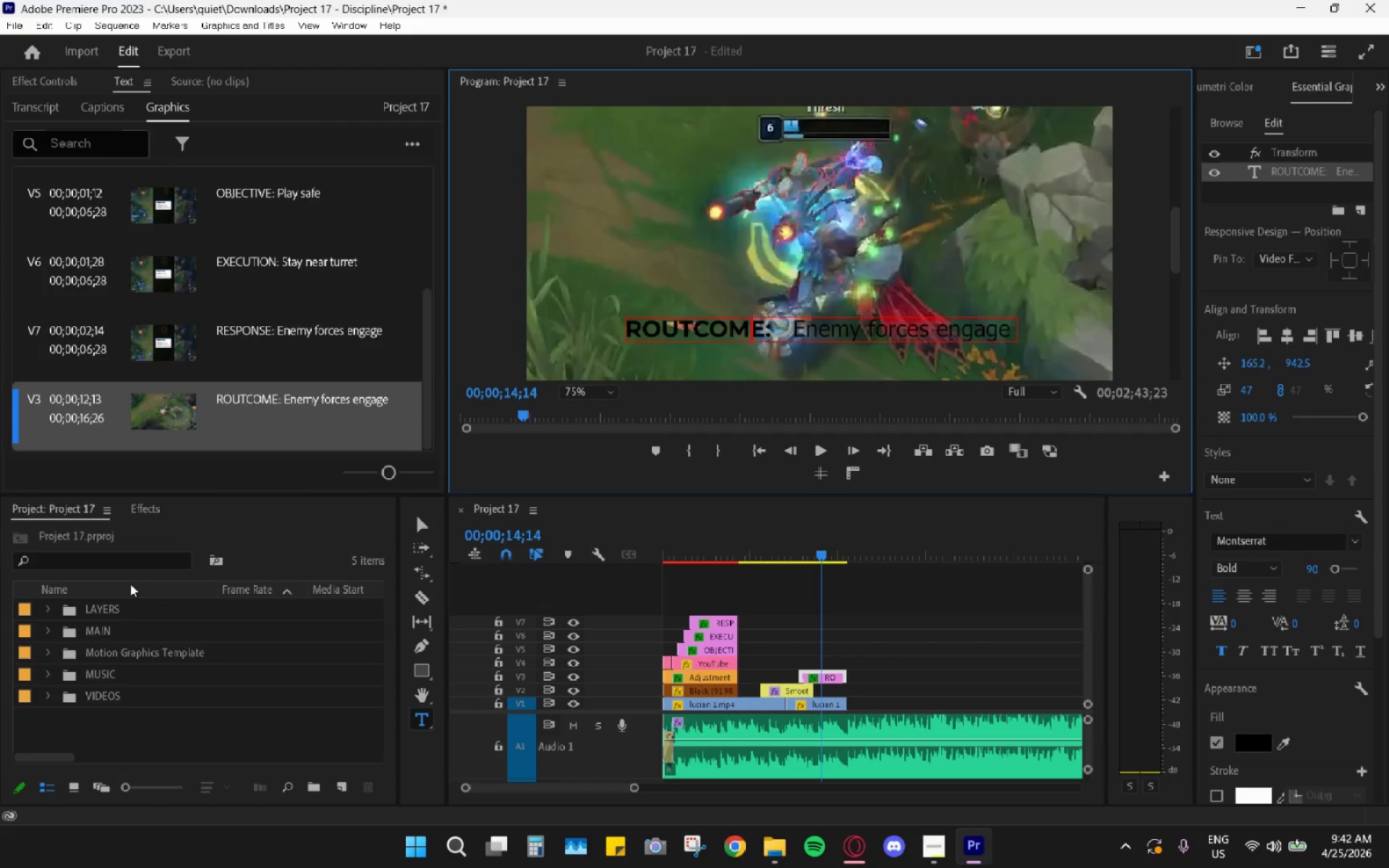 
key(ArrowLeft)
 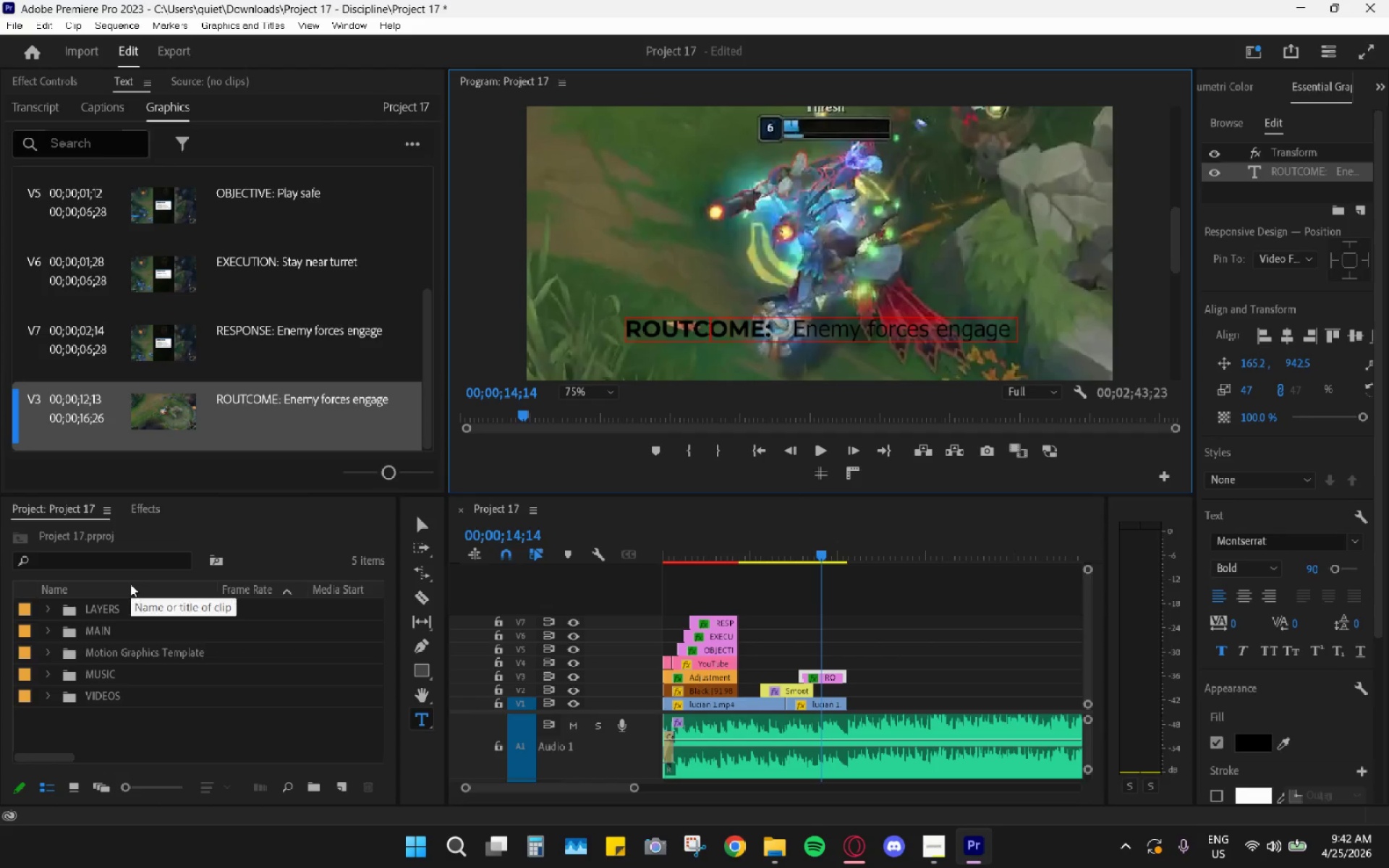 
key(ArrowLeft)
 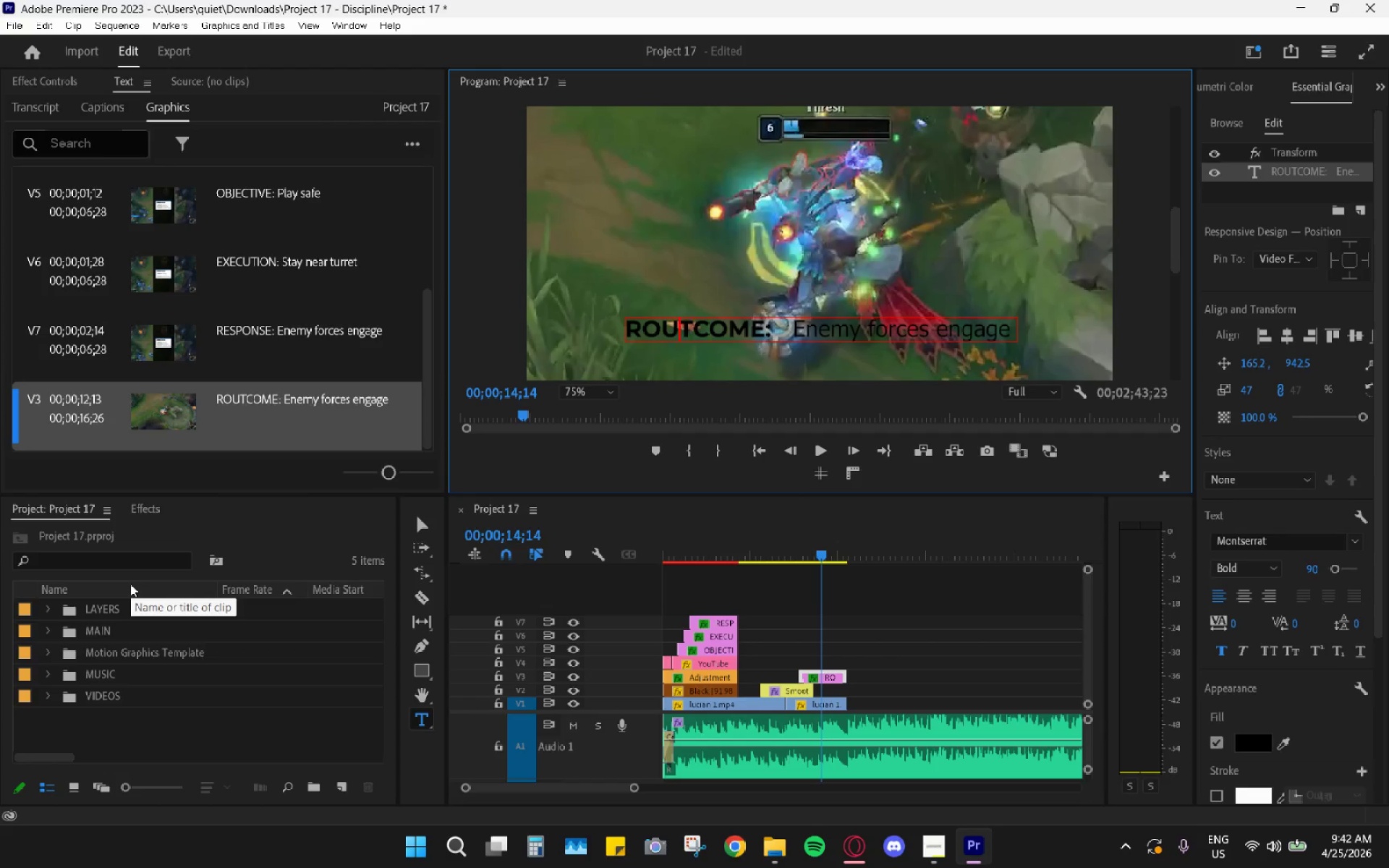 
key(ArrowLeft)
 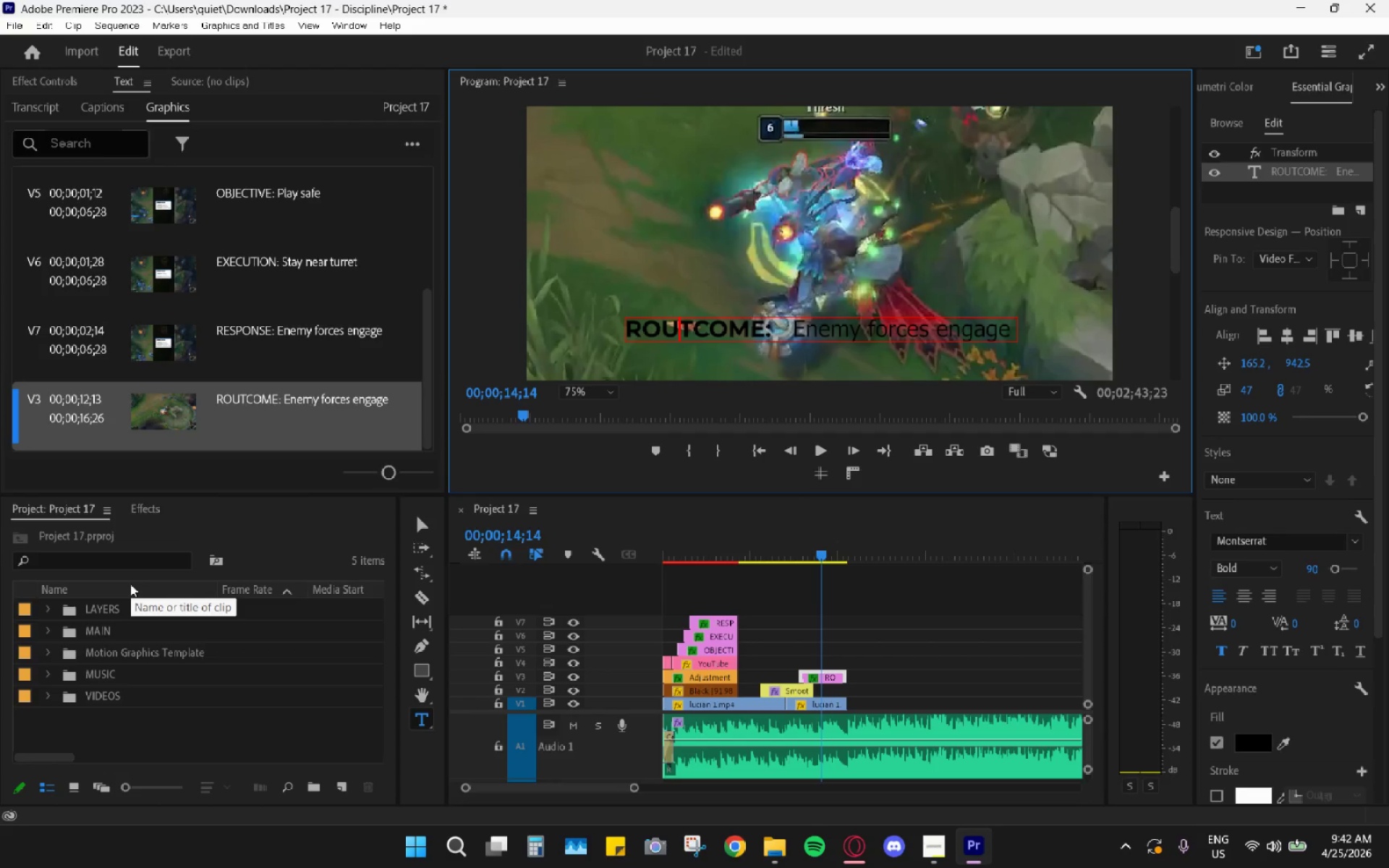 
key(ArrowLeft)
 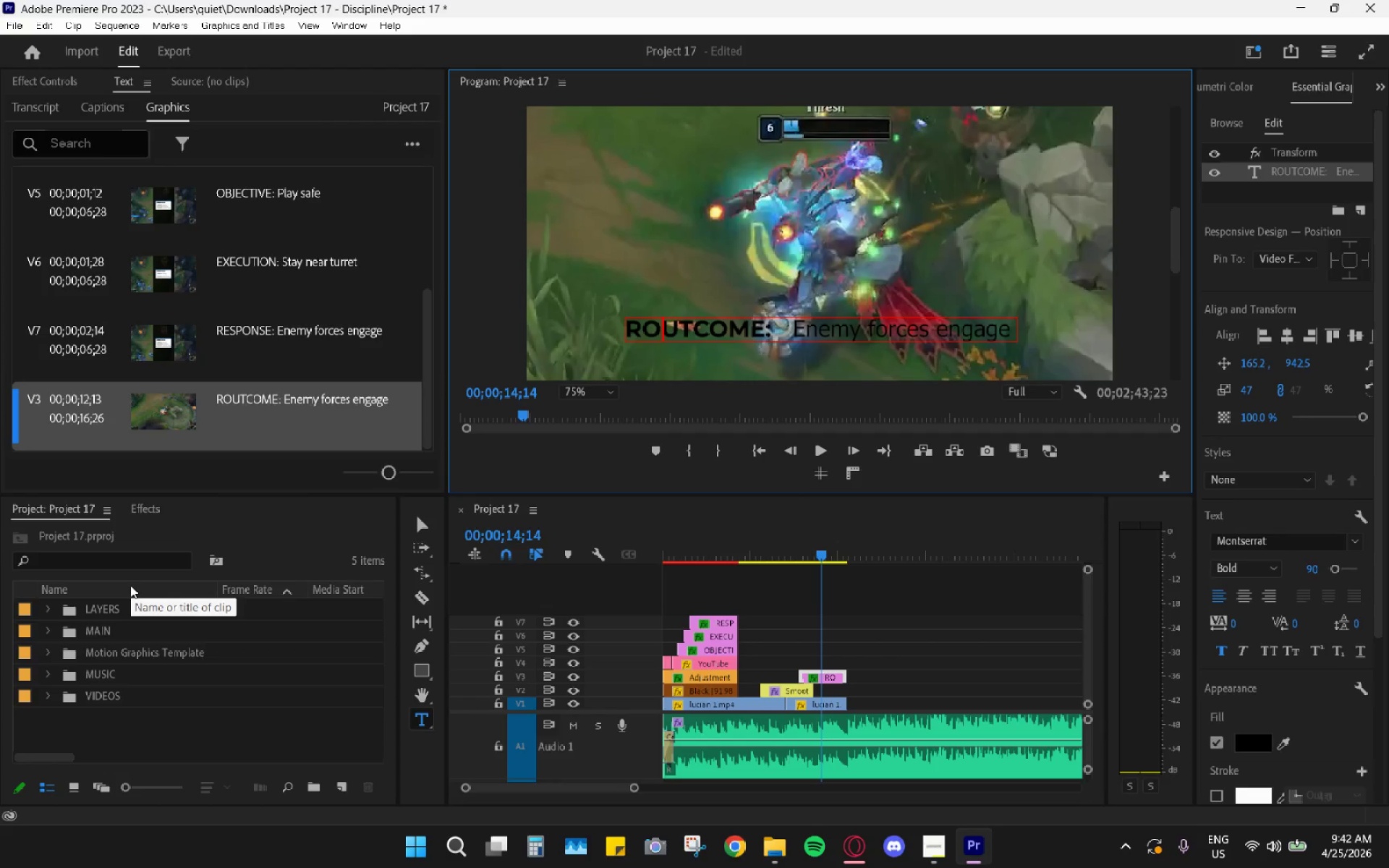 
key(ArrowLeft)
 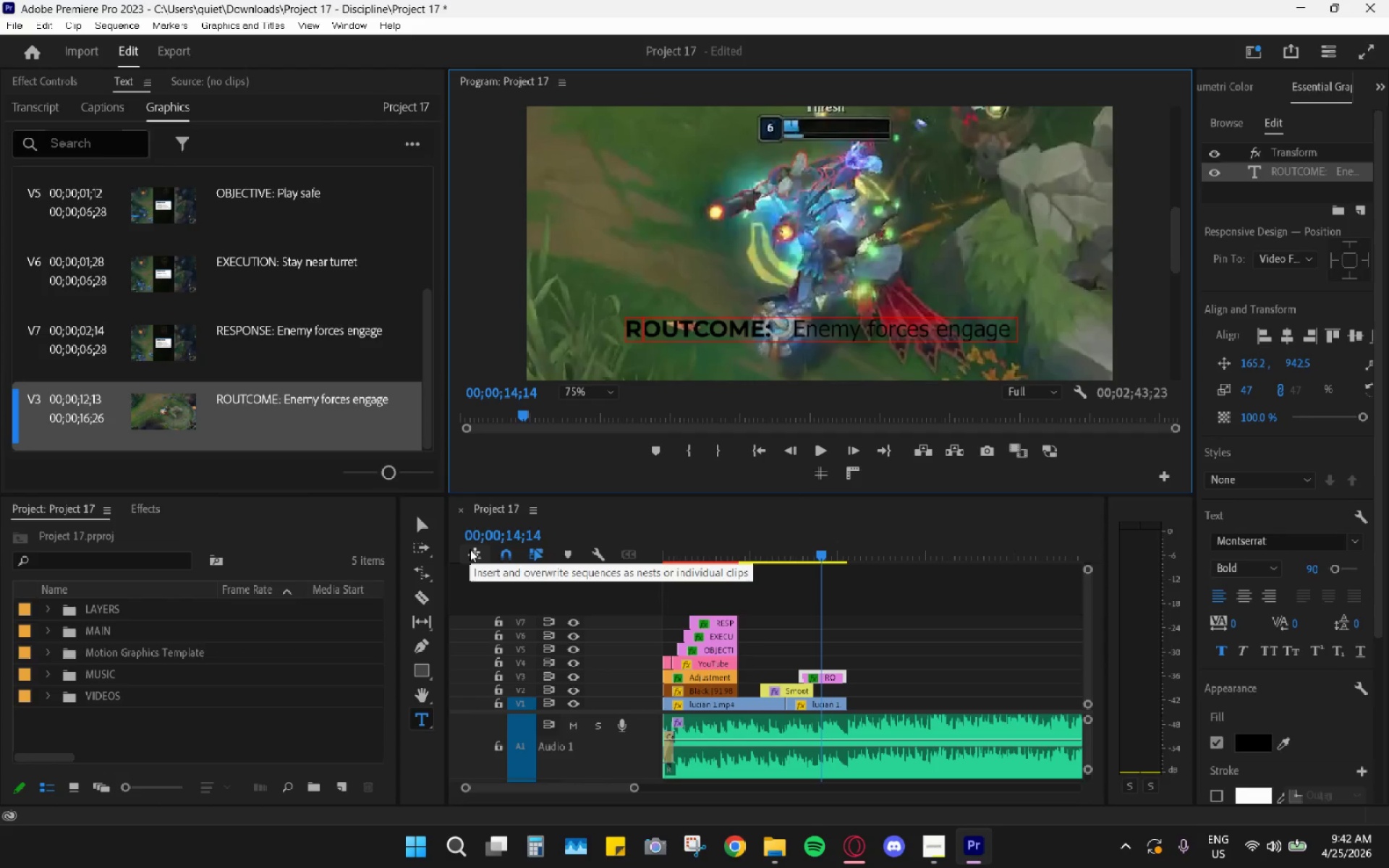 
key(Backspace)
 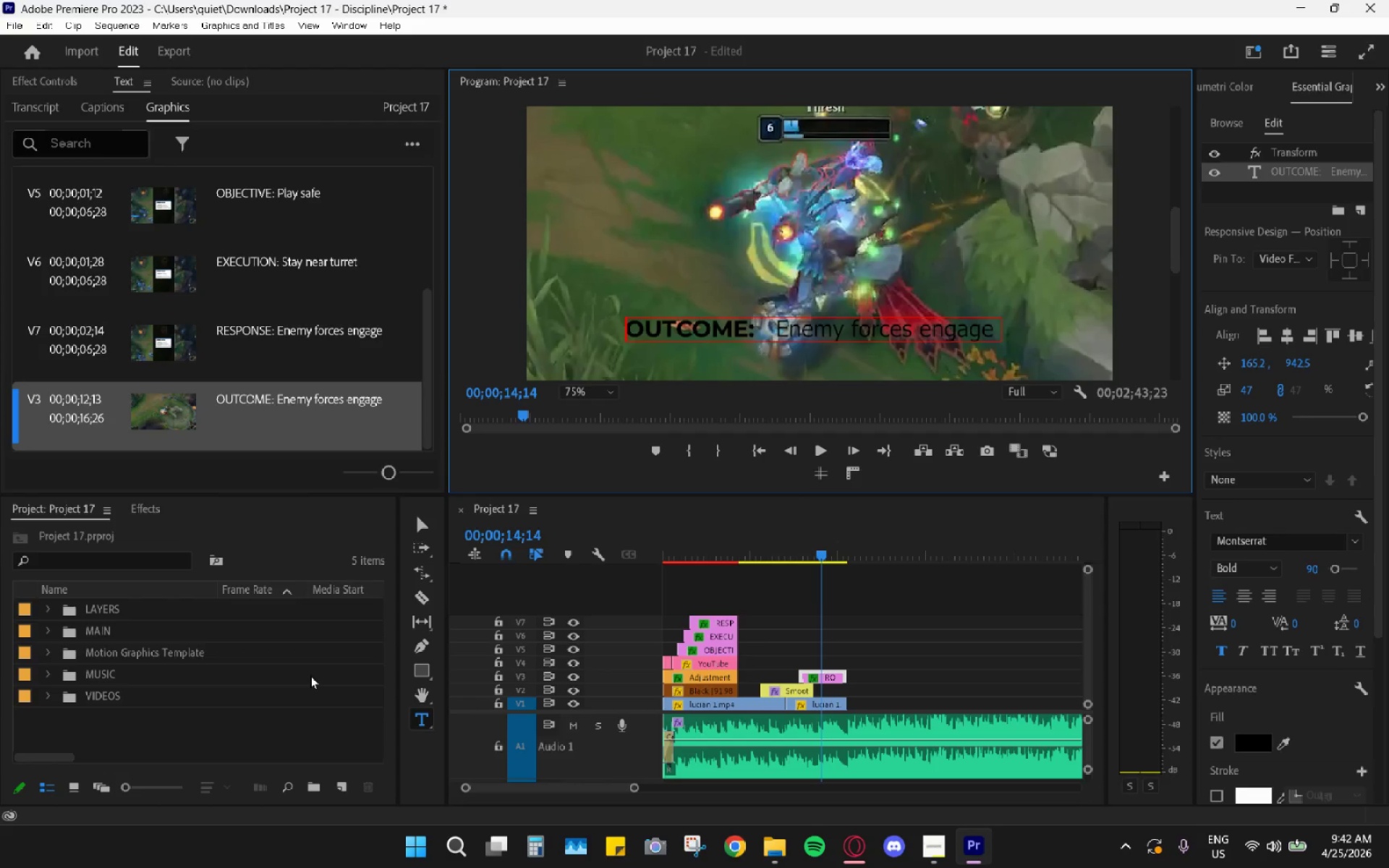 
hold_key(key=ArrowRight, duration=1.08)
 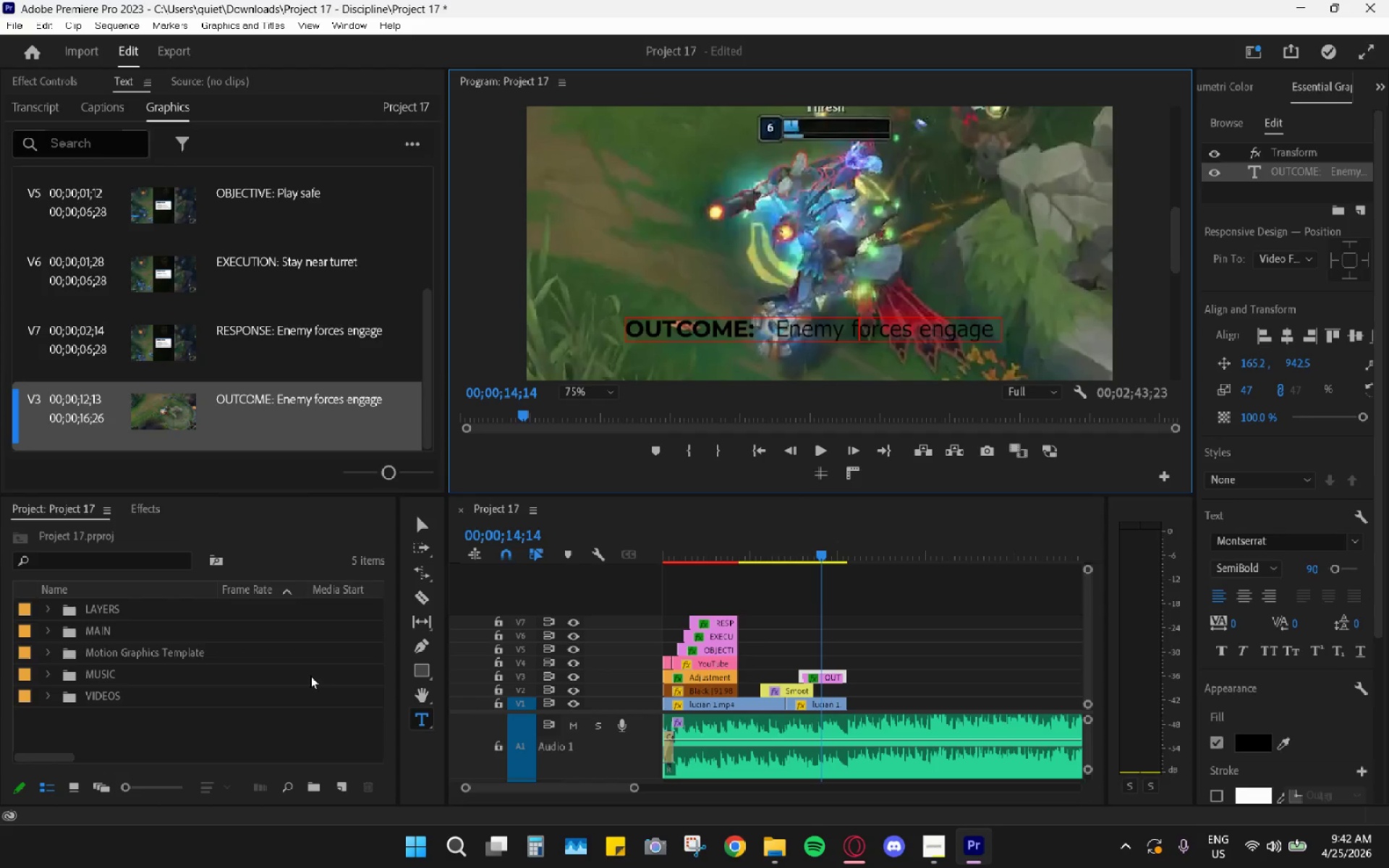 
key(ArrowRight)
 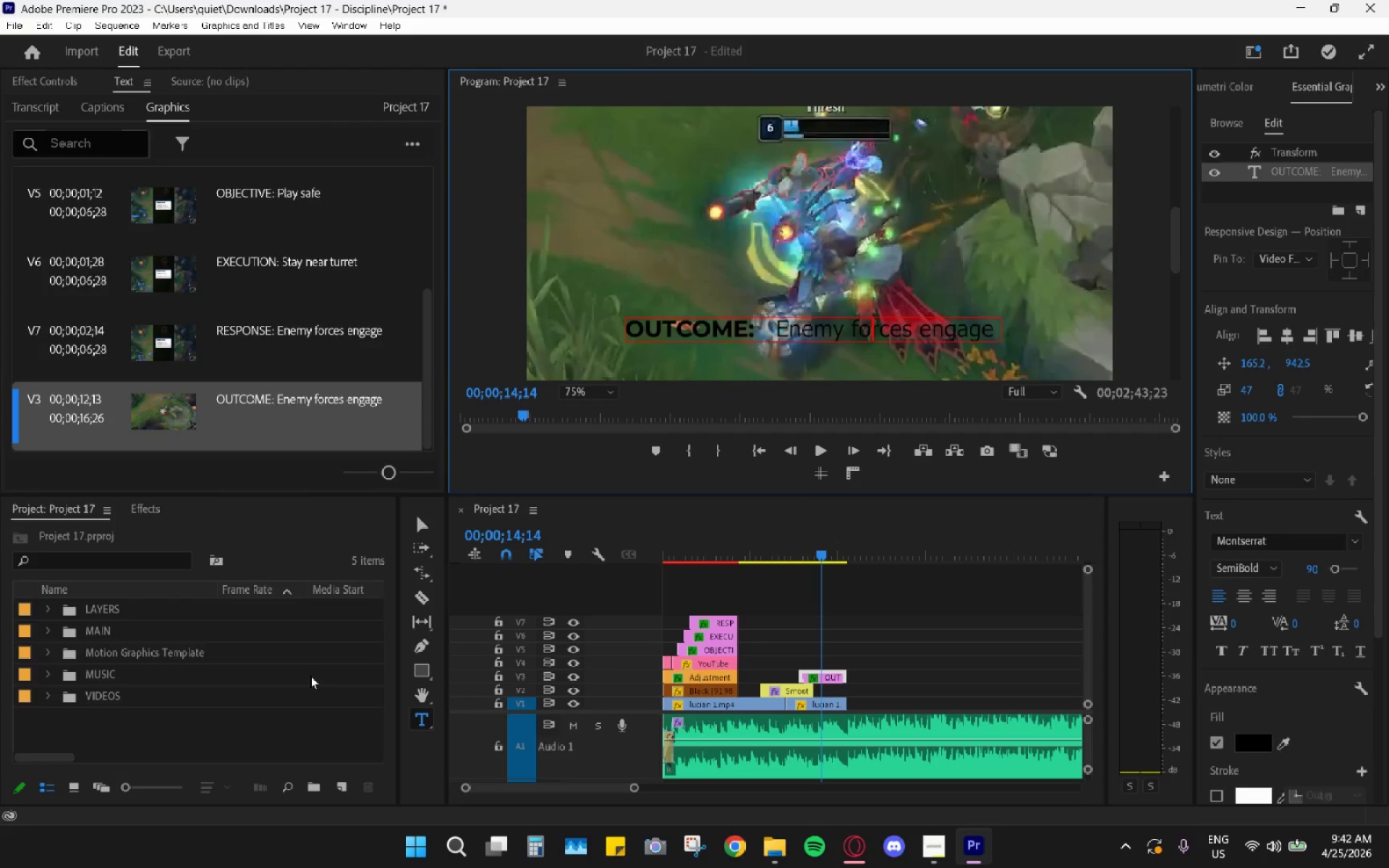 
key(ArrowRight)
 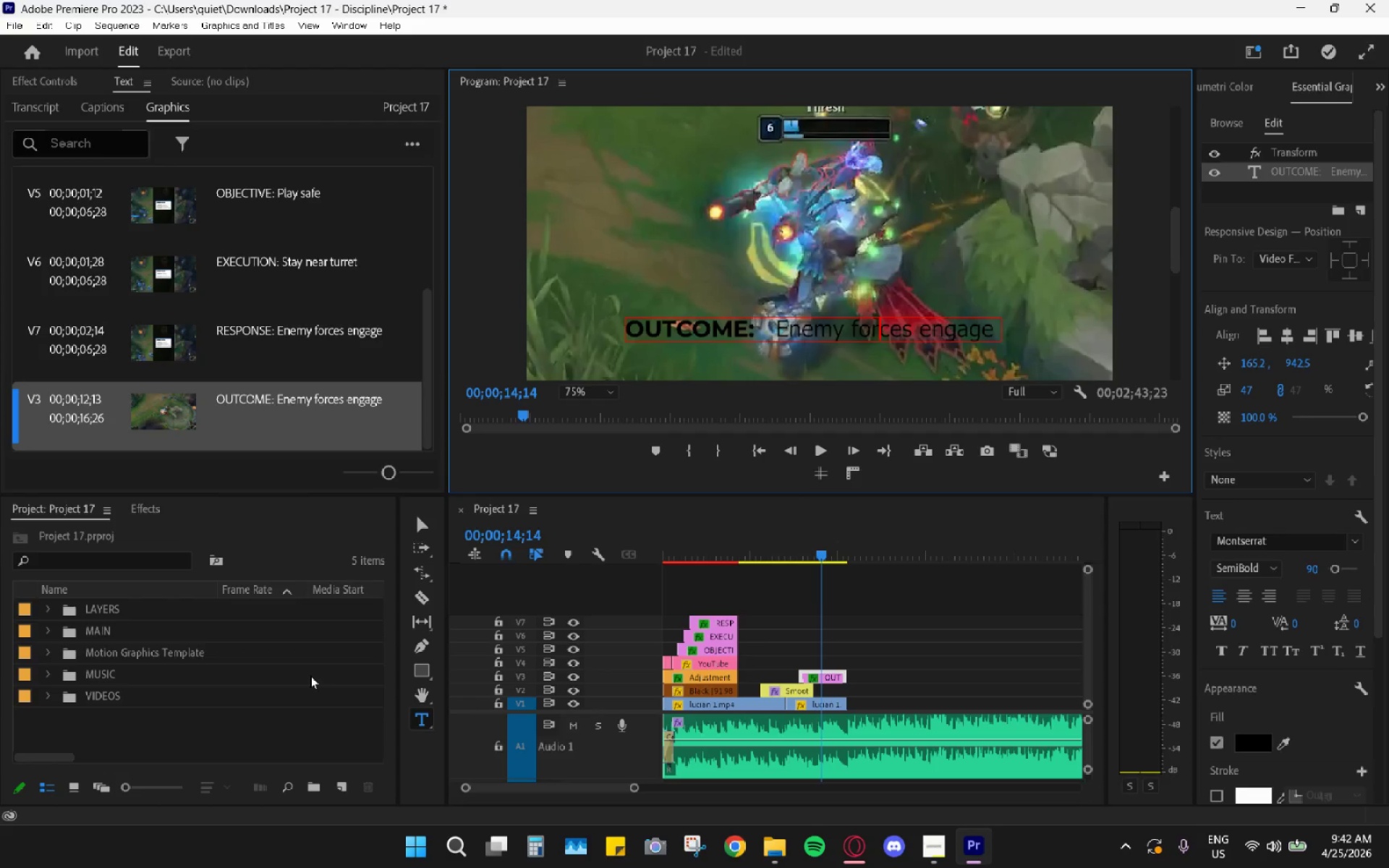 
key(ArrowRight)
 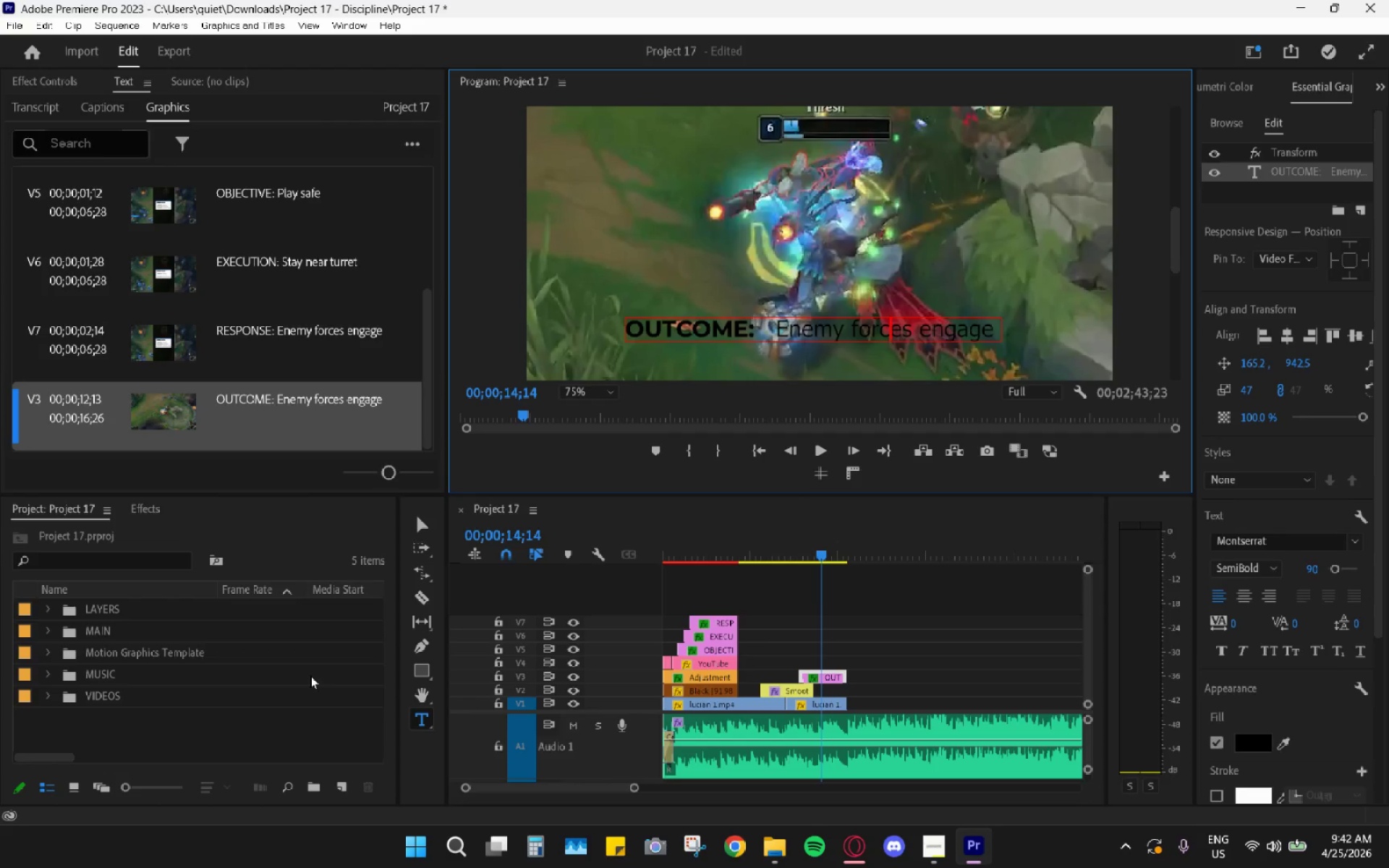 
key(ArrowRight)
 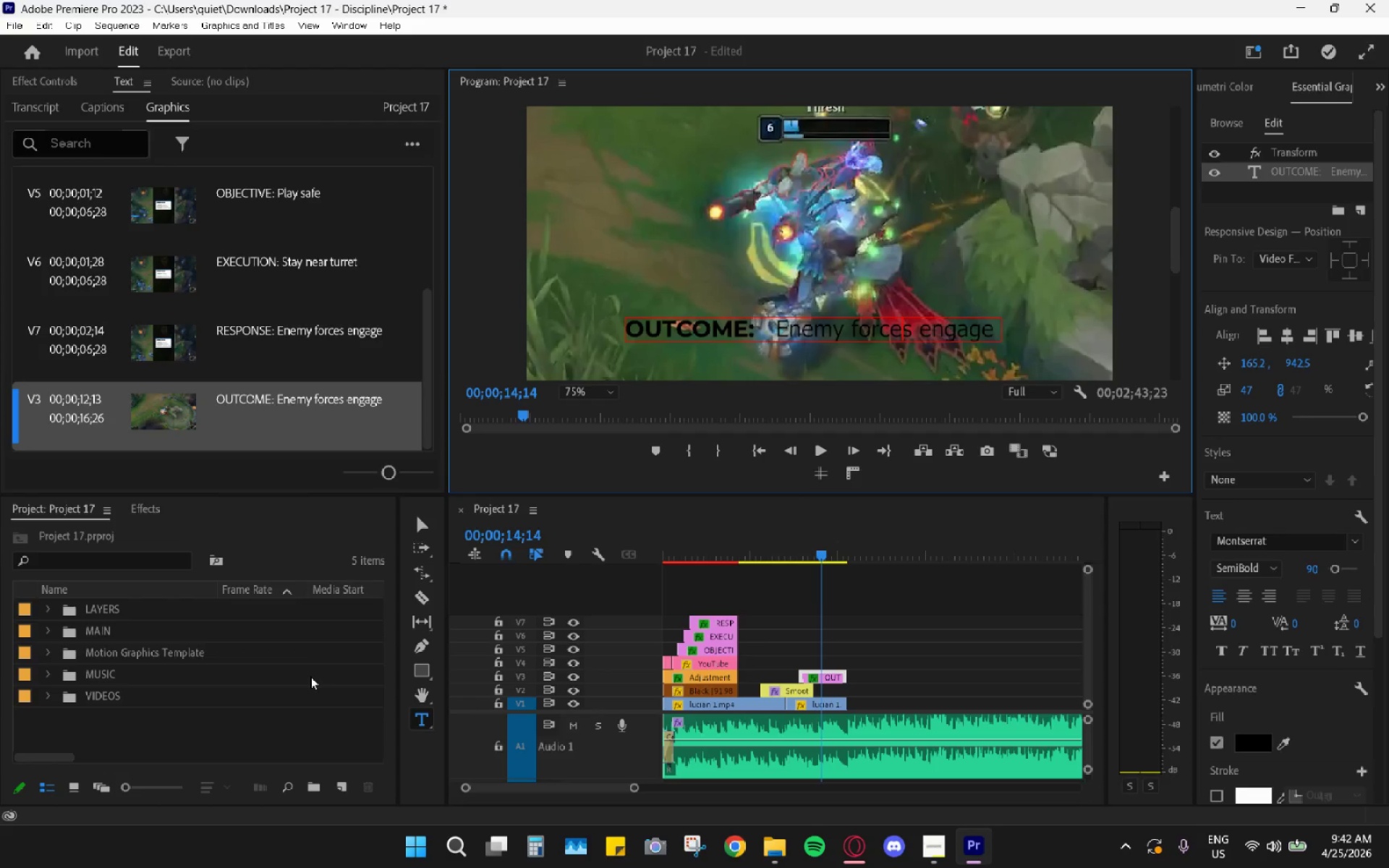 
key(ArrowRight)
 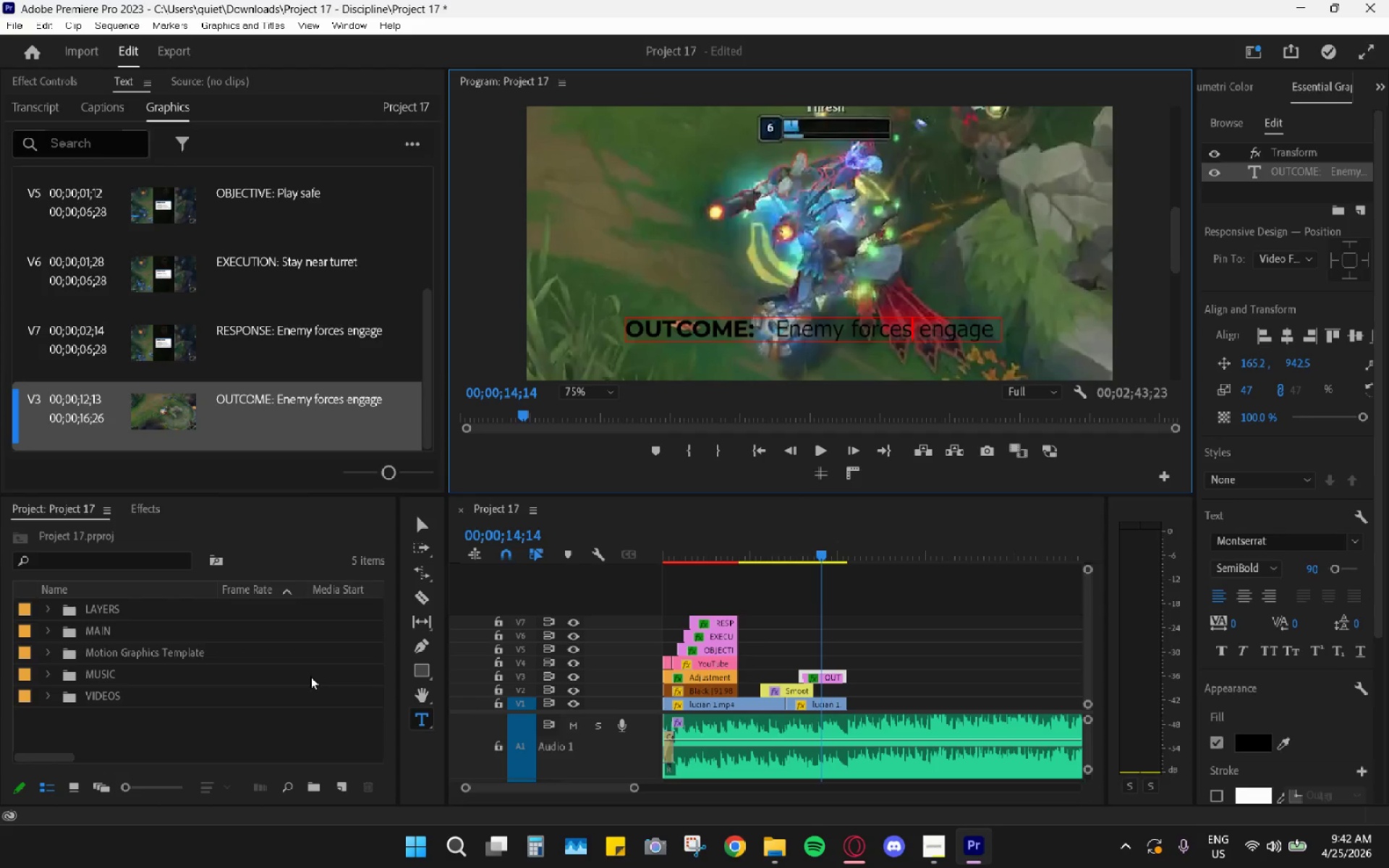 
key(ArrowRight)
 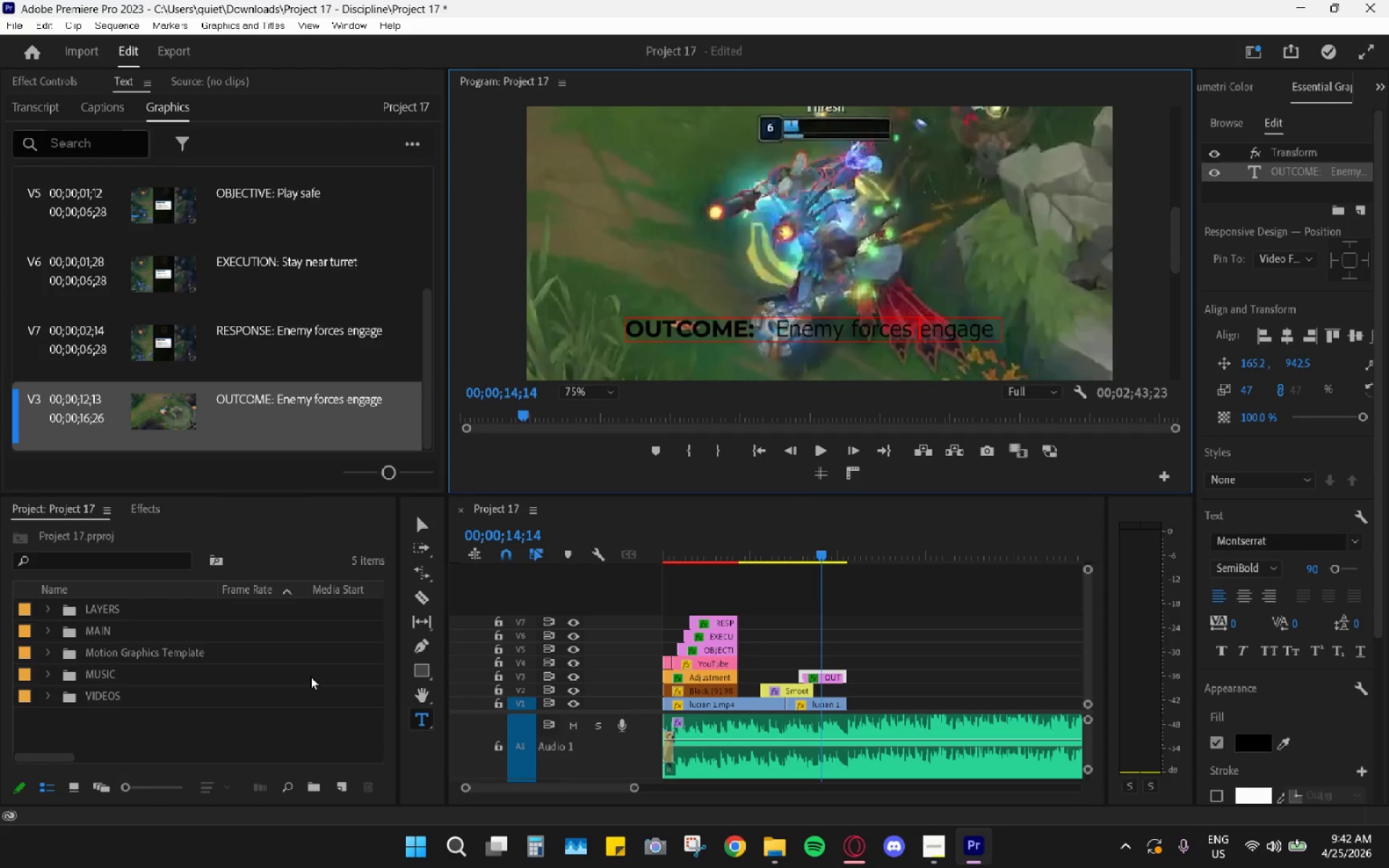 
key(ArrowRight)
 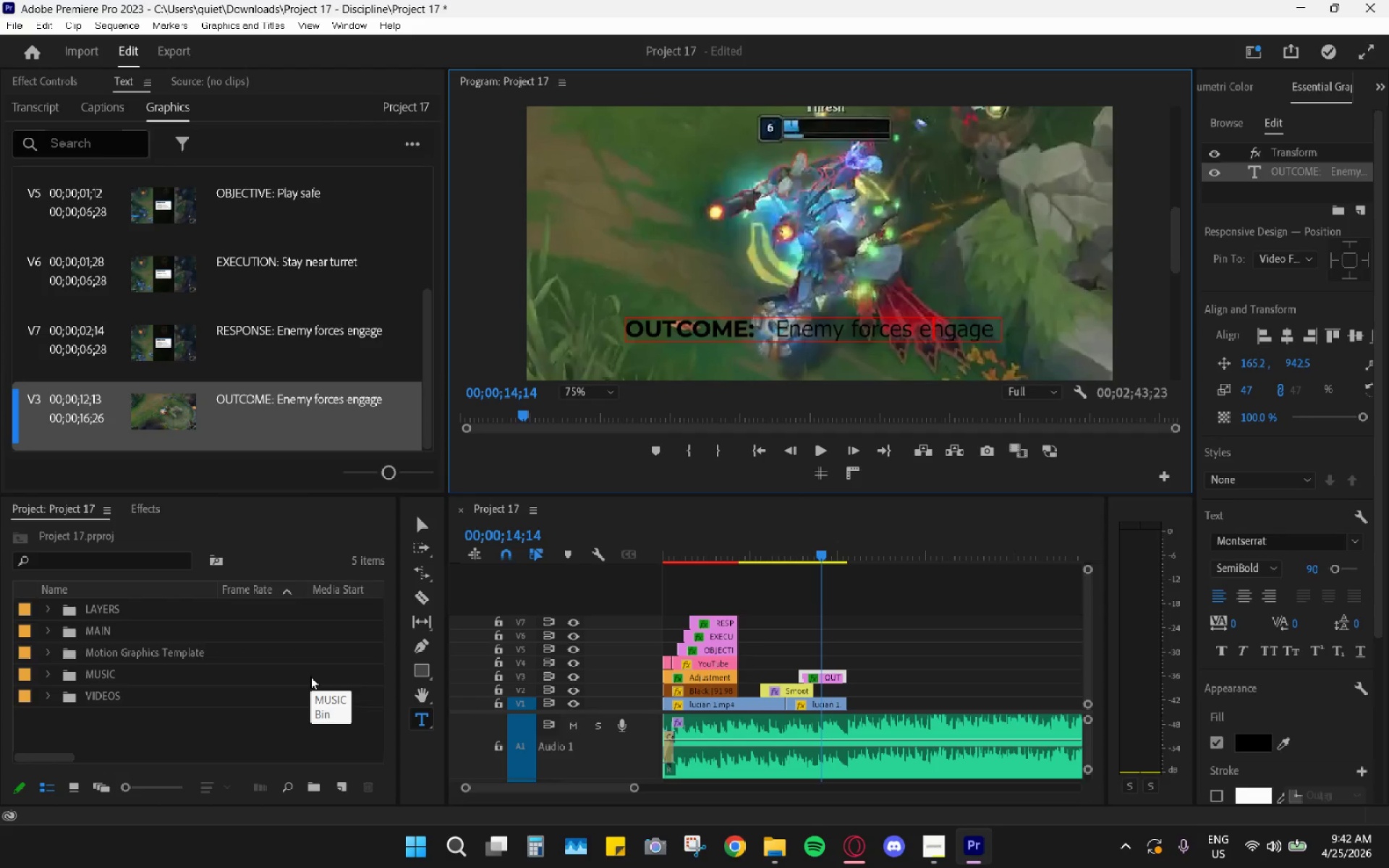 
key(ArrowRight)
 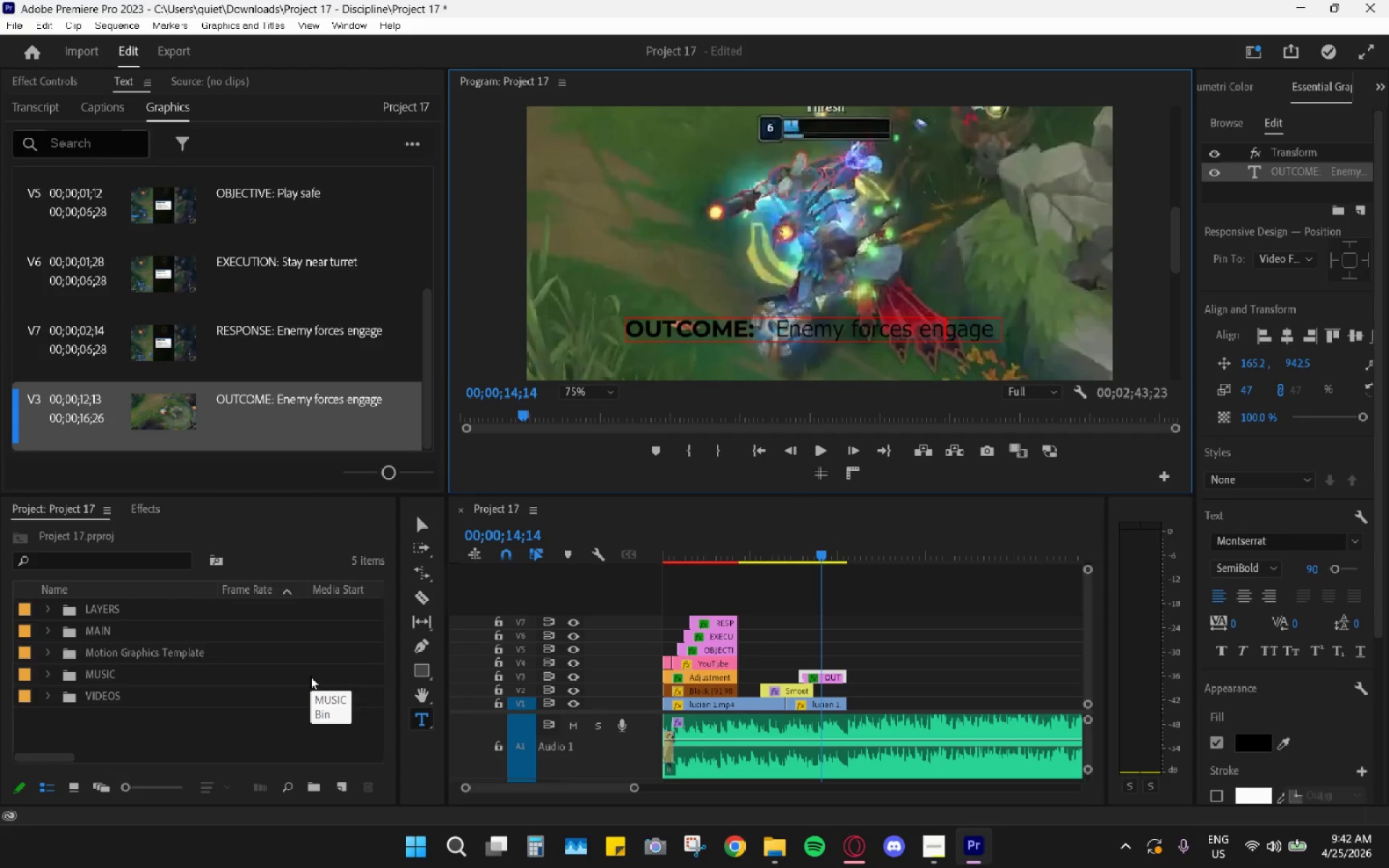 
key(ArrowRight)
 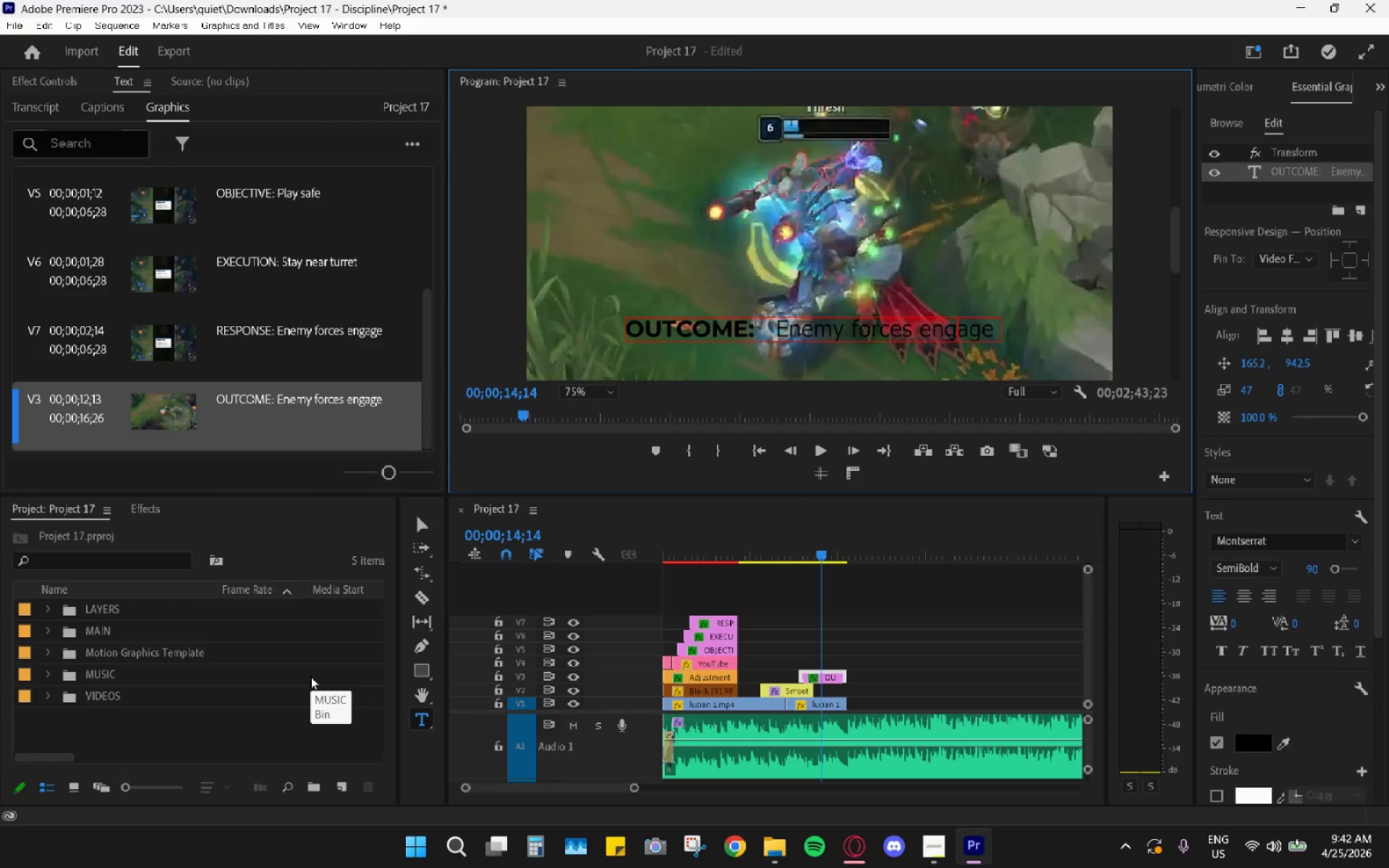 
key(ArrowRight)
 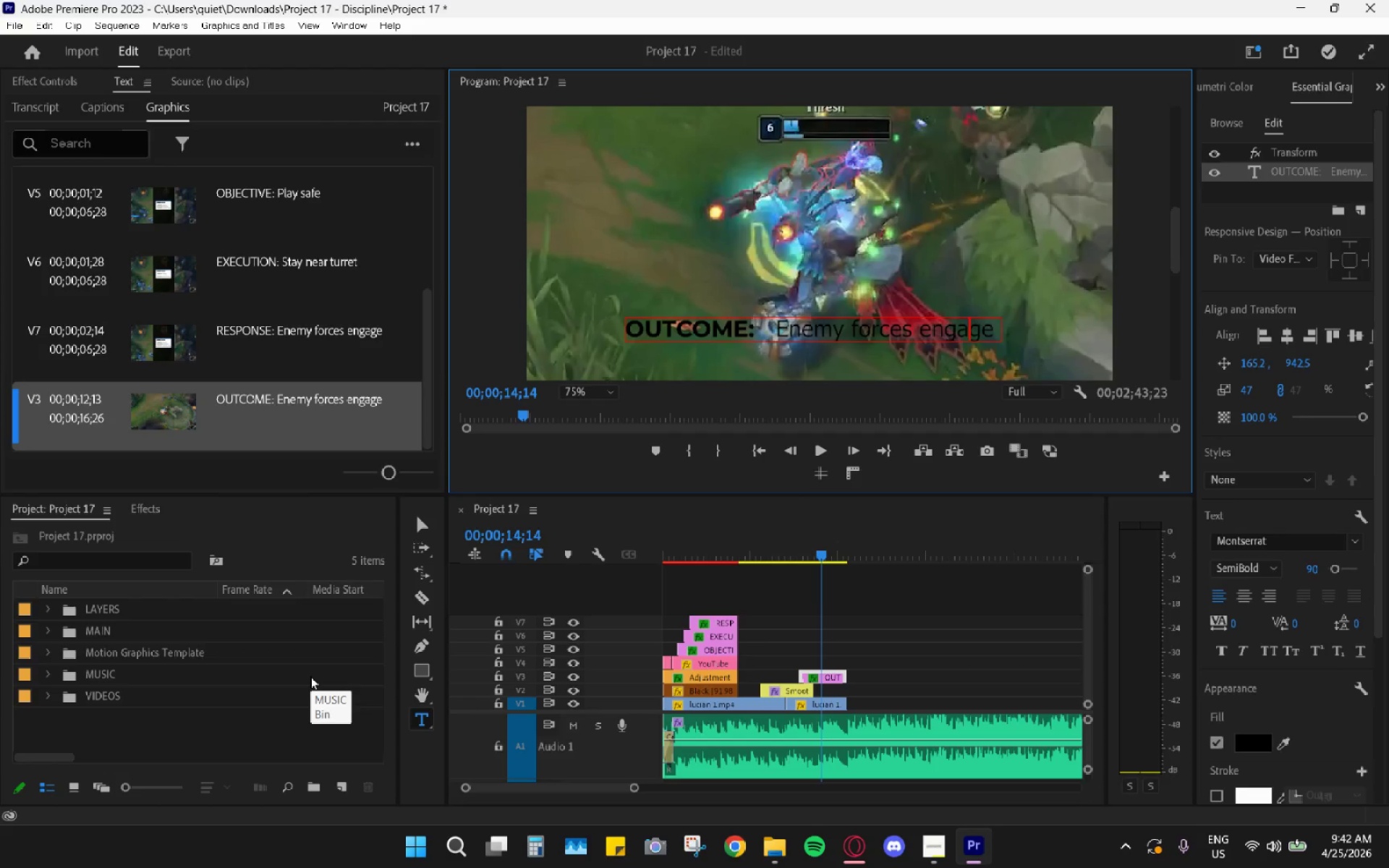 
key(ArrowRight)
 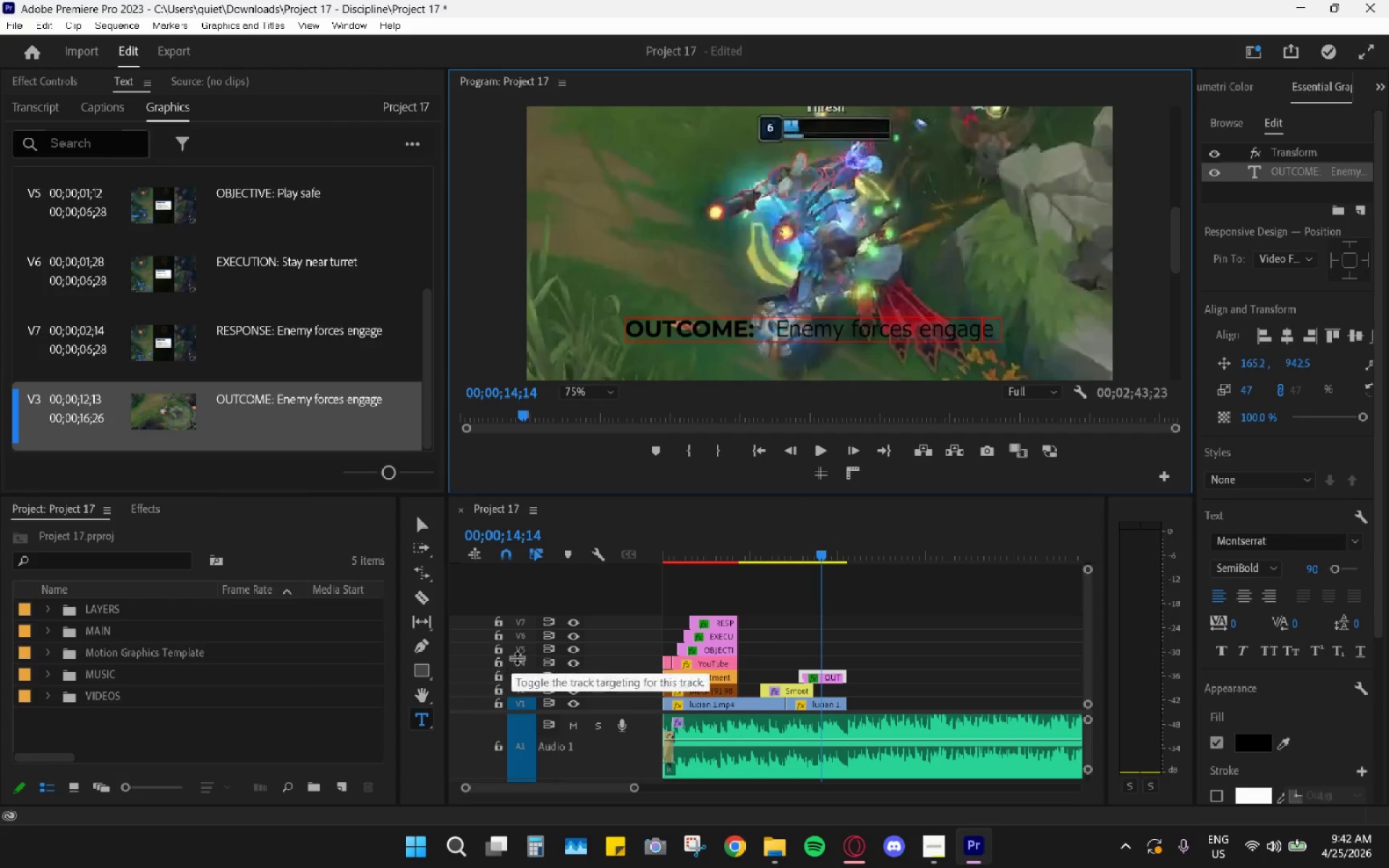 
hold_key(key=Backspace, duration=0.72)
 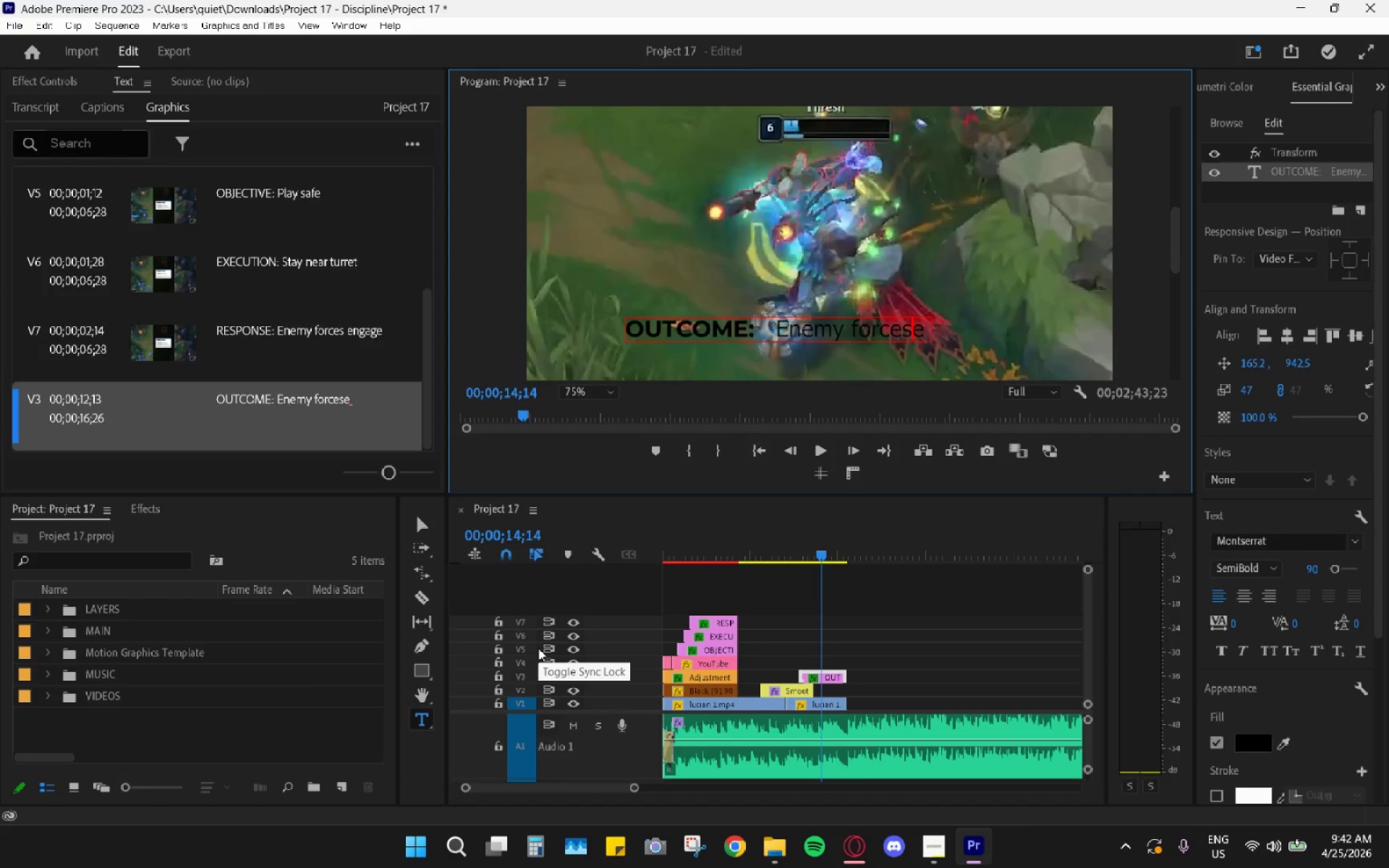 
key(Backspace)
 